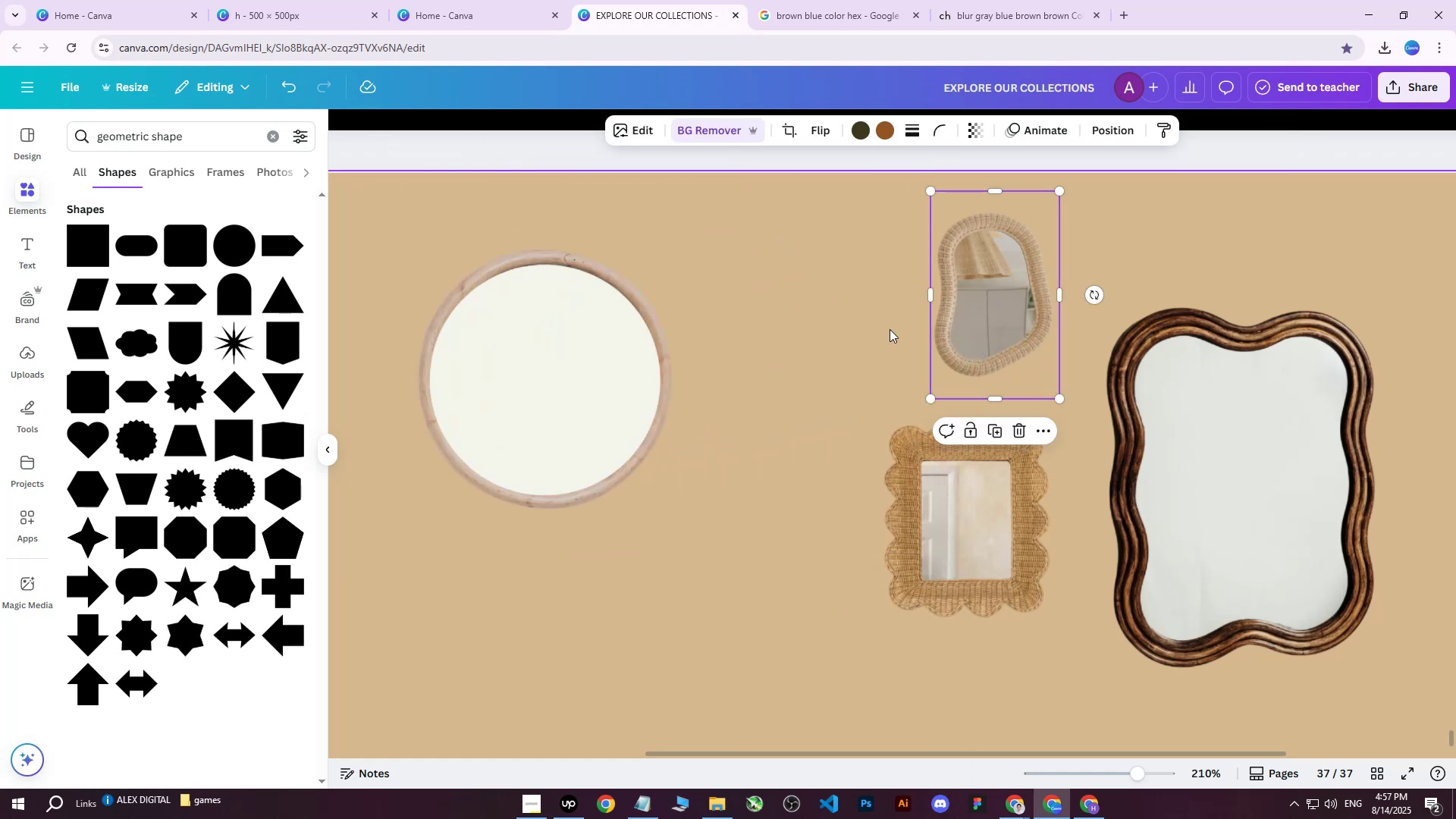 
hold_key(key=ControlLeft, duration=0.51)
scroll: coordinate [1046, 524], scroll_direction: down, amount: 6.0
 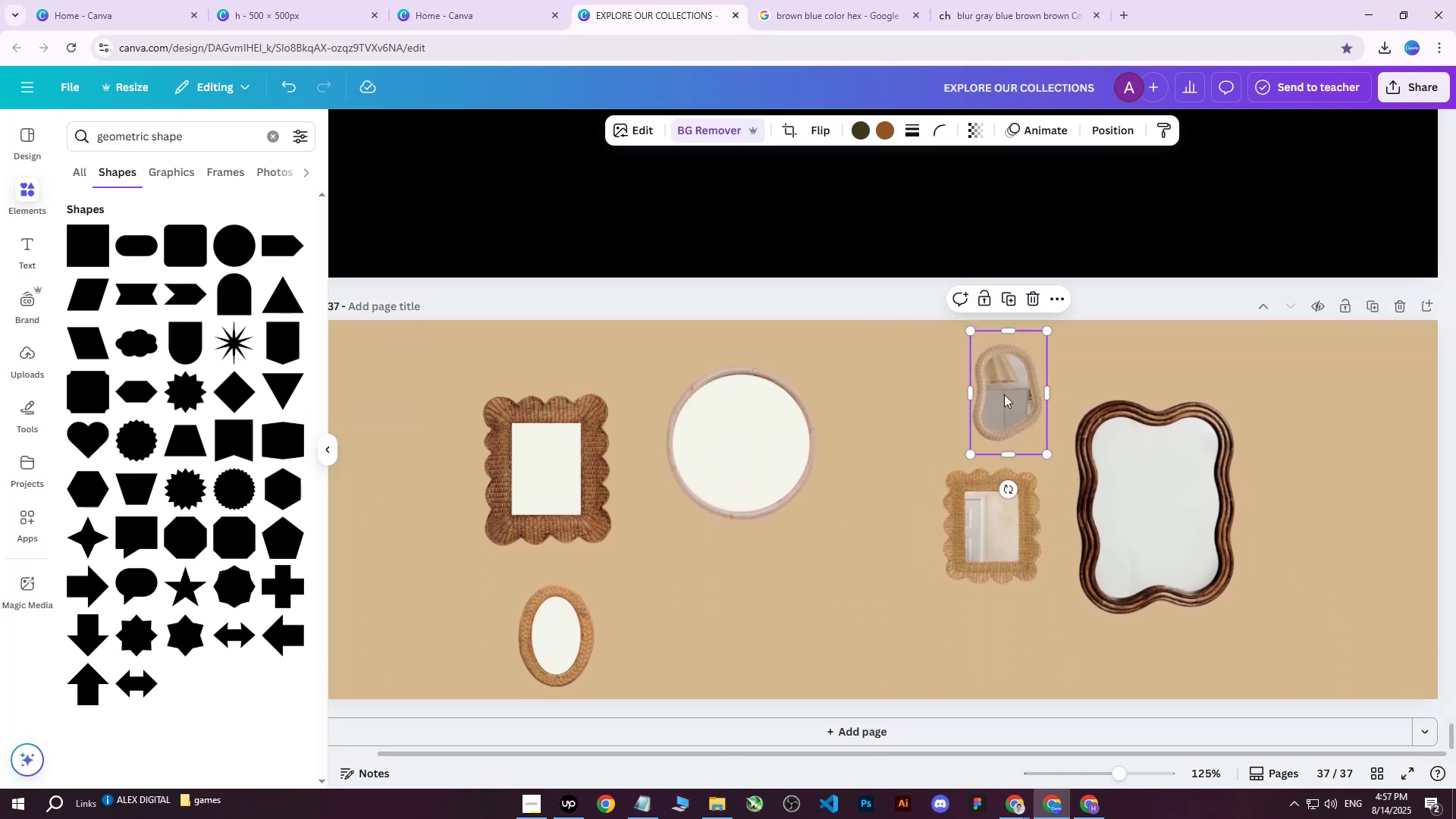 
hold_key(key=ControlLeft, duration=1.08)
 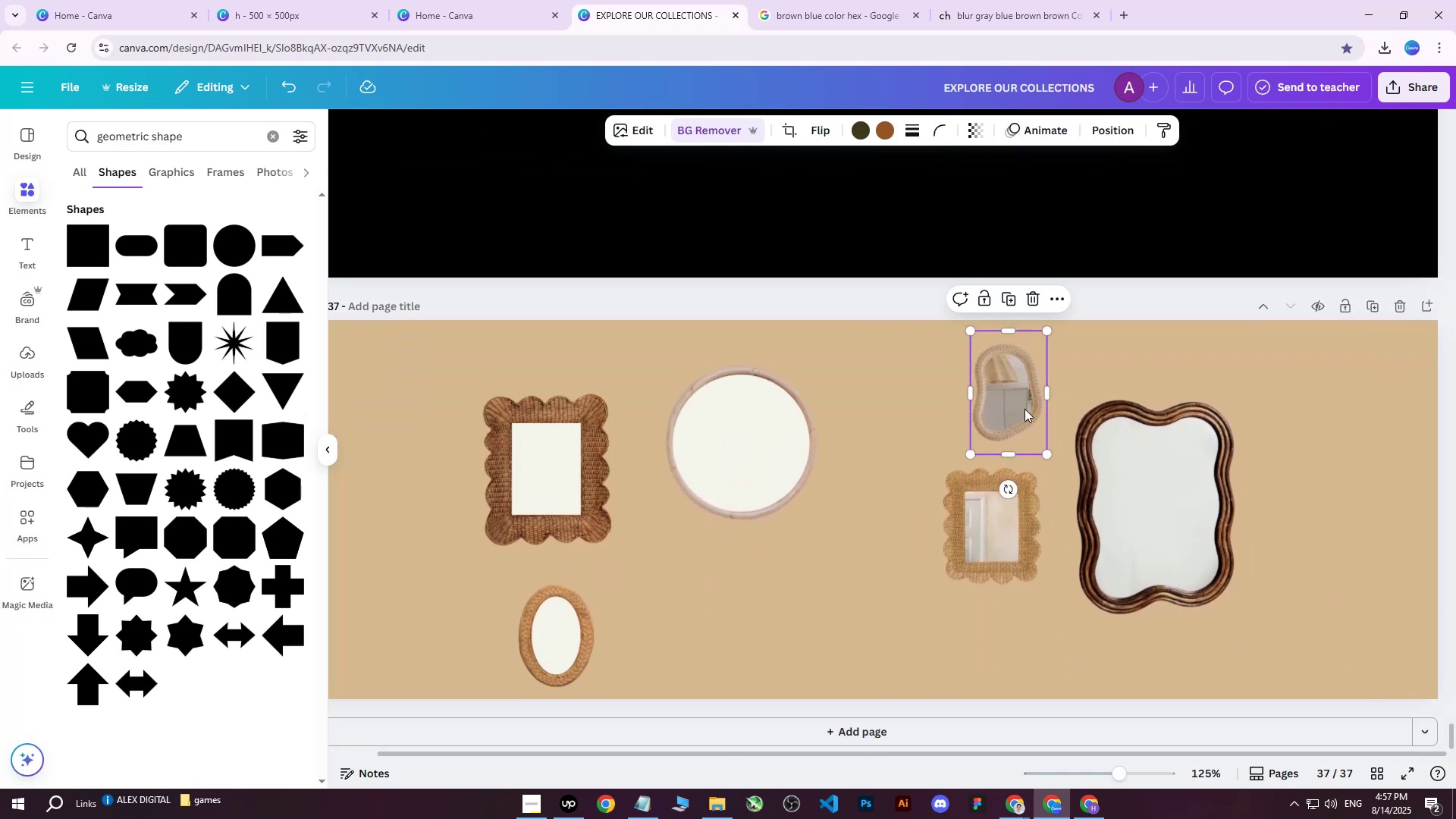 
left_click_drag(start_coordinate=[1004, 394], to_coordinate=[838, 588])
 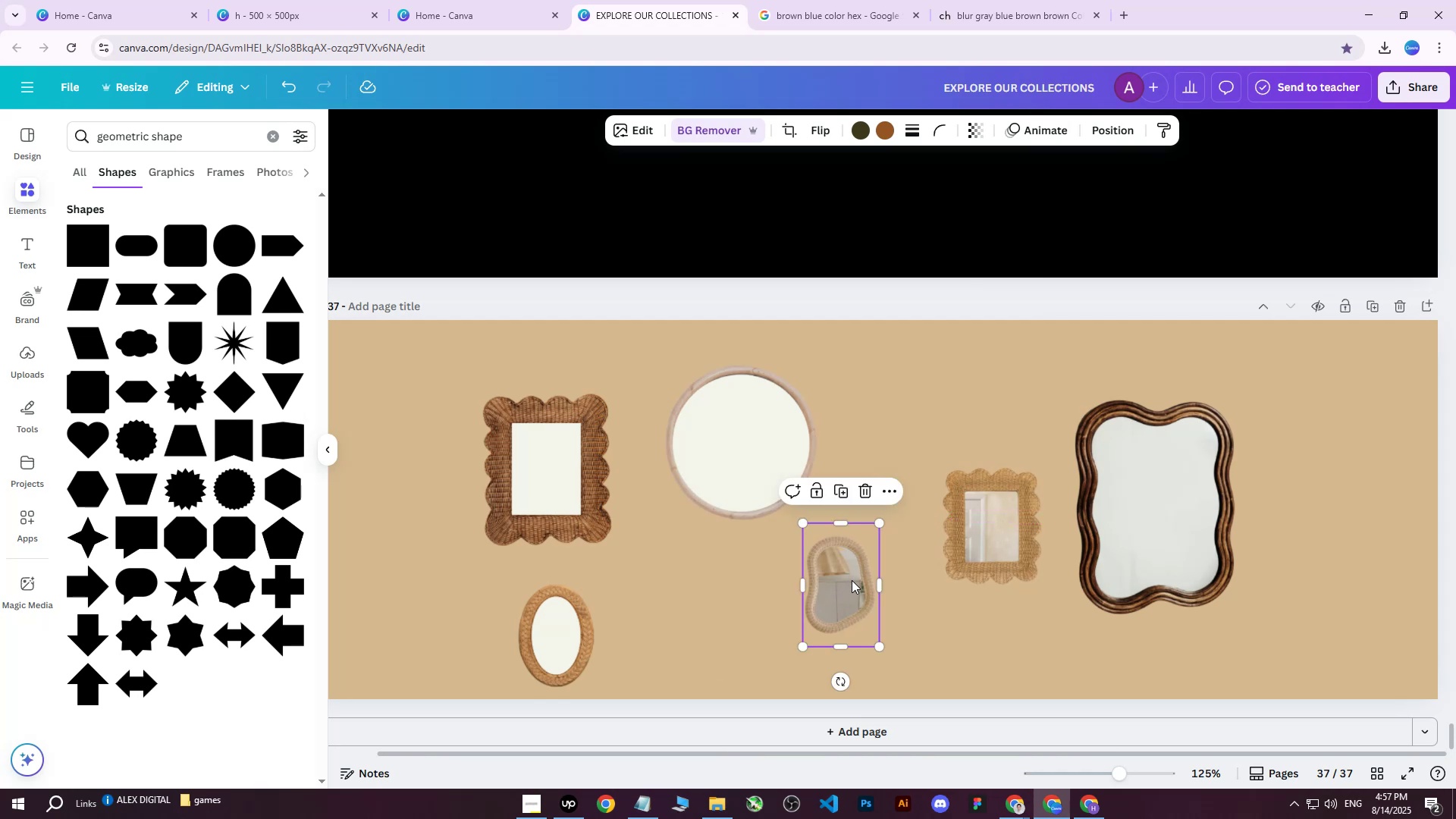 
left_click_drag(start_coordinate=[849, 588], to_coordinate=[830, 600])
 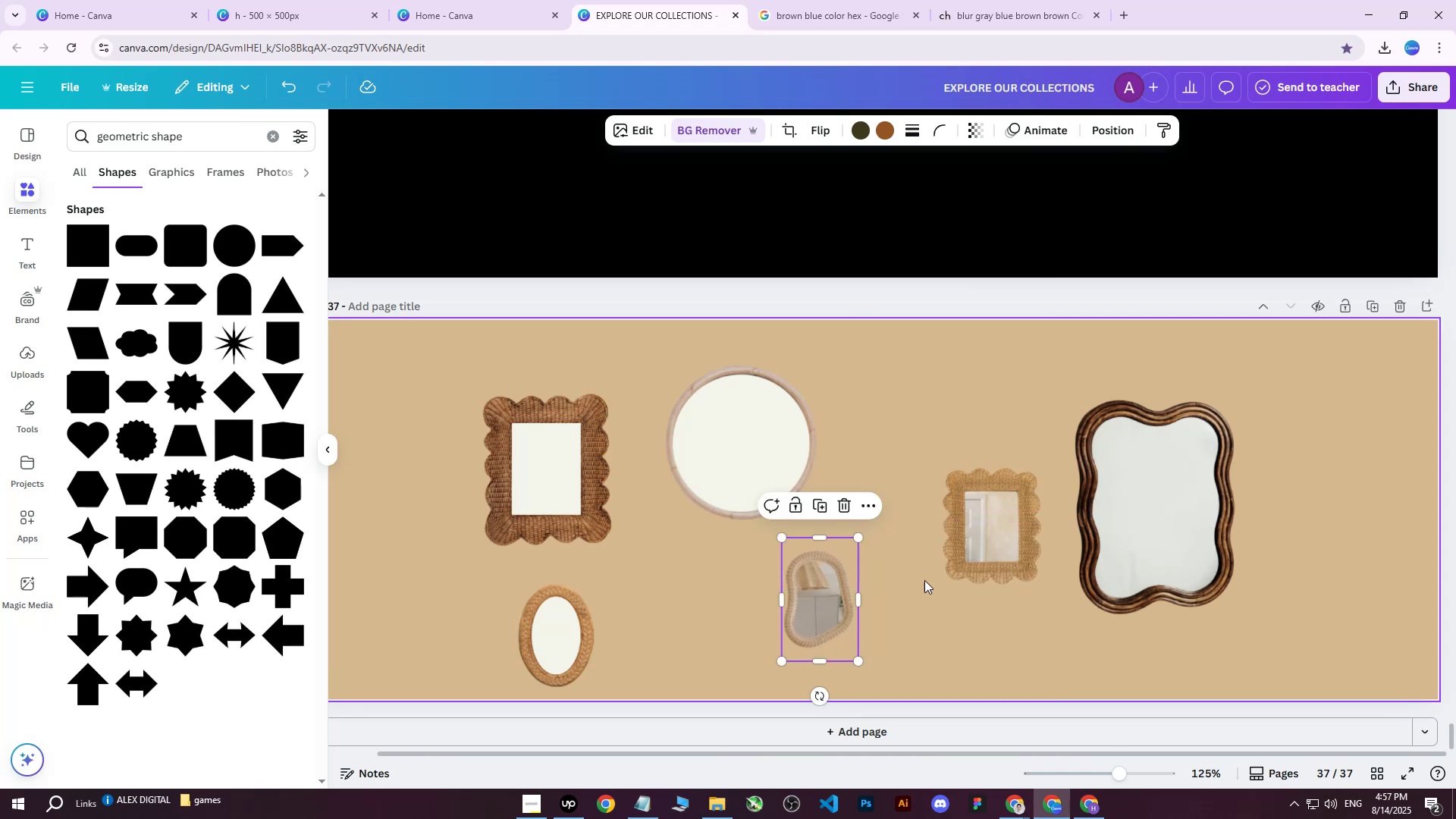 
key(Delete)
 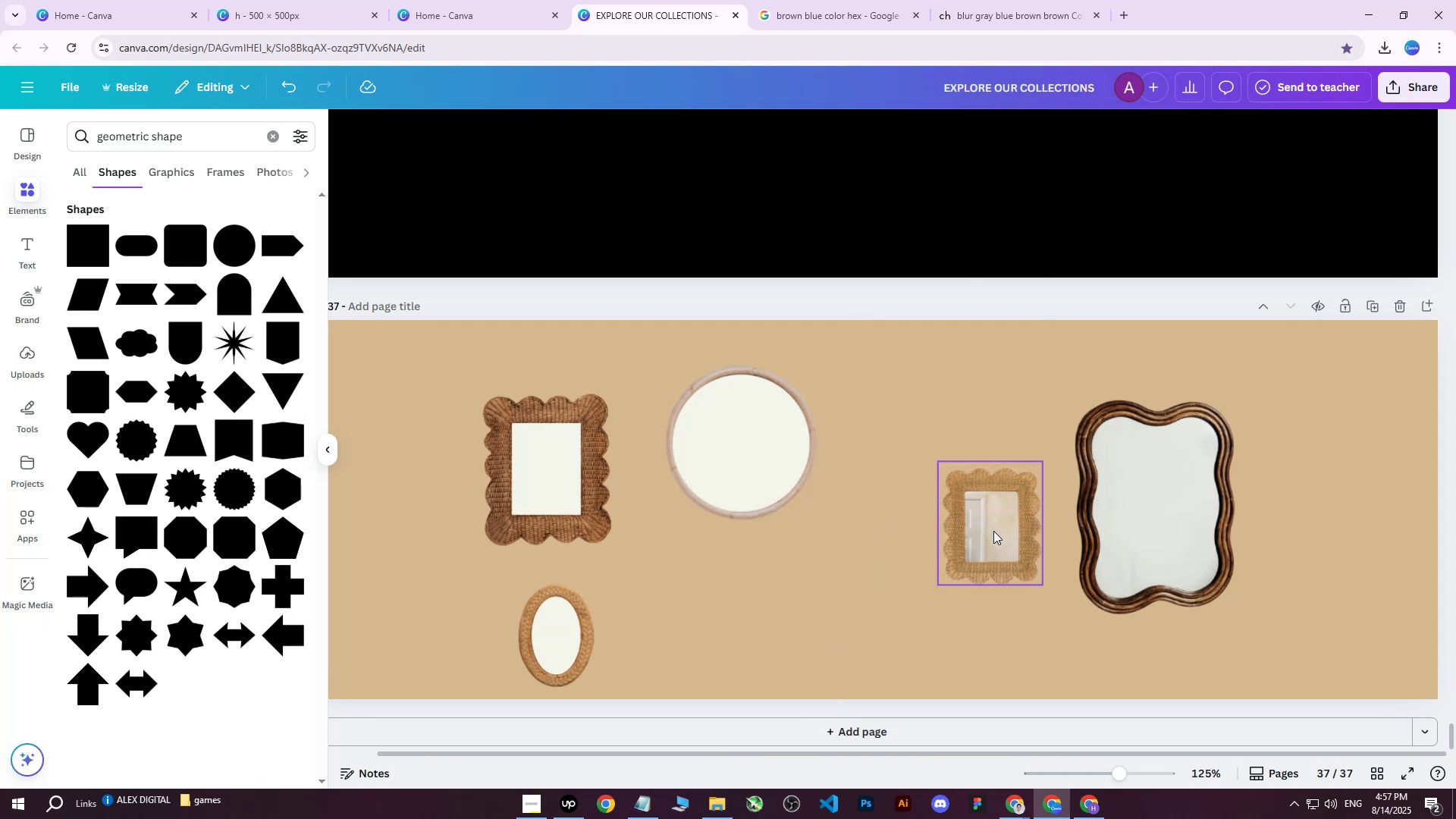 
left_click_drag(start_coordinate=[993, 530], to_coordinate=[905, 555])
 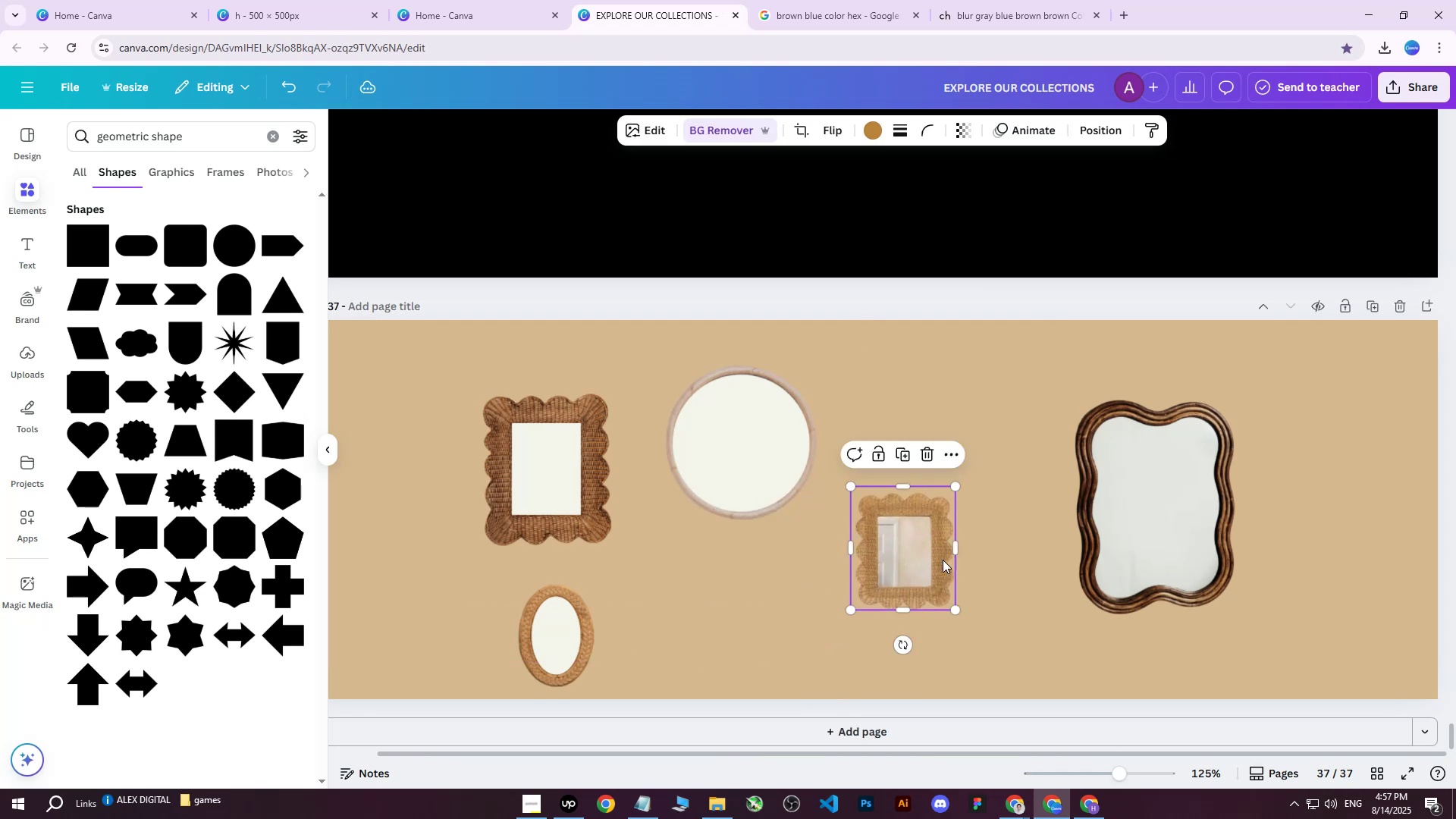 
hold_key(key=ControlLeft, duration=1.52)
scroll: coordinate [931, 568], scroll_direction: up, amount: 7.0
 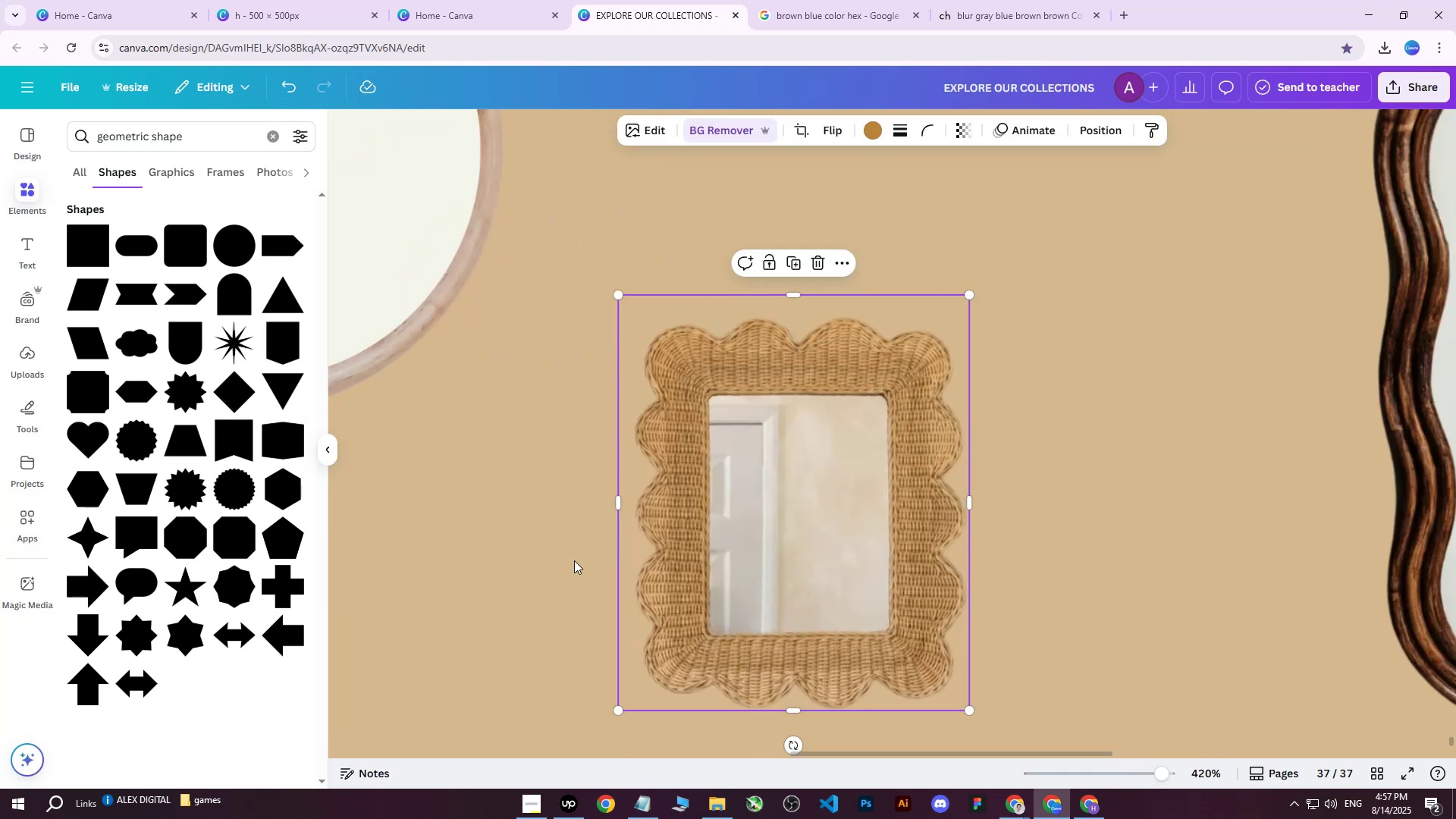 
hold_key(key=ControlLeft, duration=0.88)
 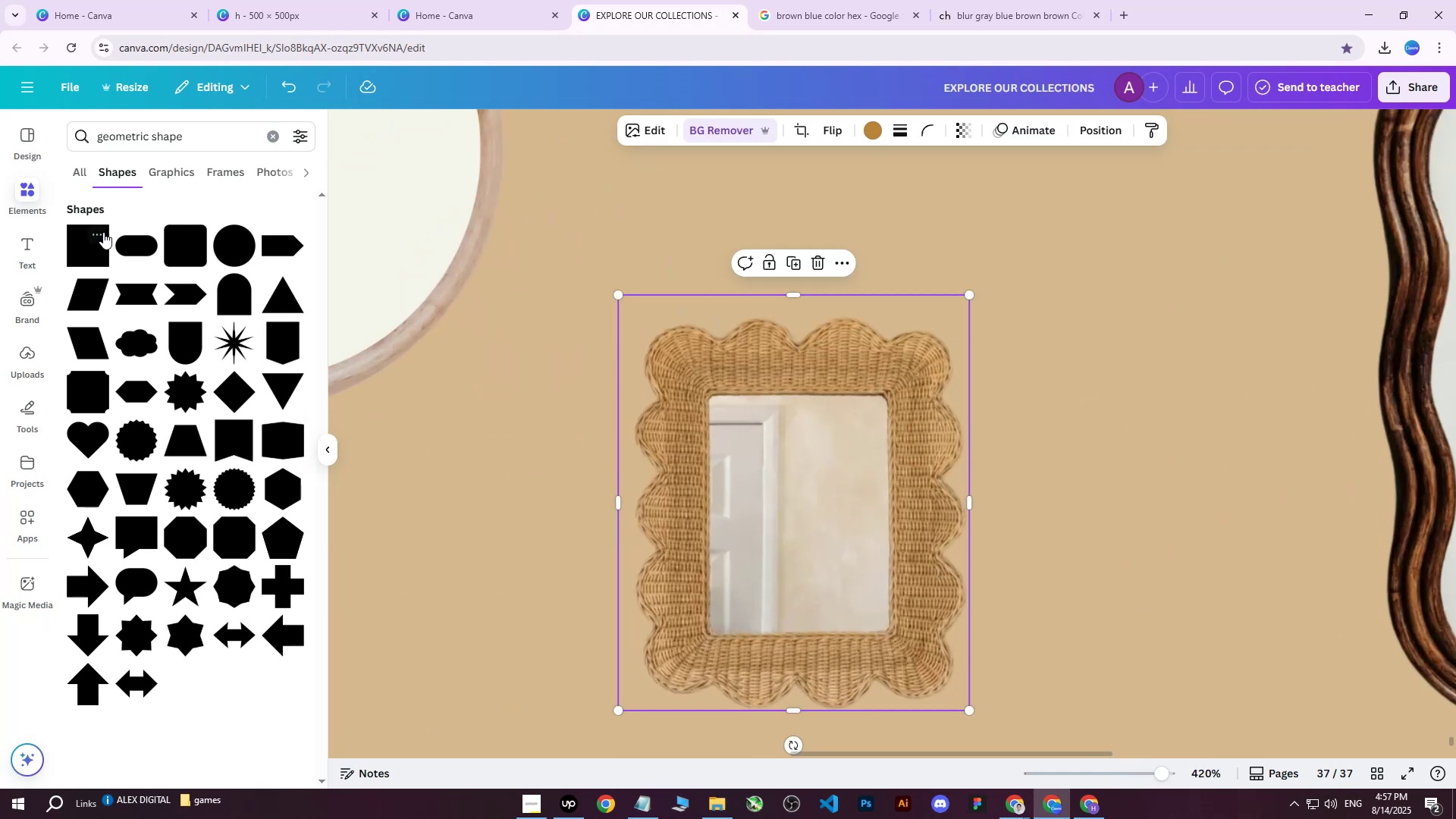 
left_click([103, 232])
 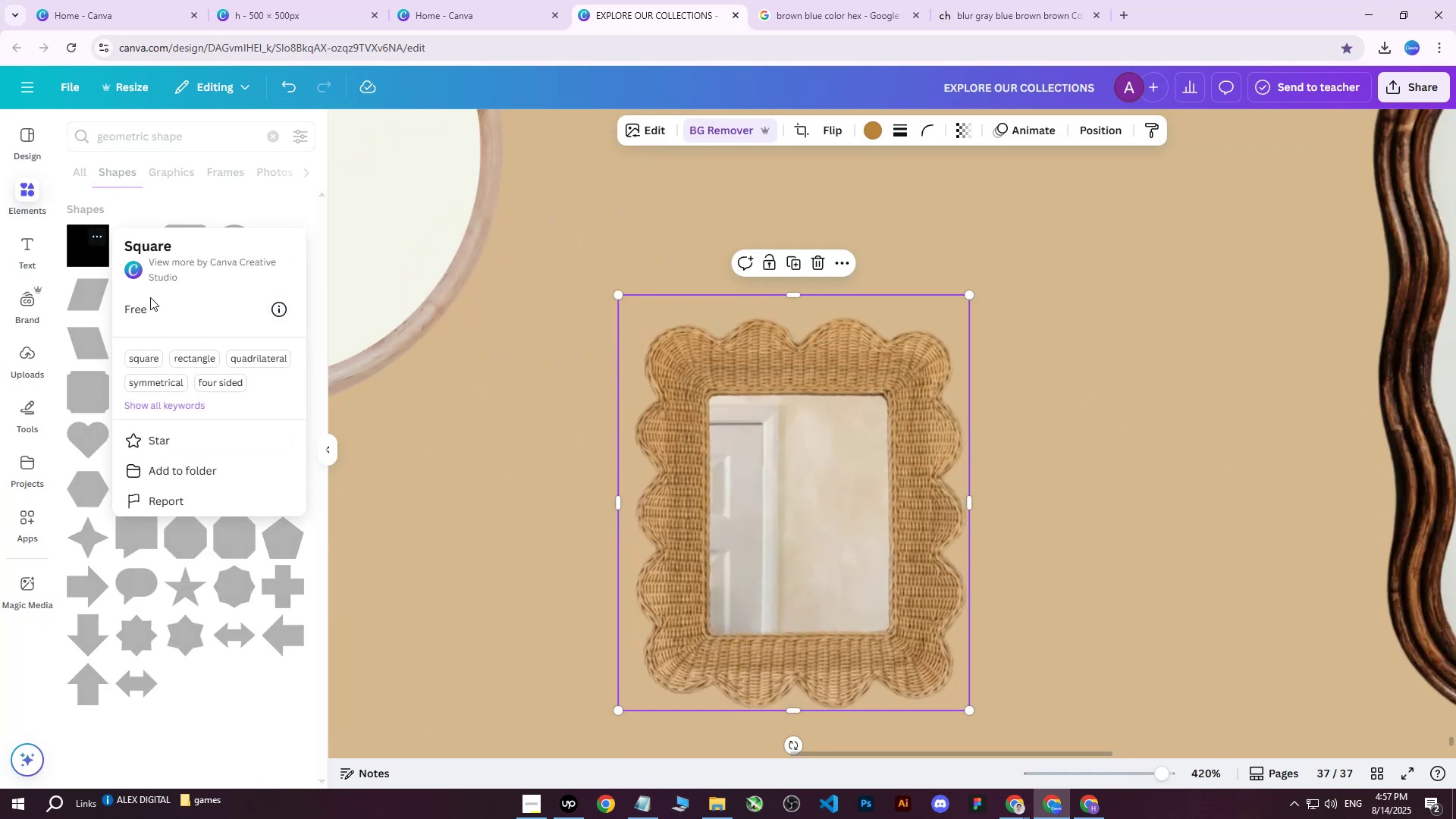 
left_click([418, 306])
 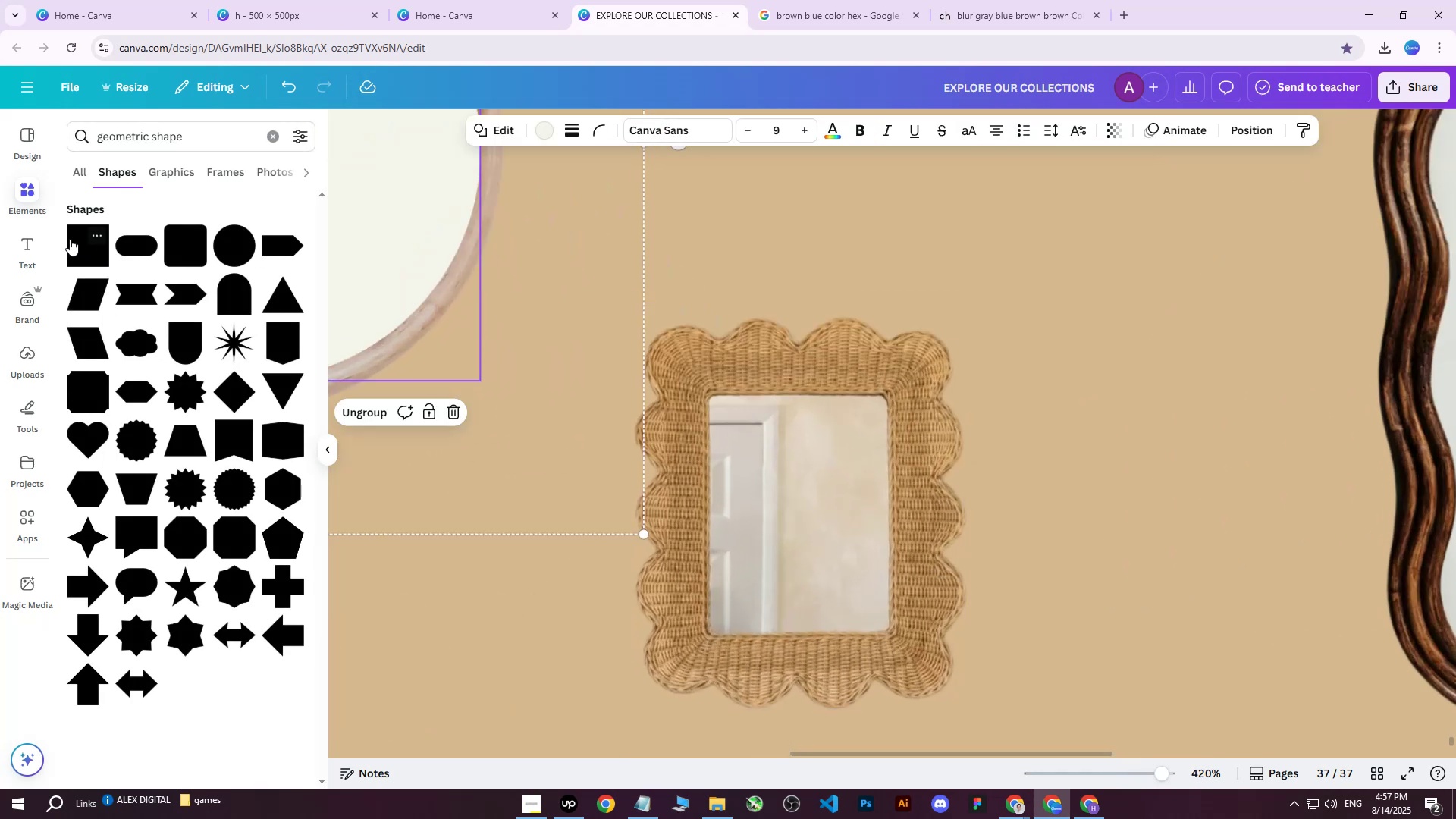 
double_click([70, 239])
 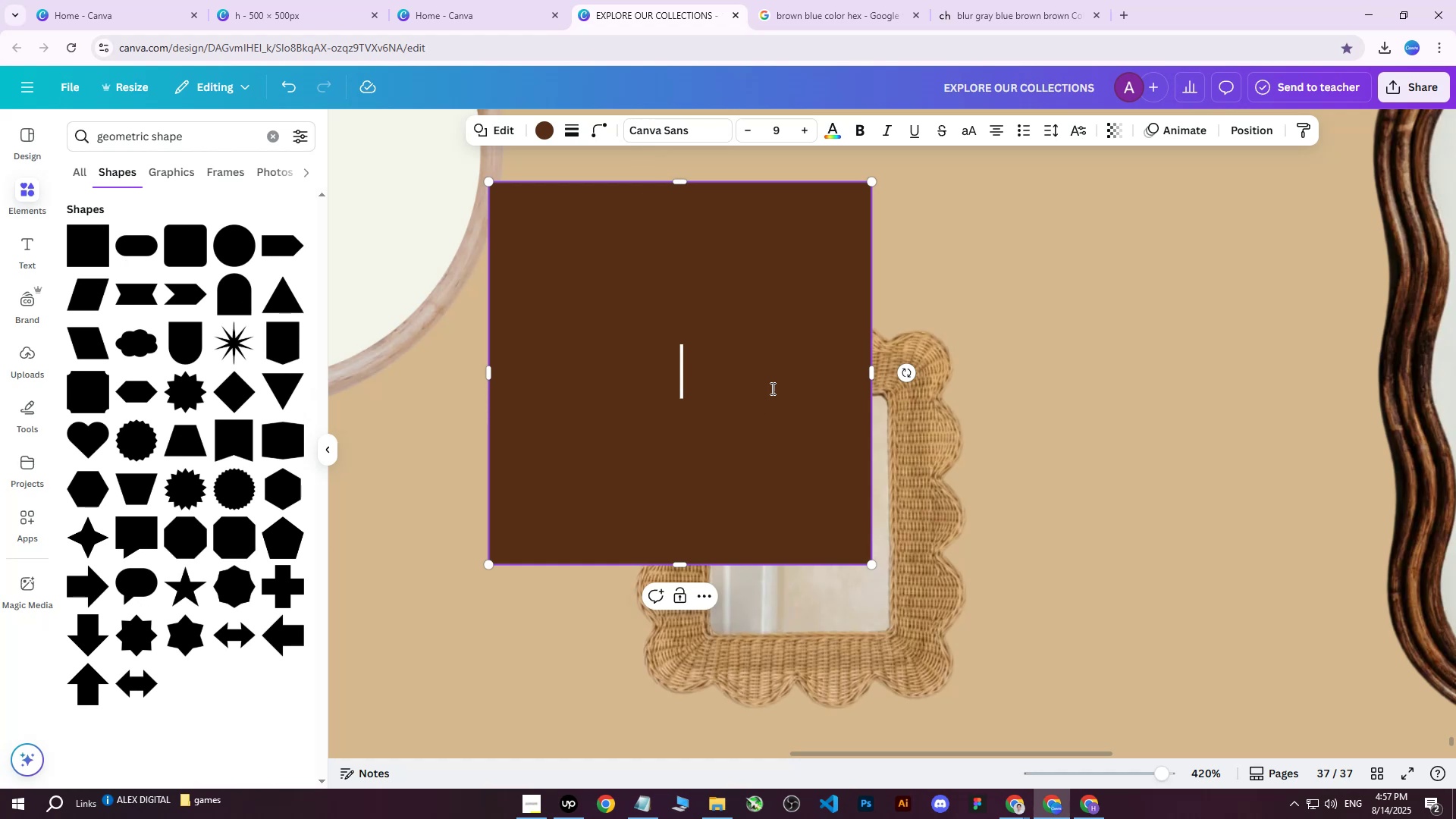 
left_click_drag(start_coordinate=[683, 296], to_coordinate=[903, 509])
 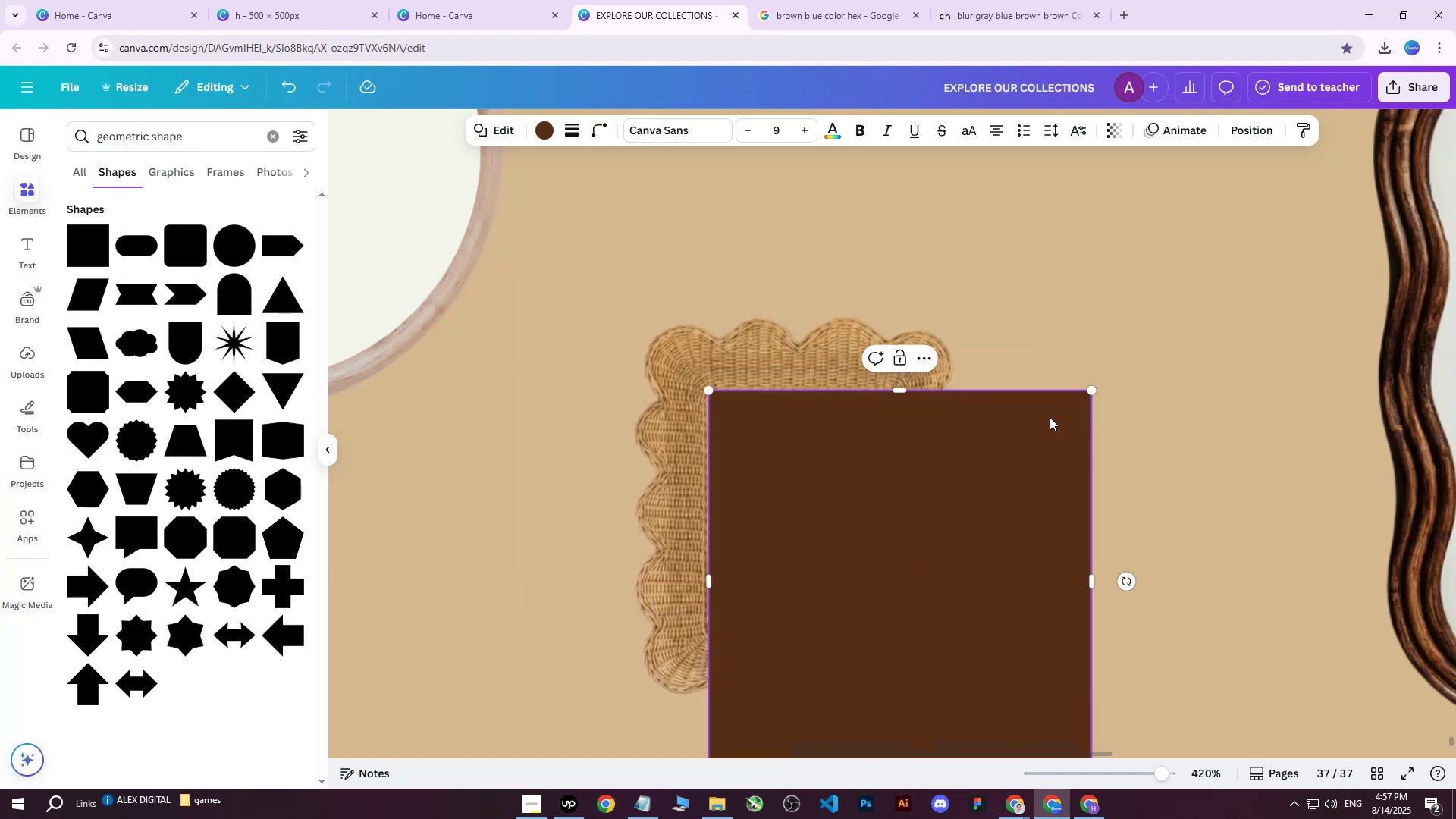 
scroll: coordinate [714, 334], scroll_direction: down, amount: 2.0
 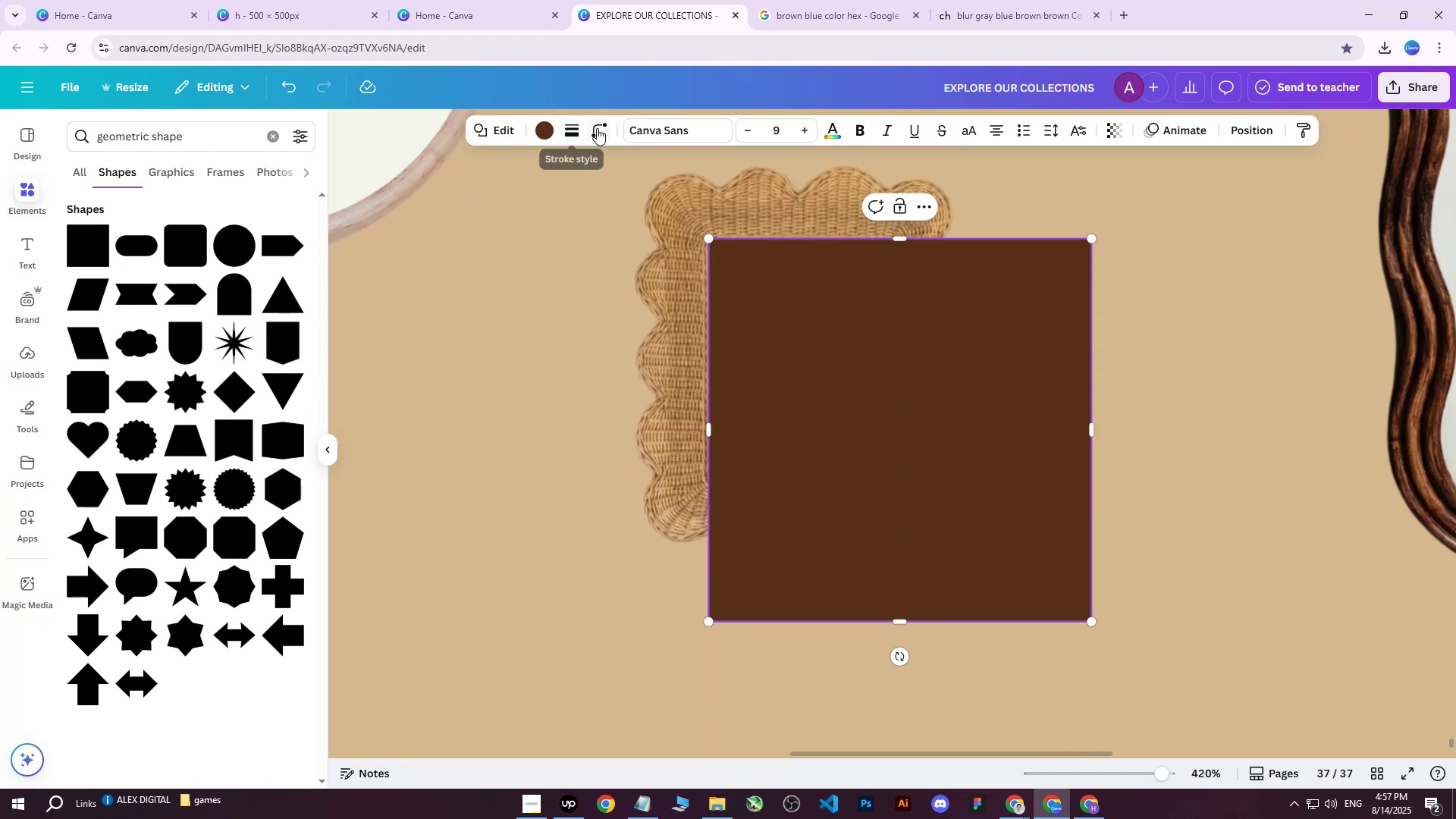 
left_click([598, 128])
 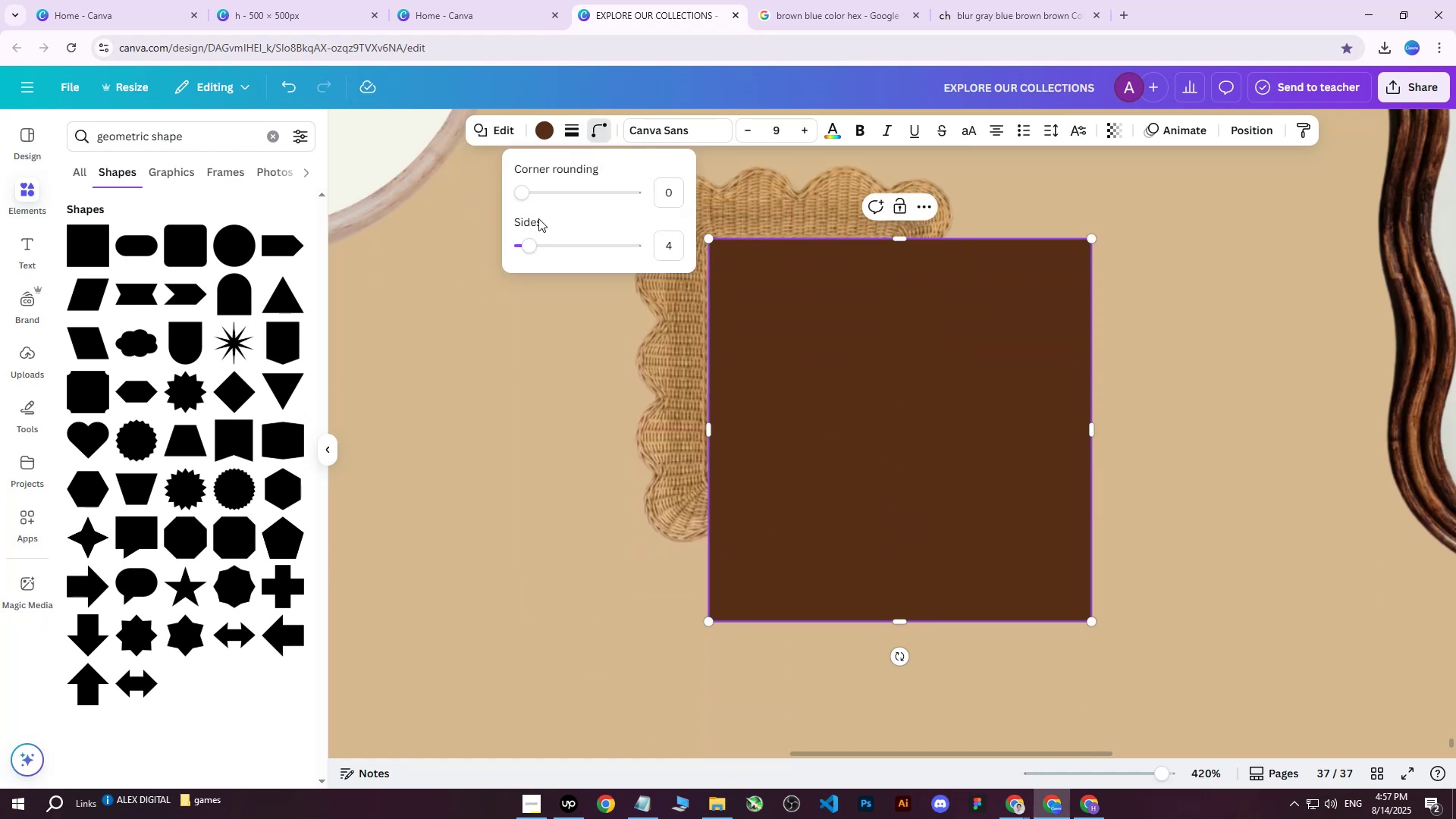 
left_click_drag(start_coordinate=[528, 247], to_coordinate=[504, 268])
 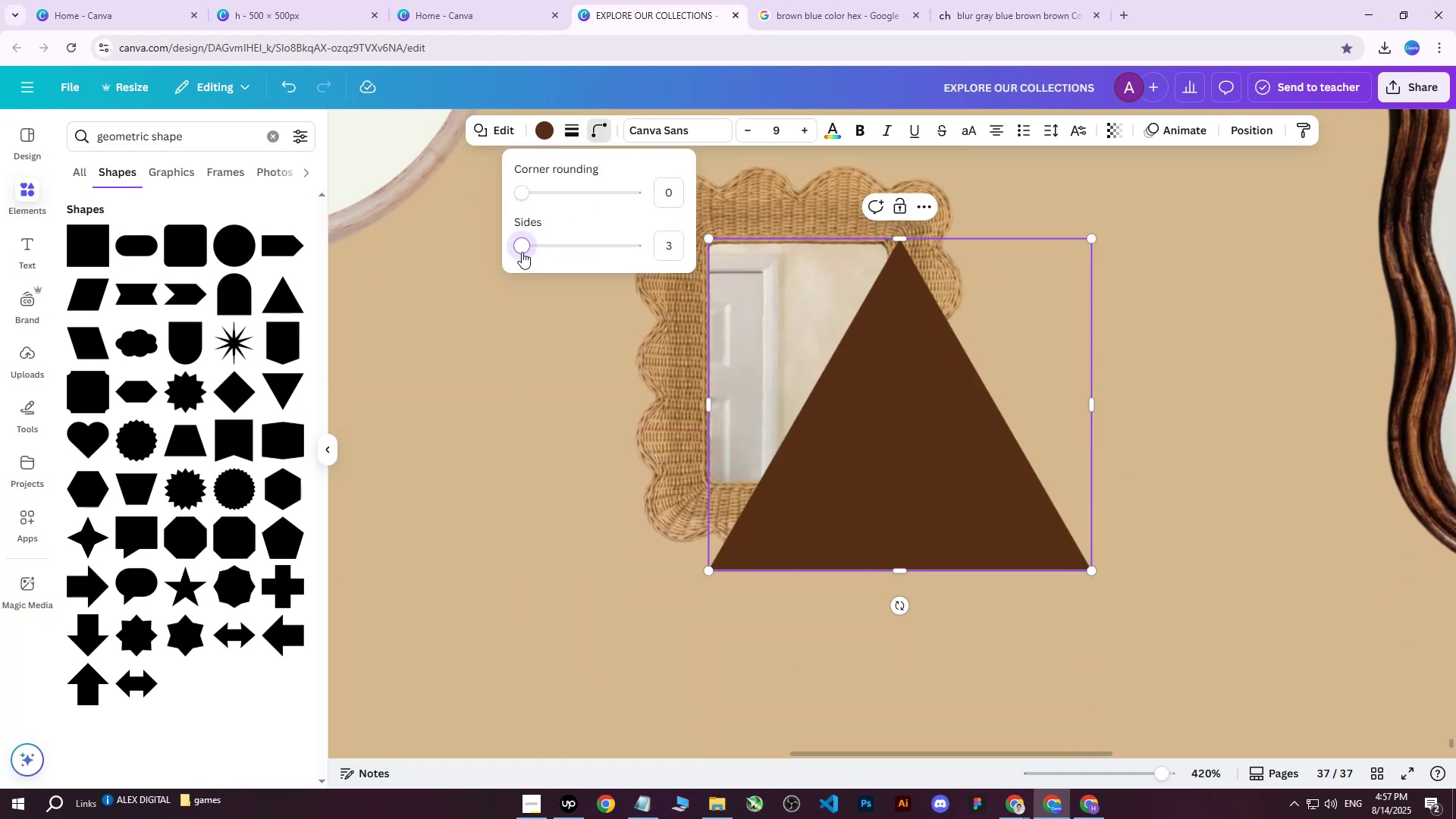 
left_click_drag(start_coordinate=[524, 249], to_coordinate=[529, 248])
 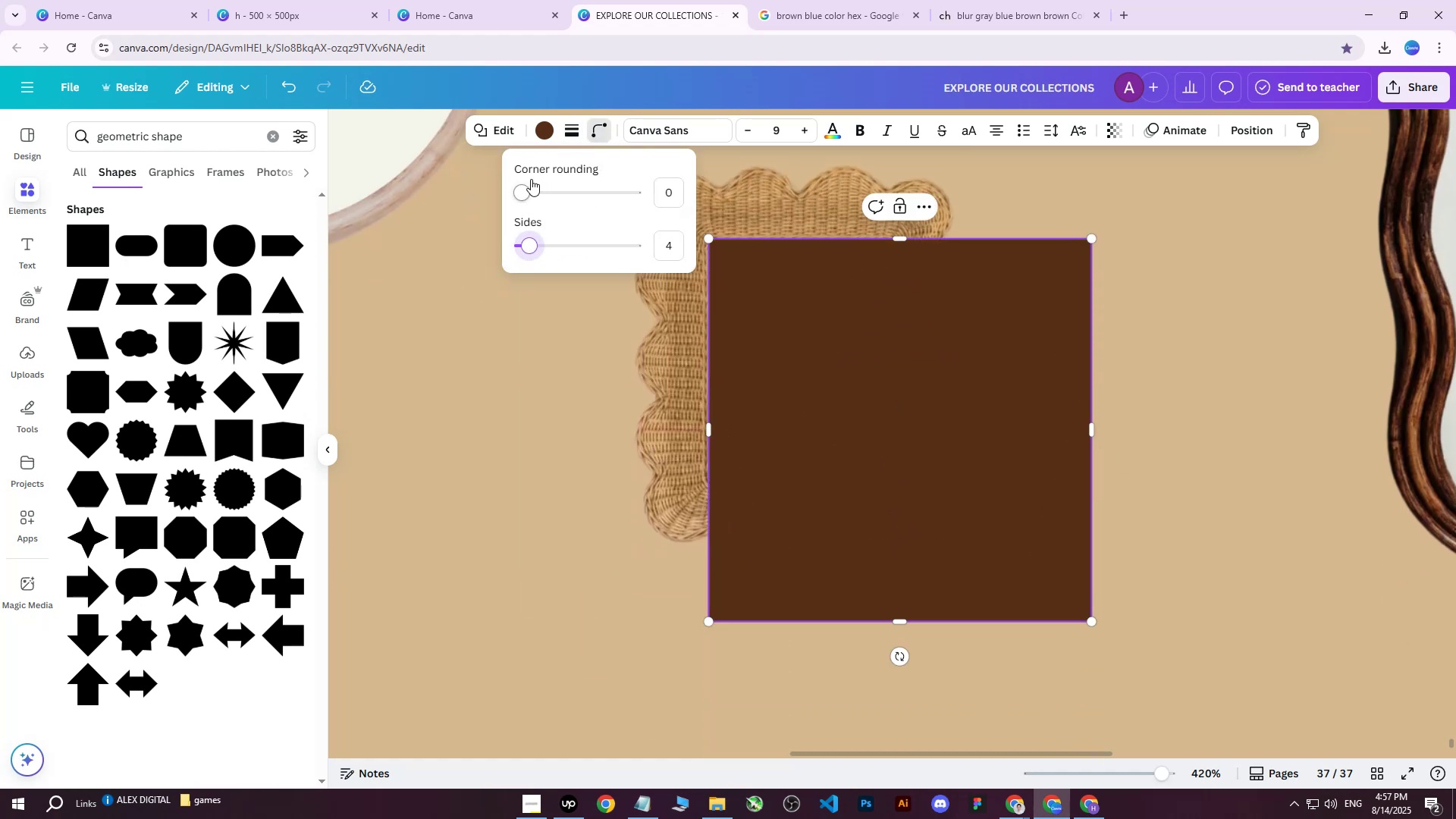 
left_click_drag(start_coordinate=[525, 187], to_coordinate=[535, 190])
 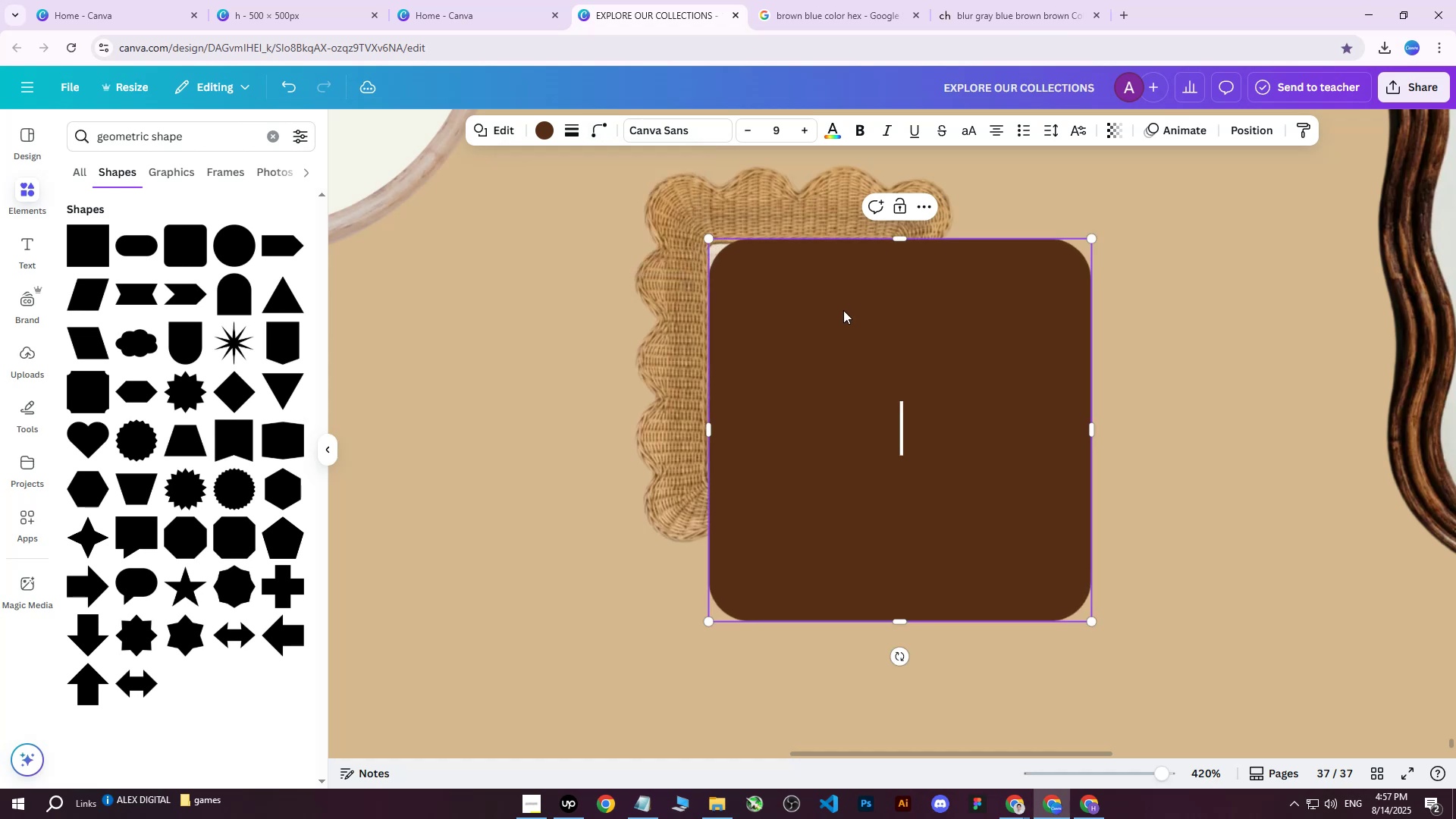 
left_click([843, 310])
 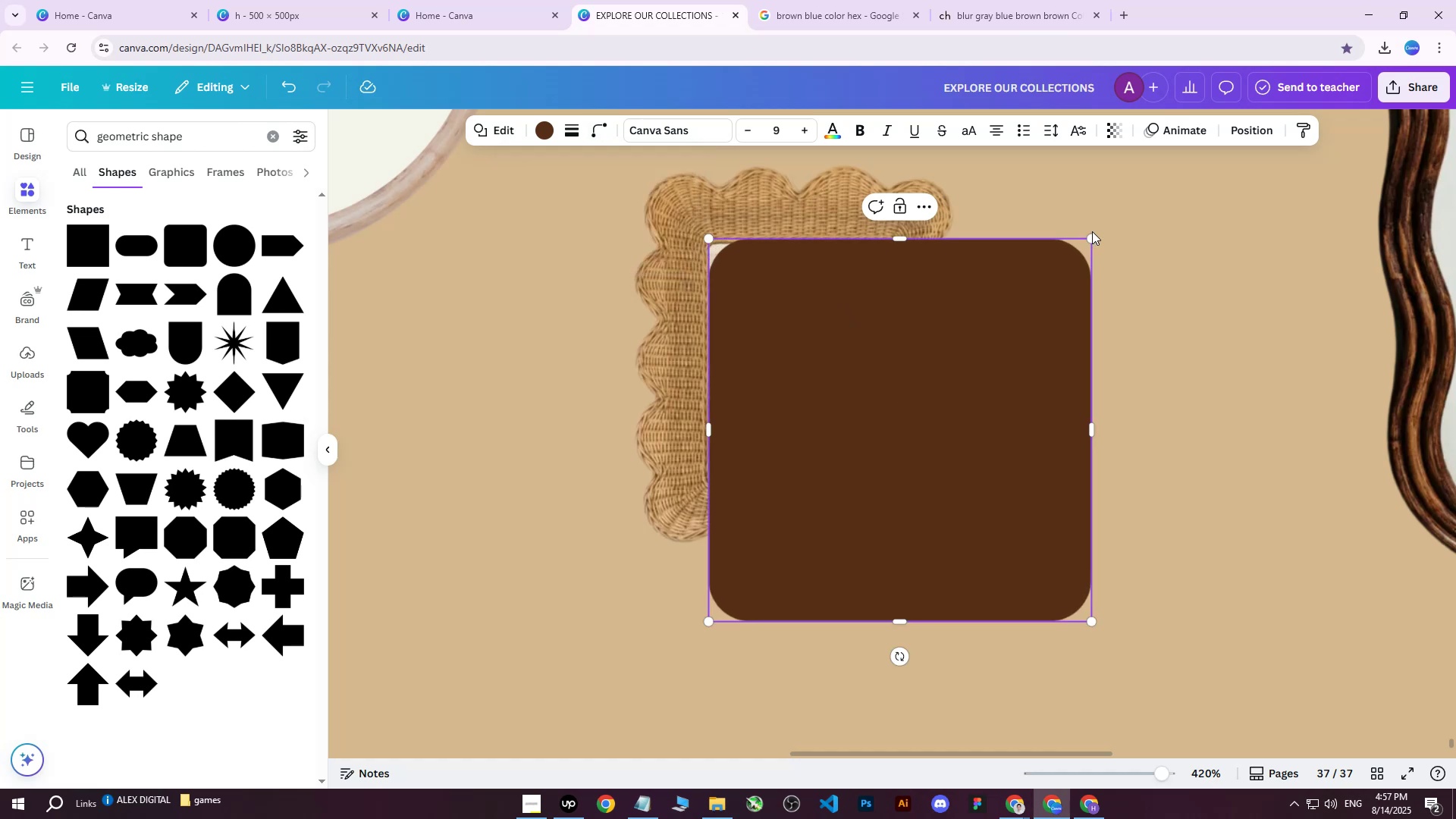 
left_click_drag(start_coordinate=[1092, 238], to_coordinate=[912, 387])
 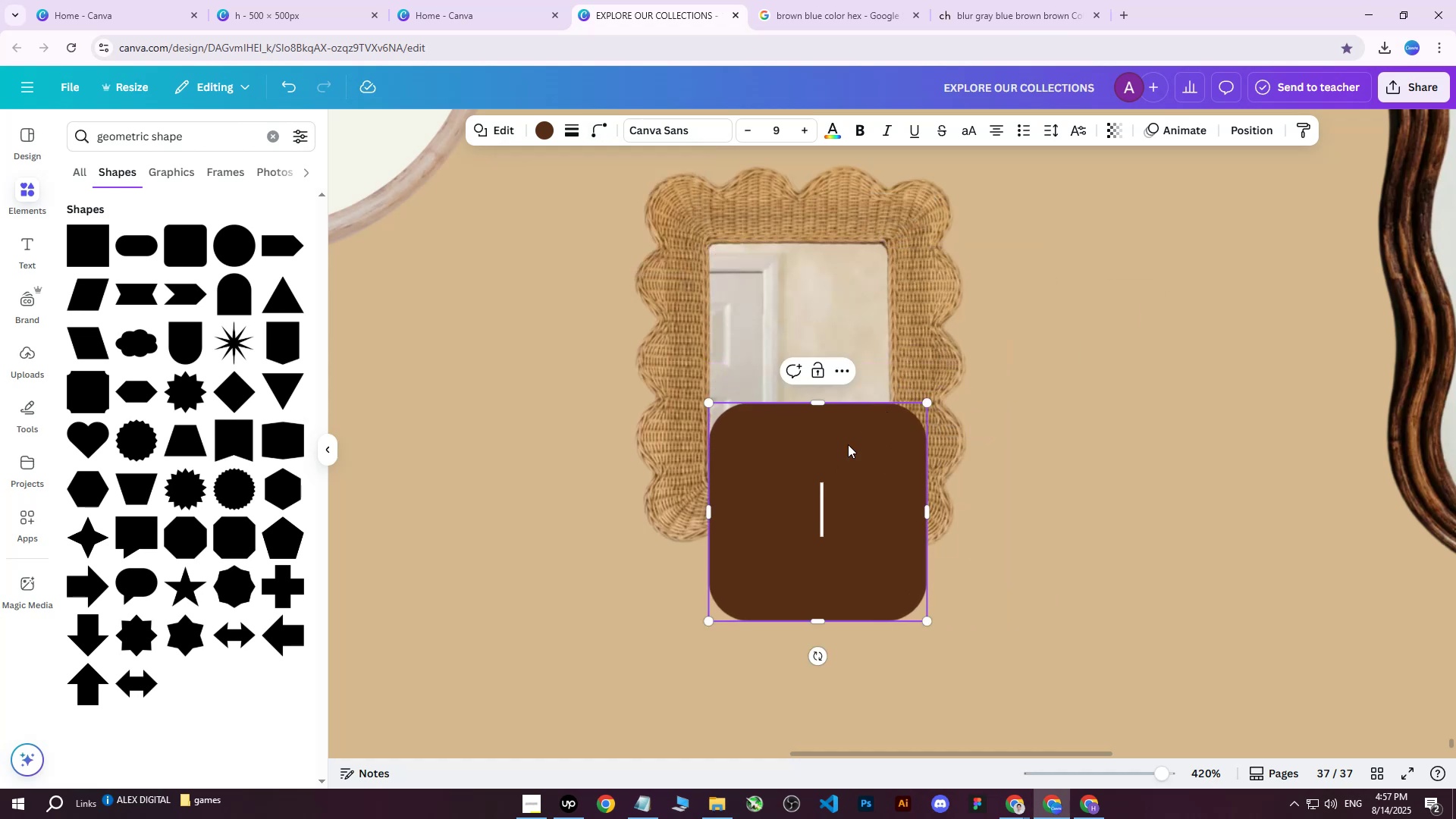 
left_click_drag(start_coordinate=[844, 447], to_coordinate=[927, 316])
 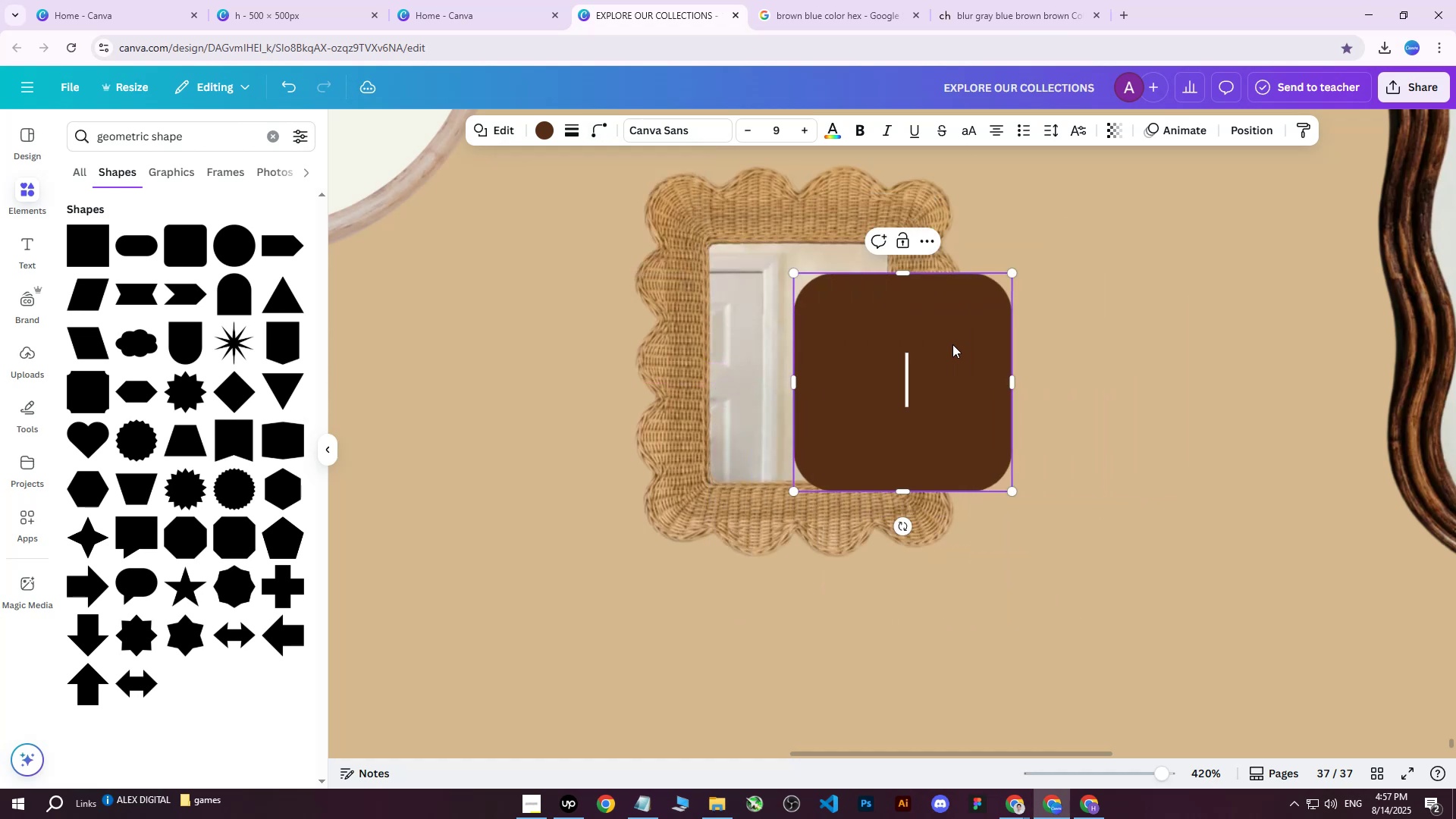 
left_click_drag(start_coordinate=[943, 356], to_coordinate=[889, 355])
 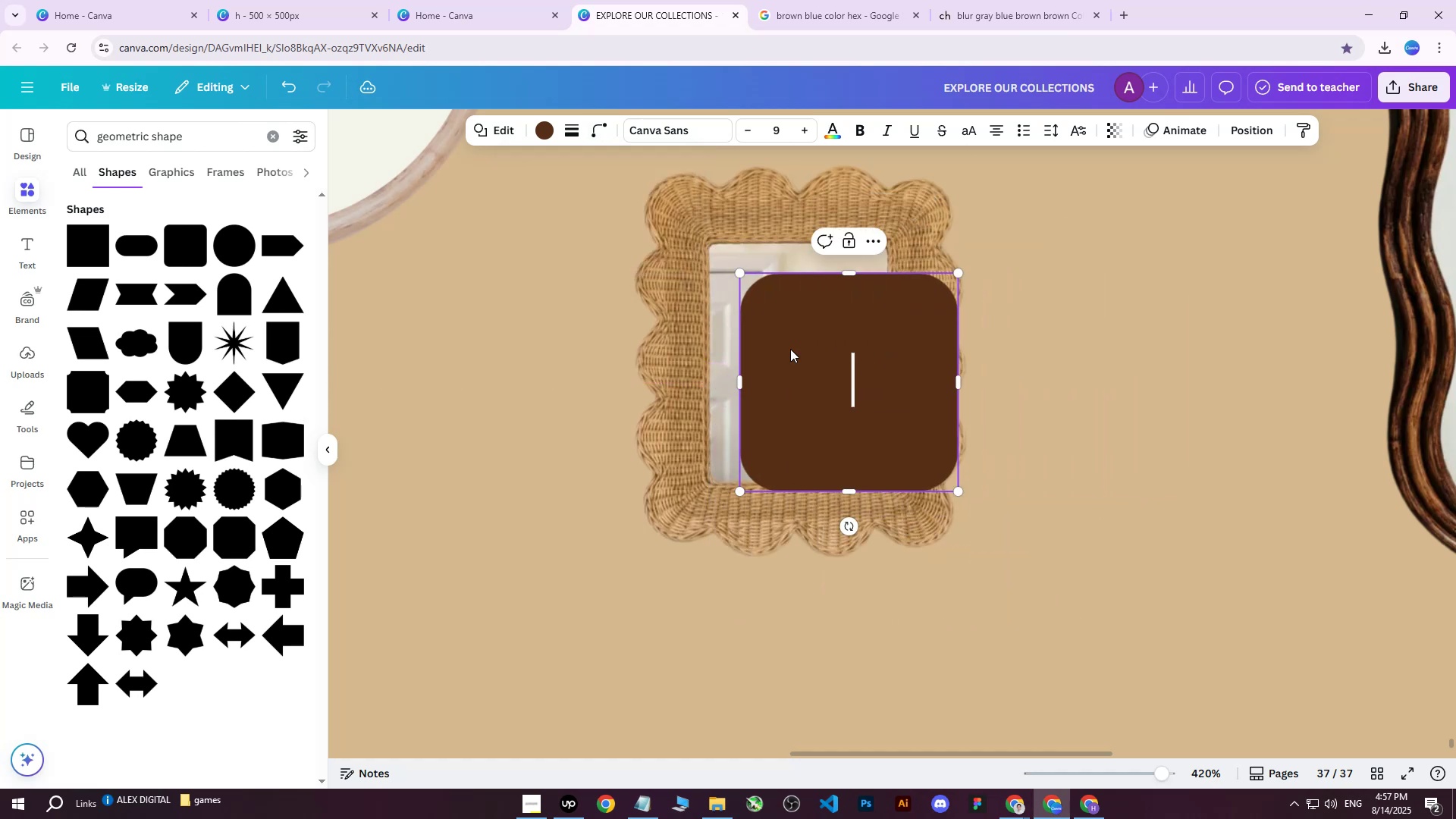 
key(Delete)
 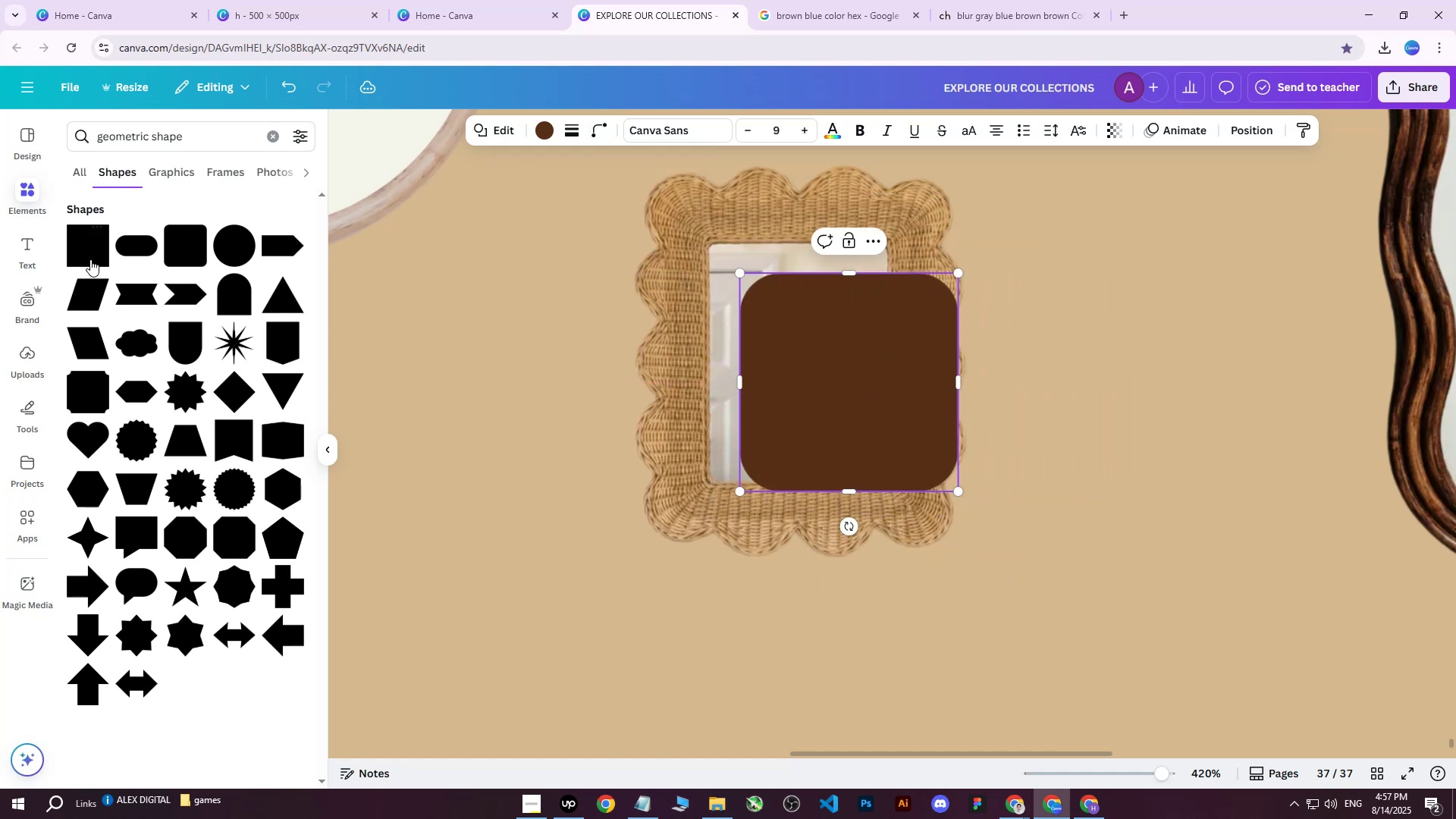 
left_click([89, 259])
 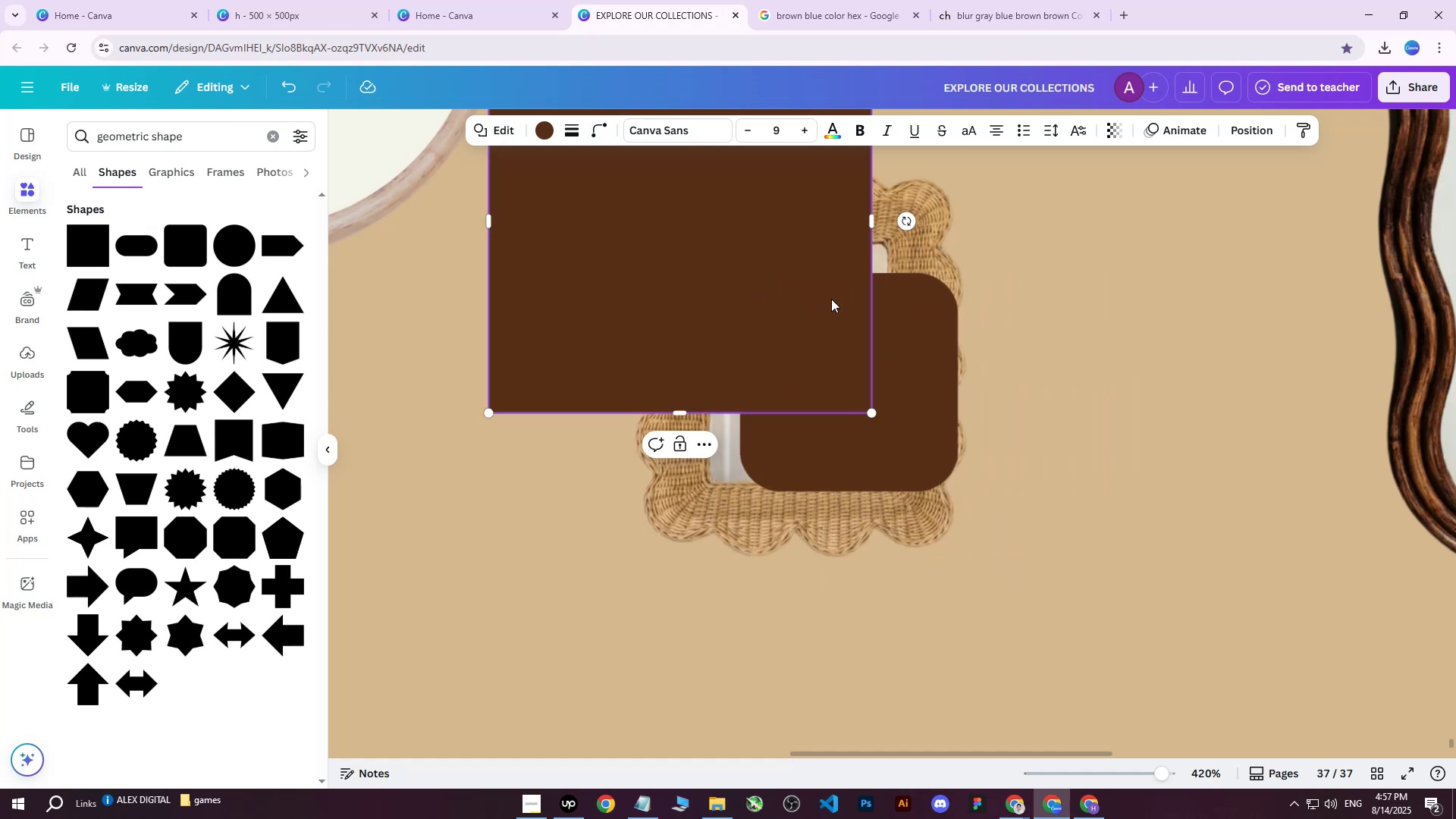 
left_click_drag(start_coordinate=[914, 372], to_coordinate=[942, 375])
 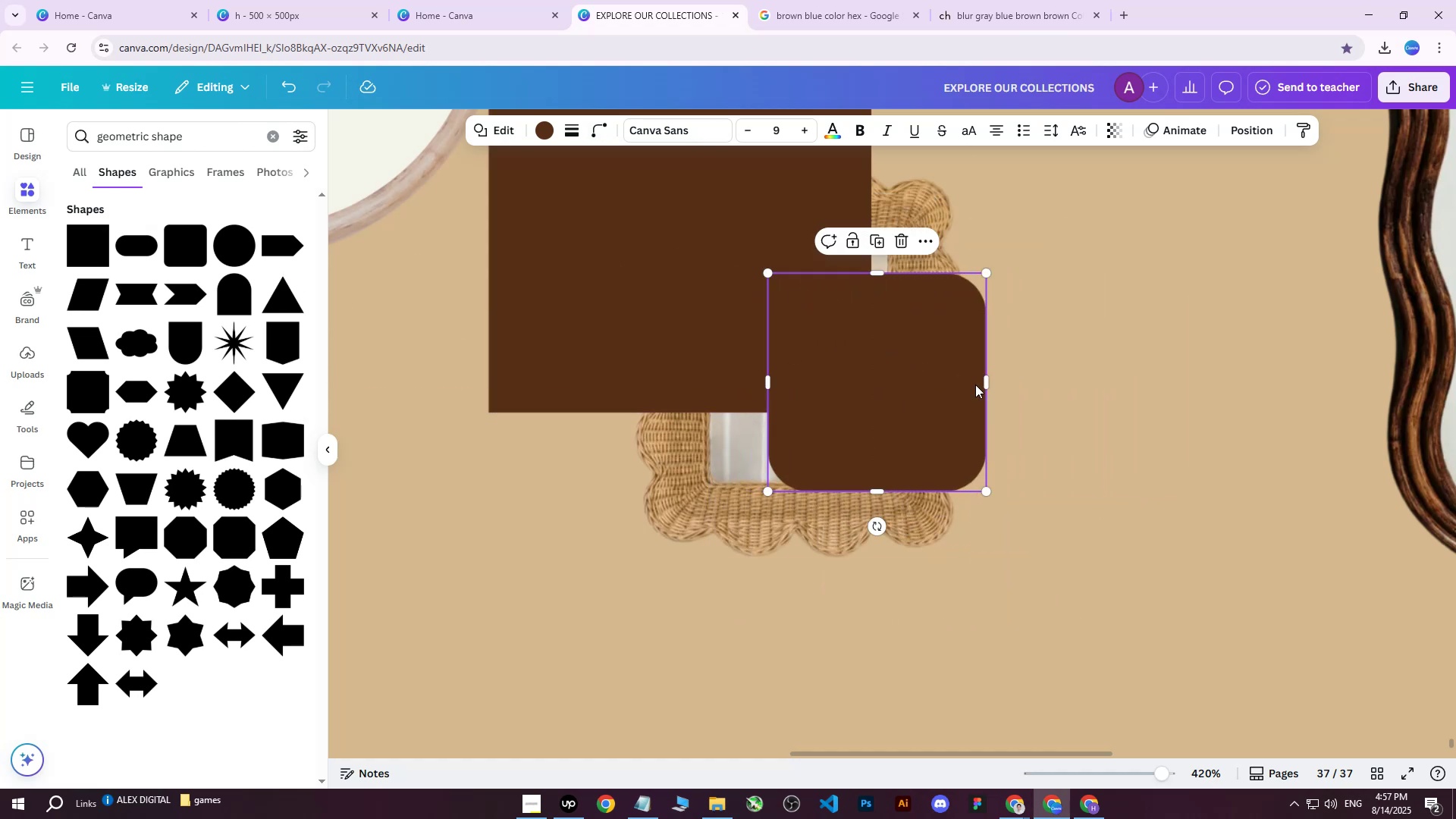 
key(Delete)
 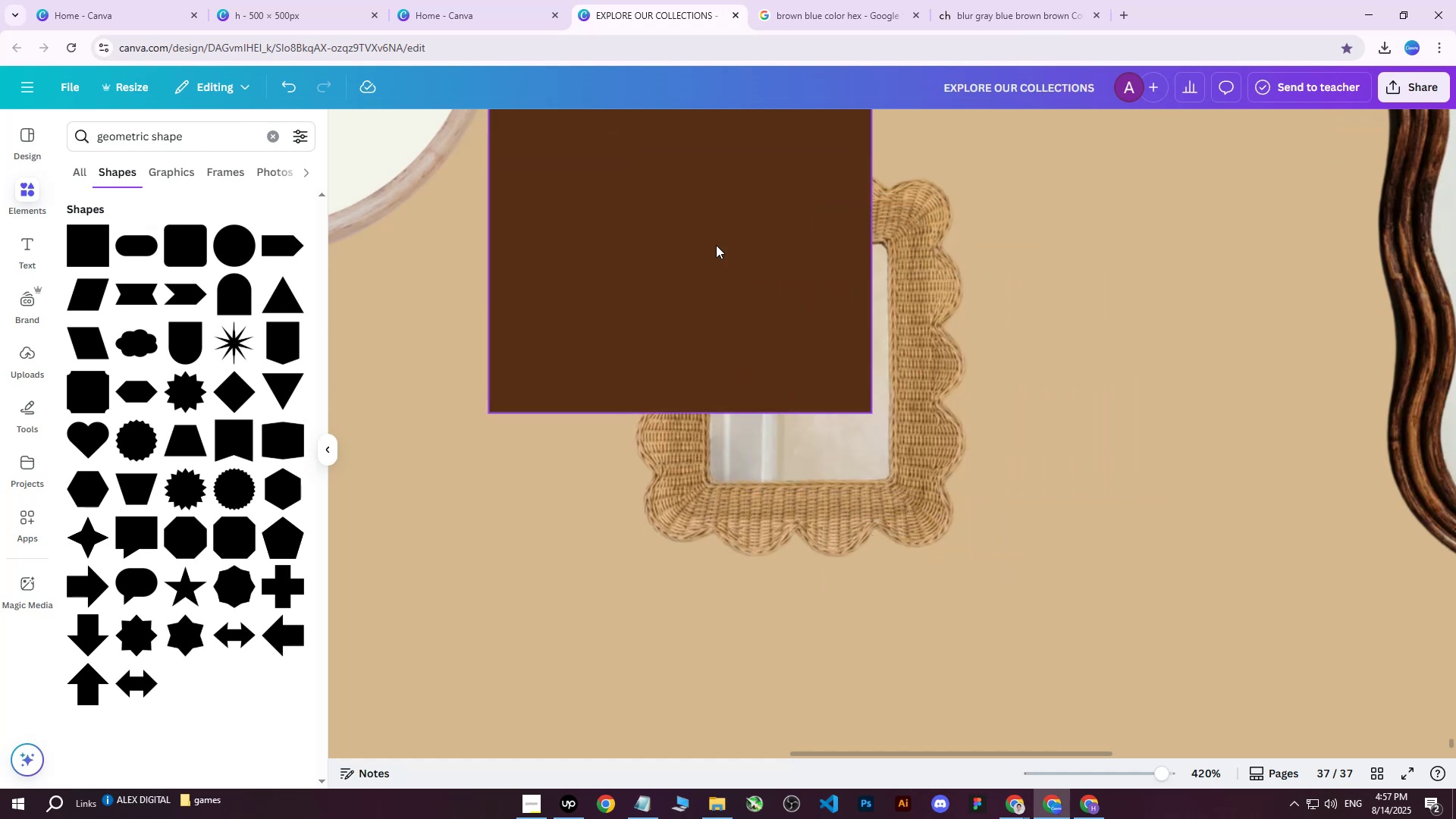 
left_click_drag(start_coordinate=[713, 242], to_coordinate=[932, 454])
 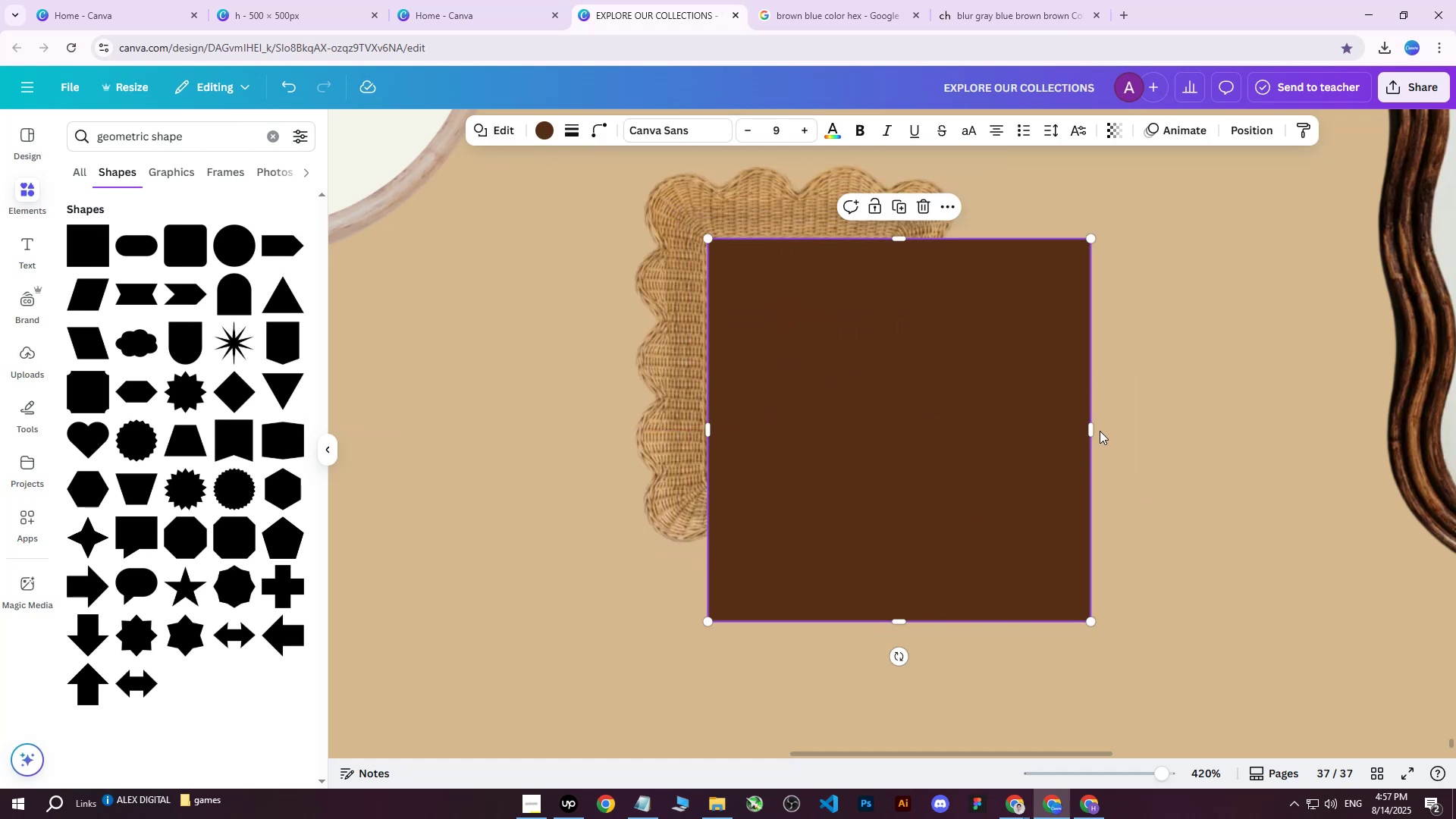 
left_click_drag(start_coordinate=[1095, 433], to_coordinate=[894, 472])
 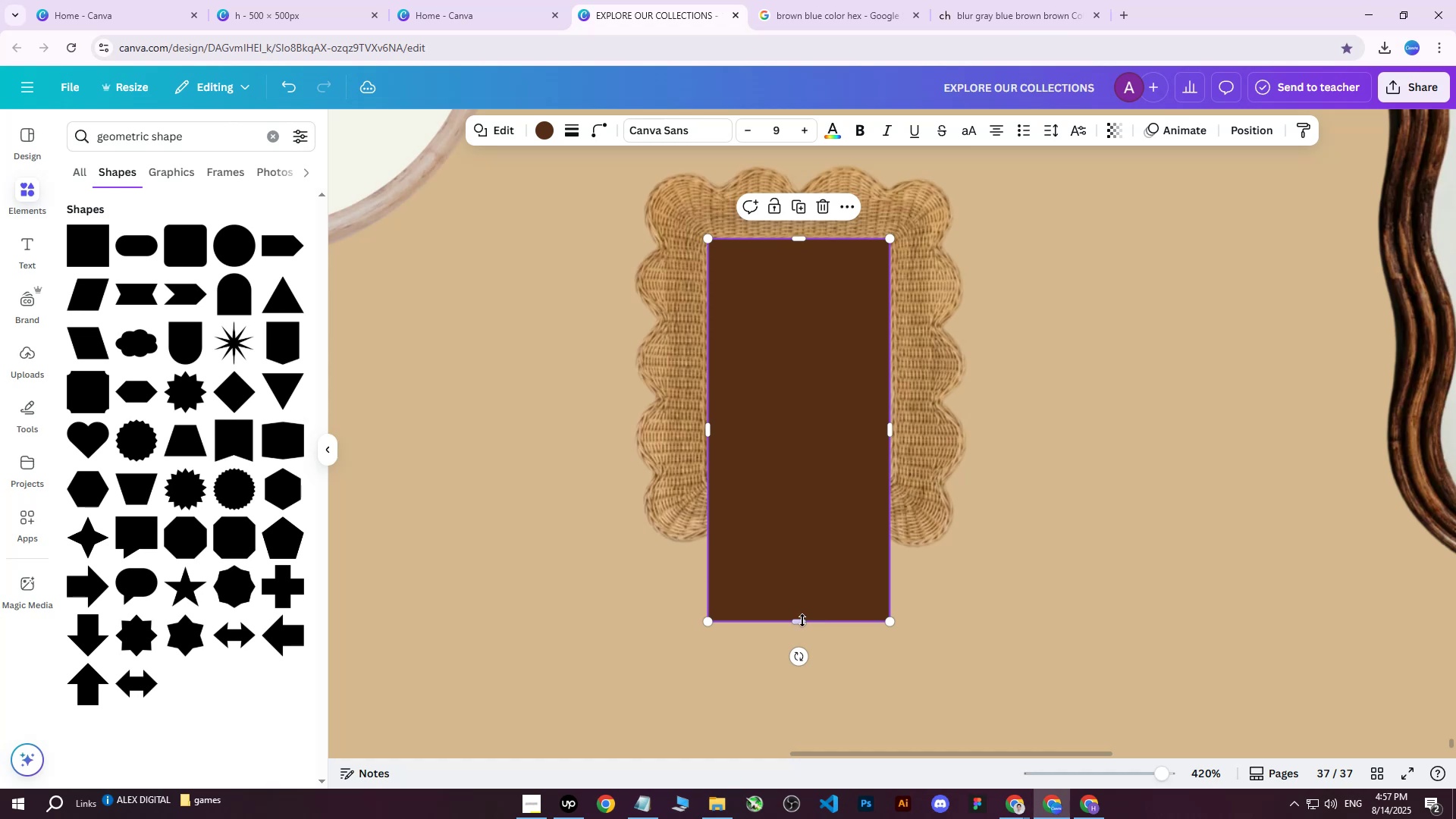 
left_click_drag(start_coordinate=[801, 622], to_coordinate=[811, 483])
 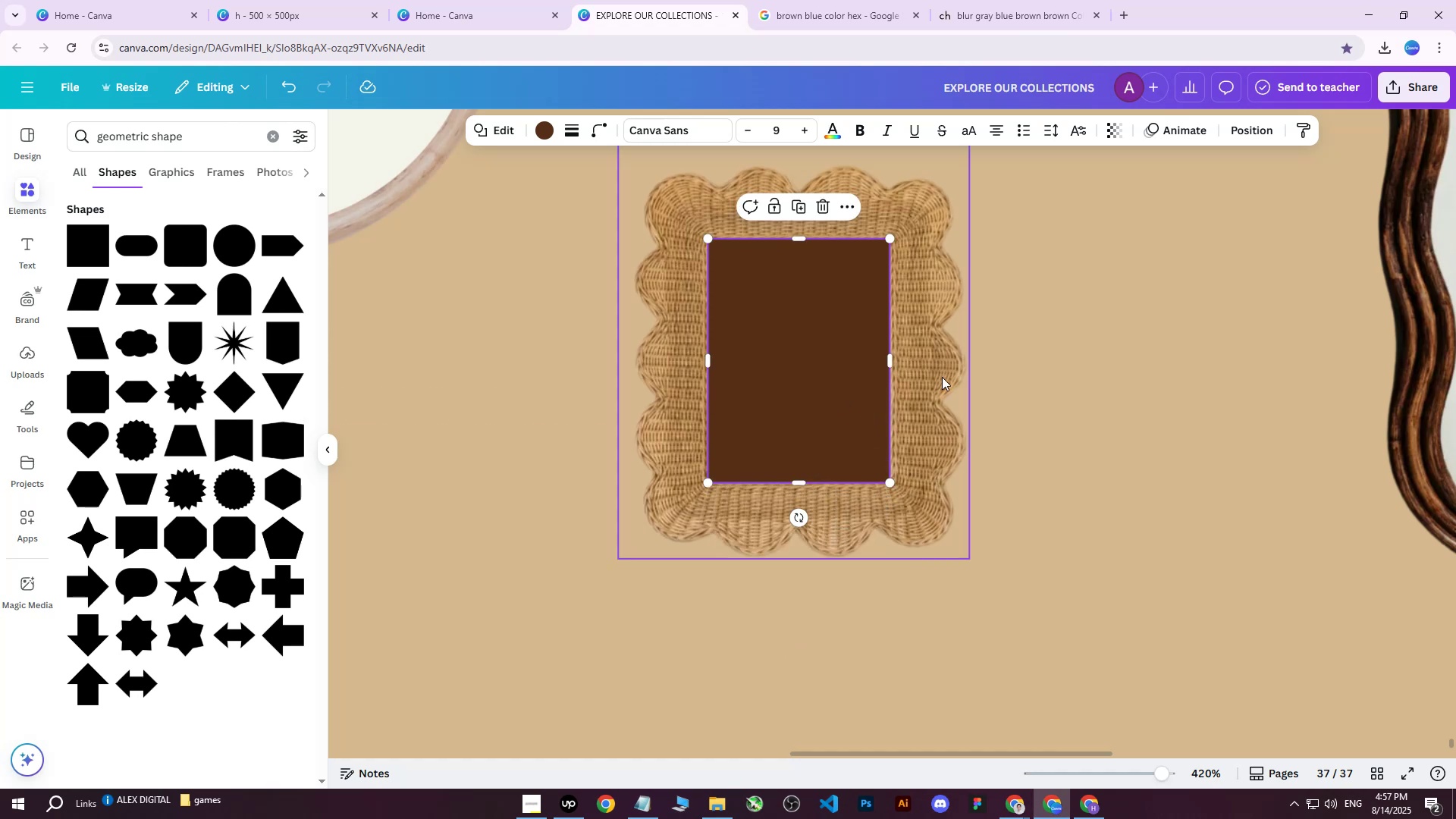 
left_click([1111, 340])
 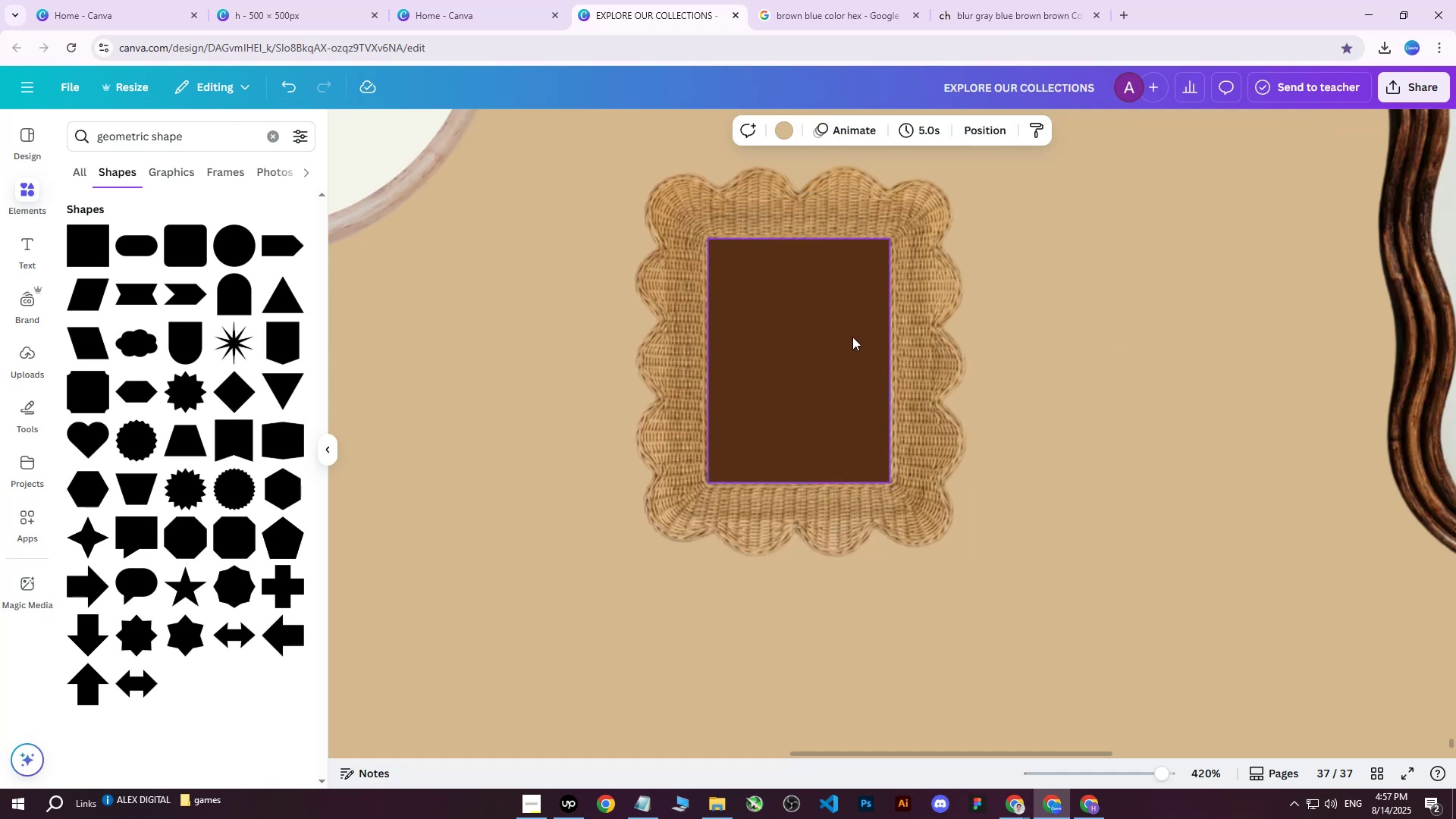 
left_click([814, 338])
 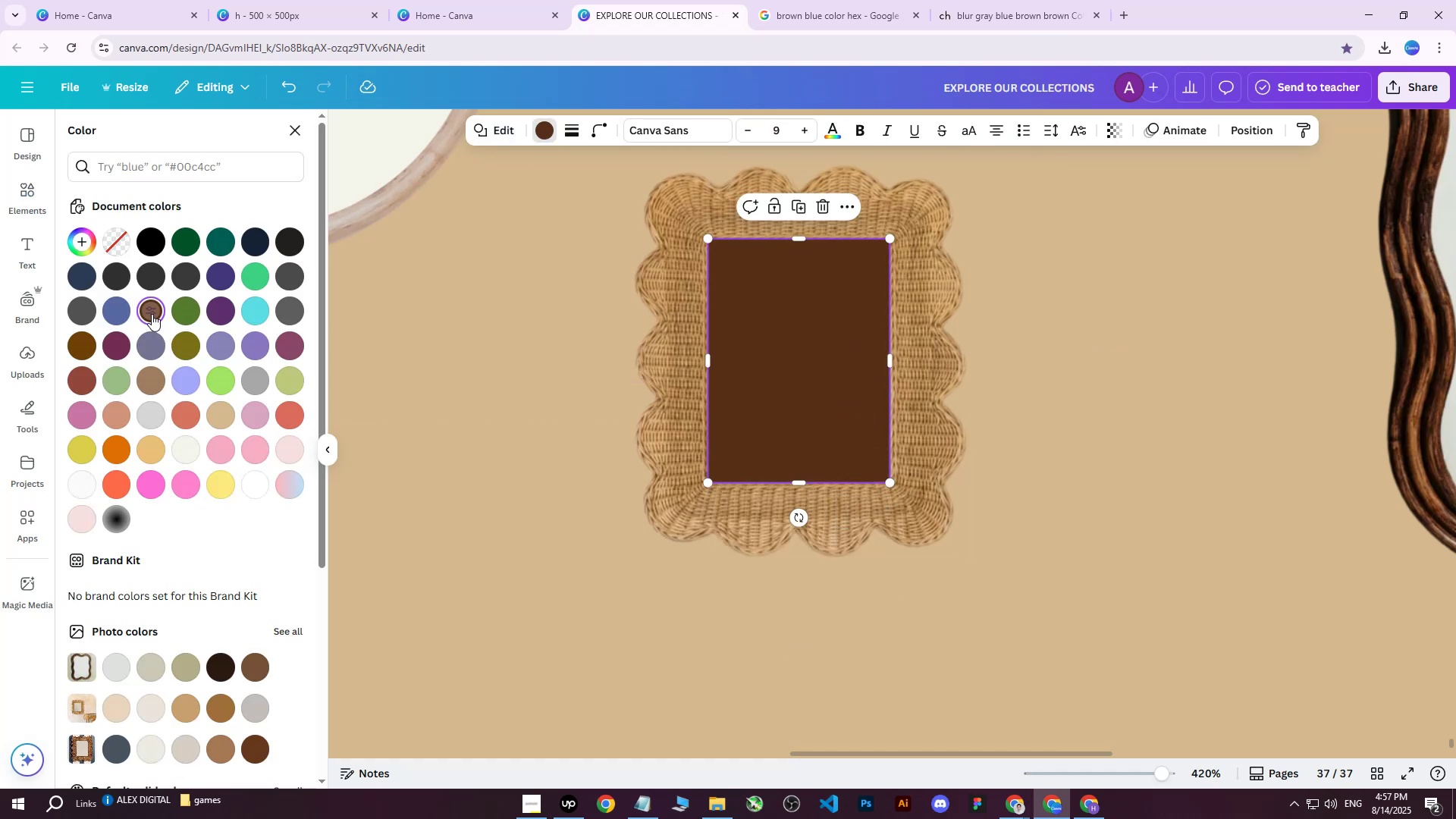 
double_click([149, 312])
 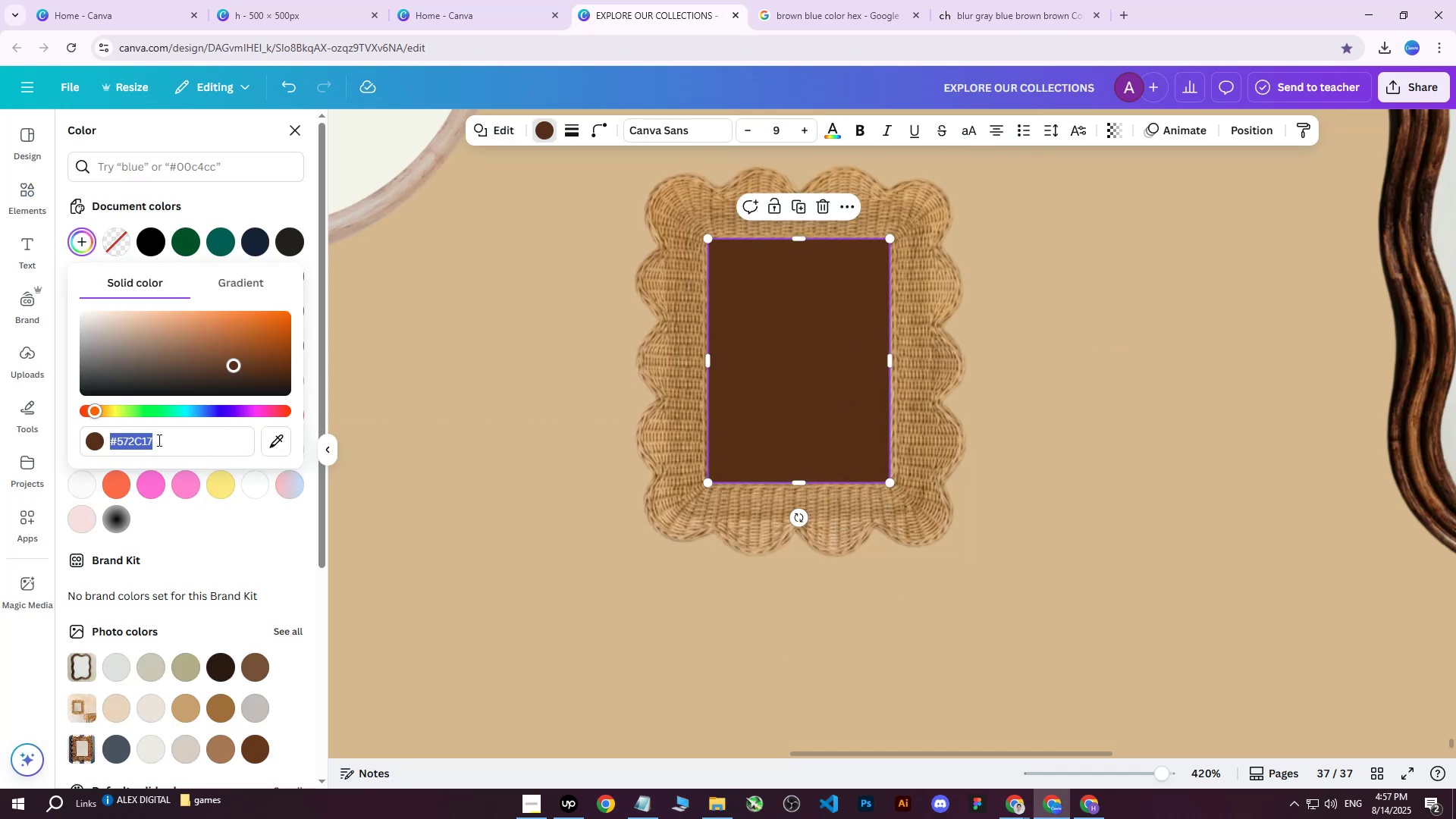 
left_click([164, 440])
 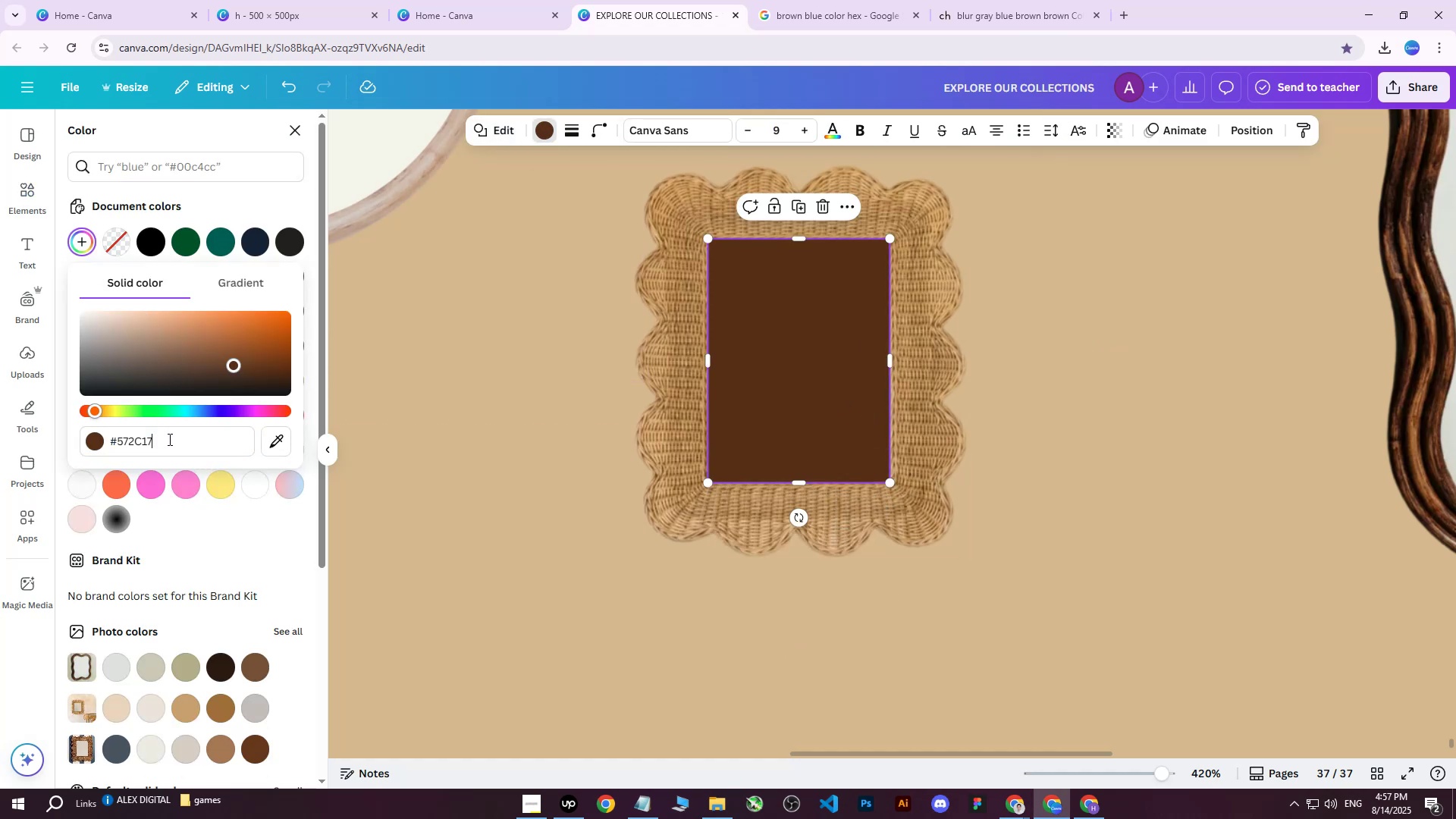 
left_click_drag(start_coordinate=[168, 439], to_coordinate=[78, 450])
 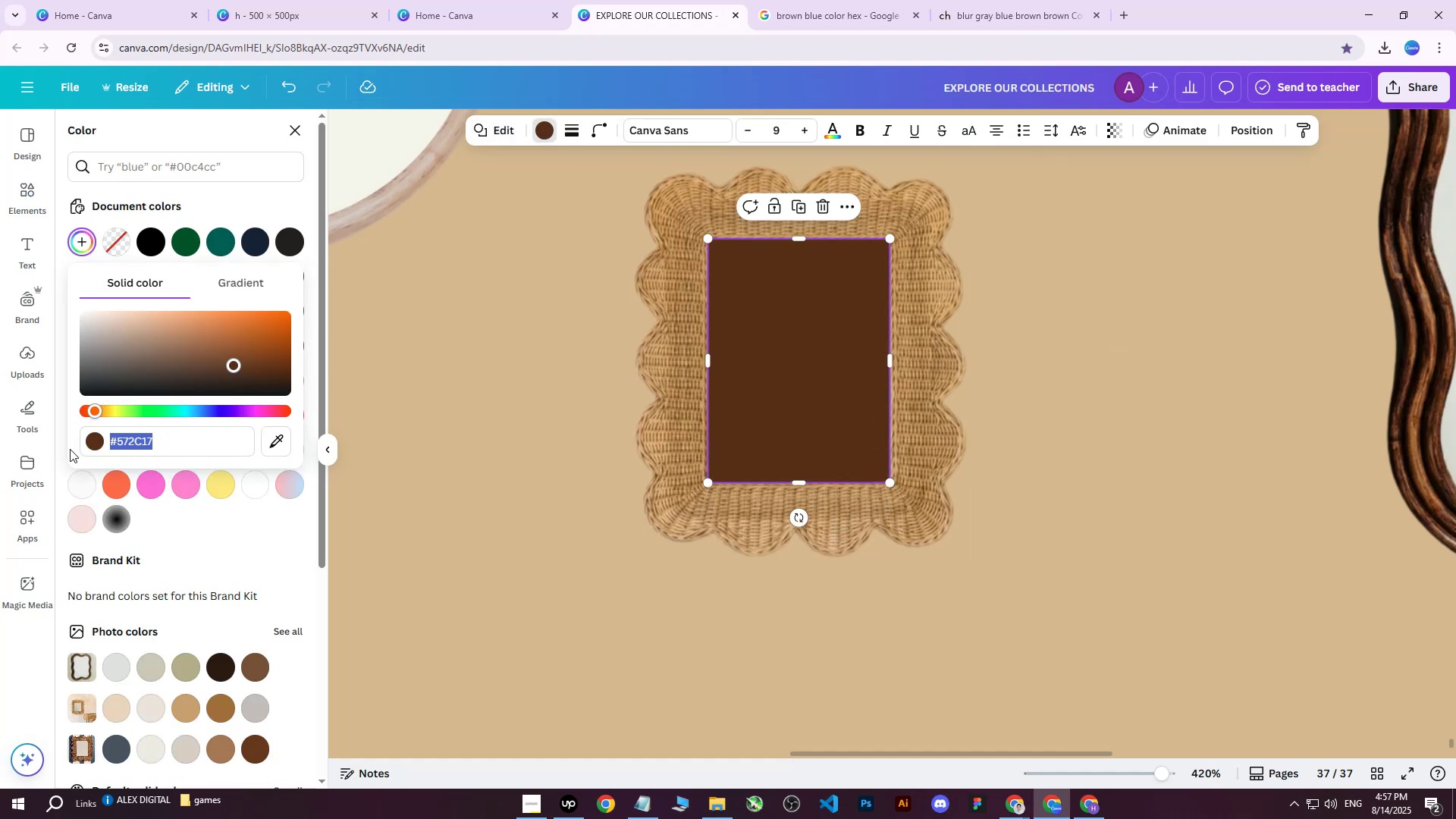 
key(Control+ControlLeft)
 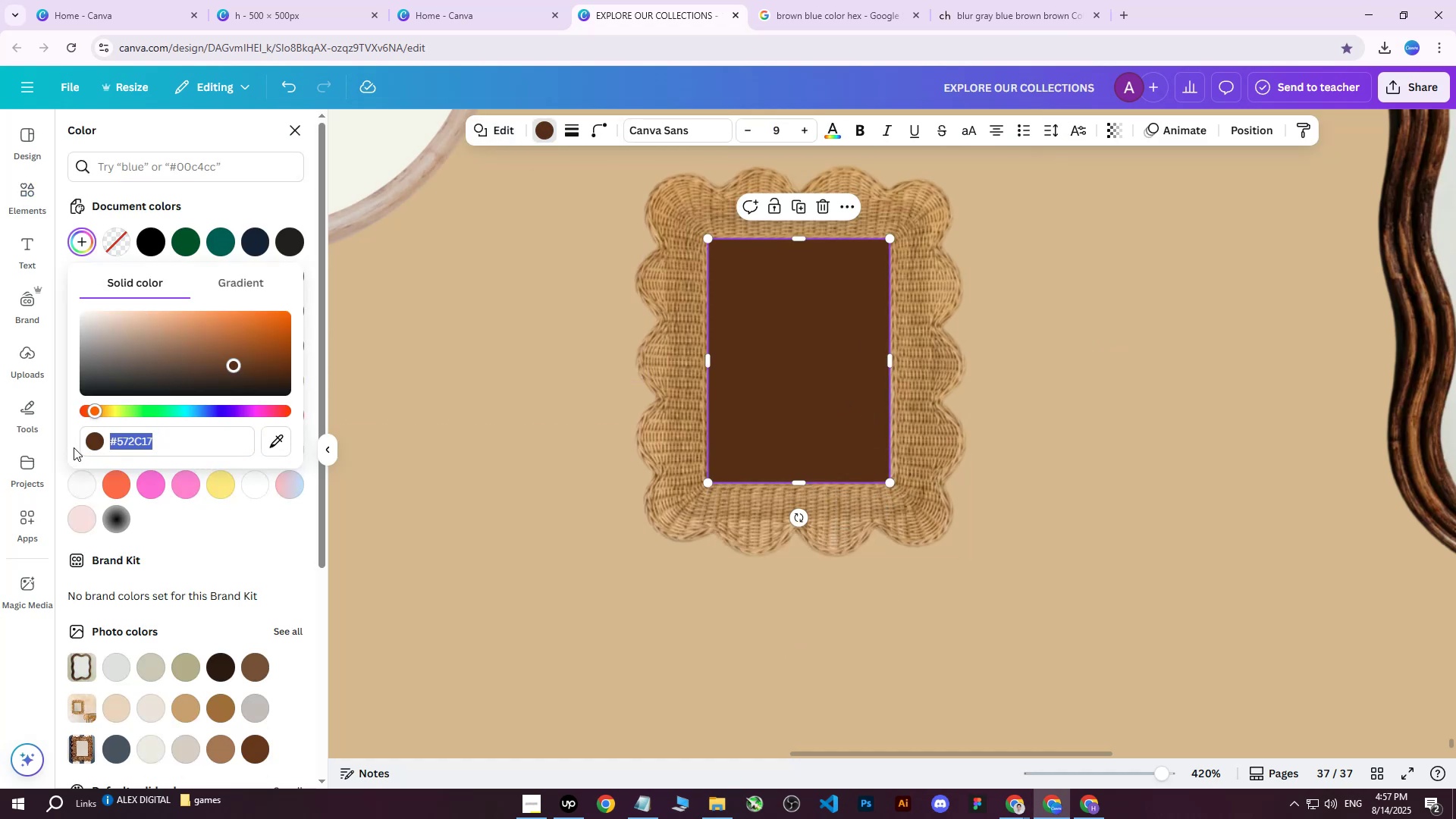 
key(Control+V)
 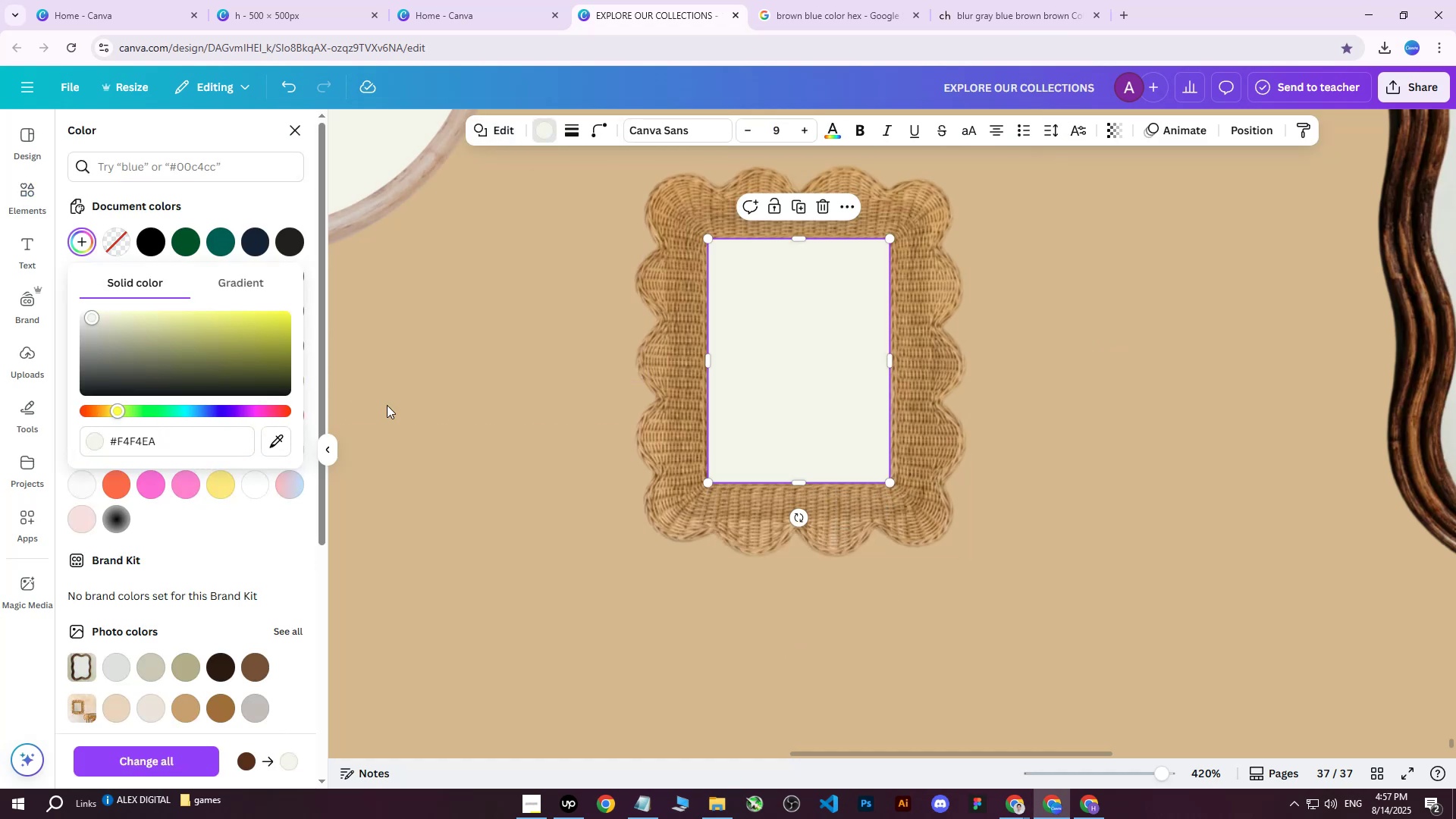 
key(Enter)
 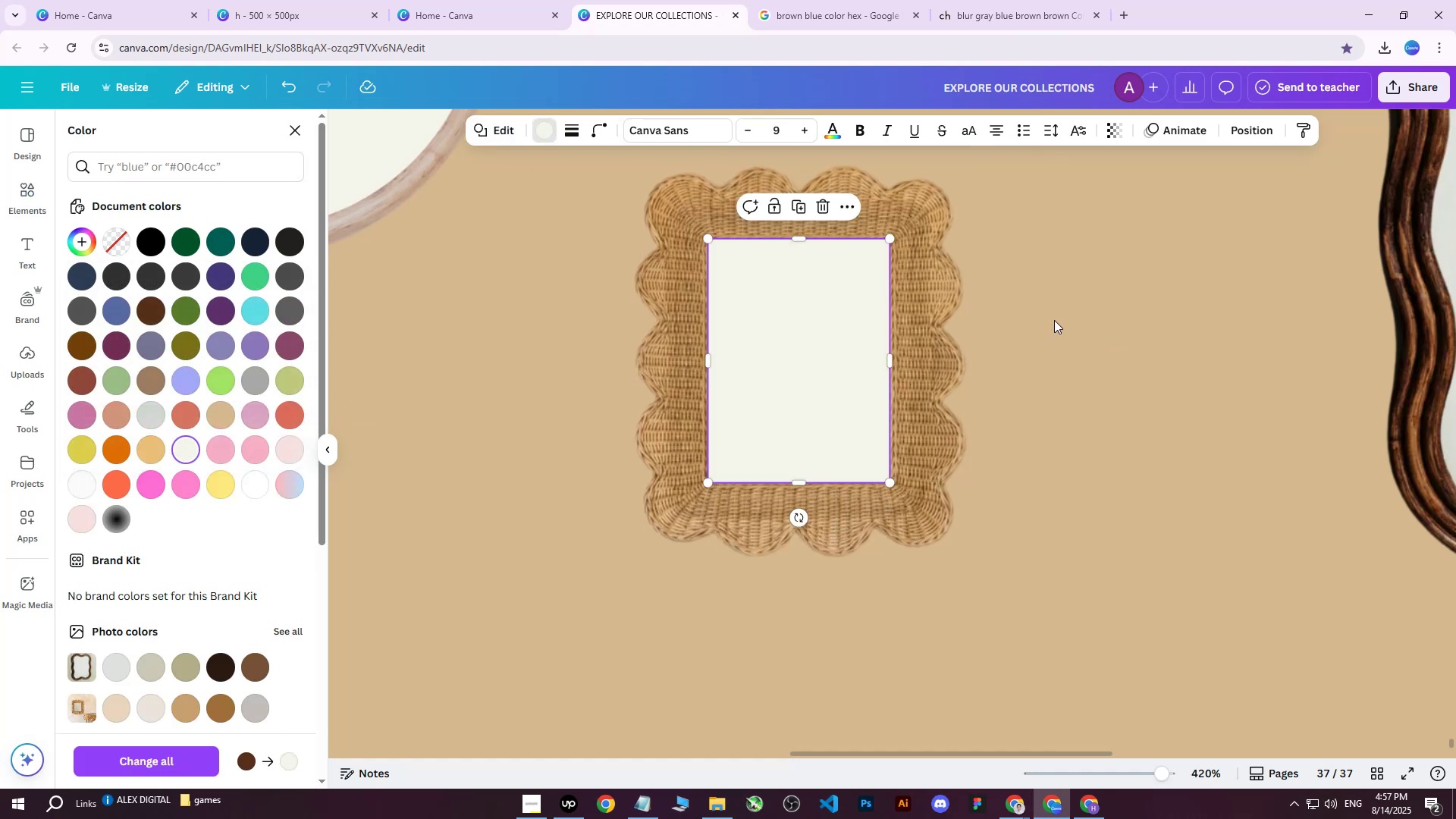 
left_click([1054, 320])
 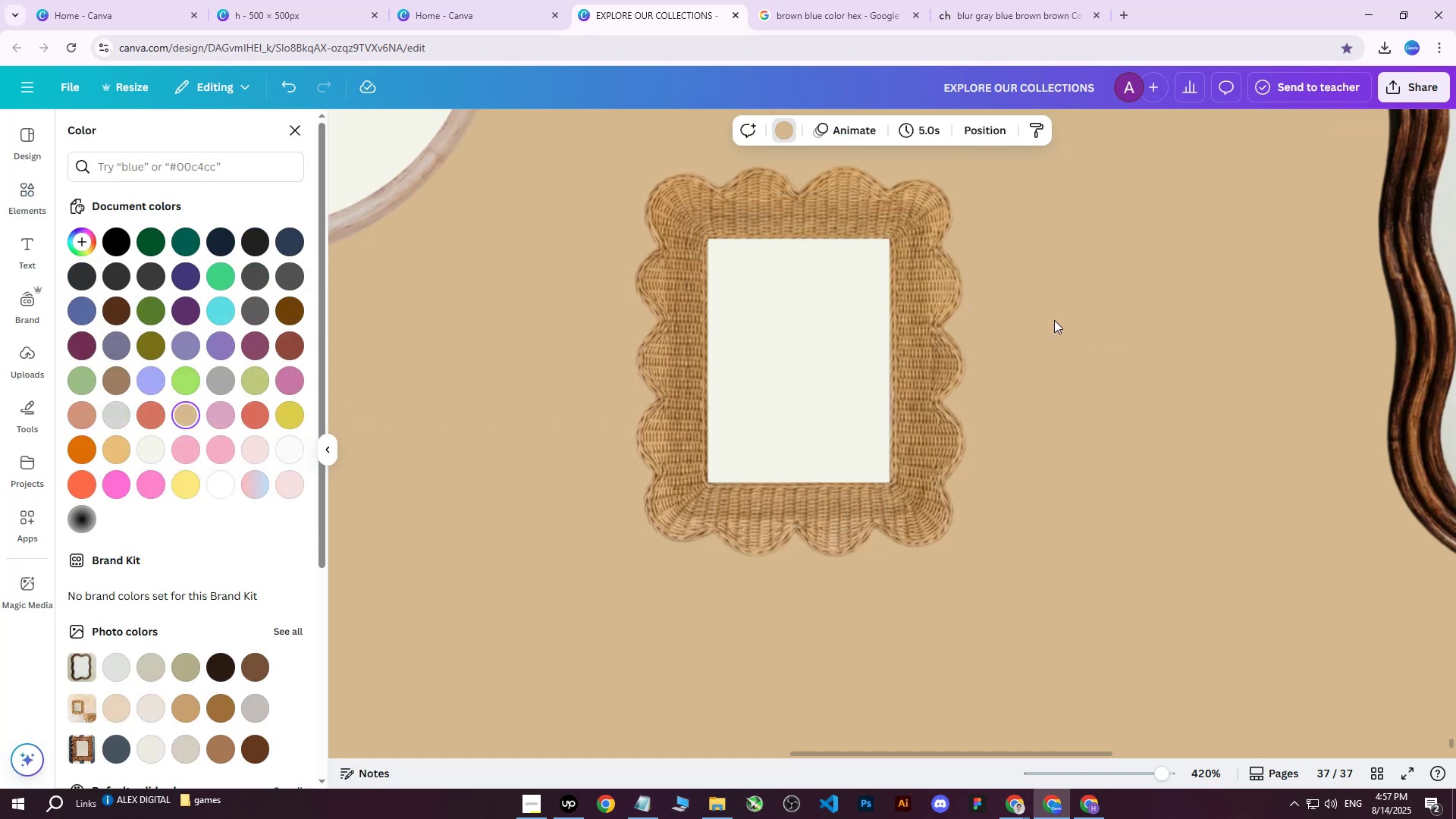 
key(Control+ControlLeft)
 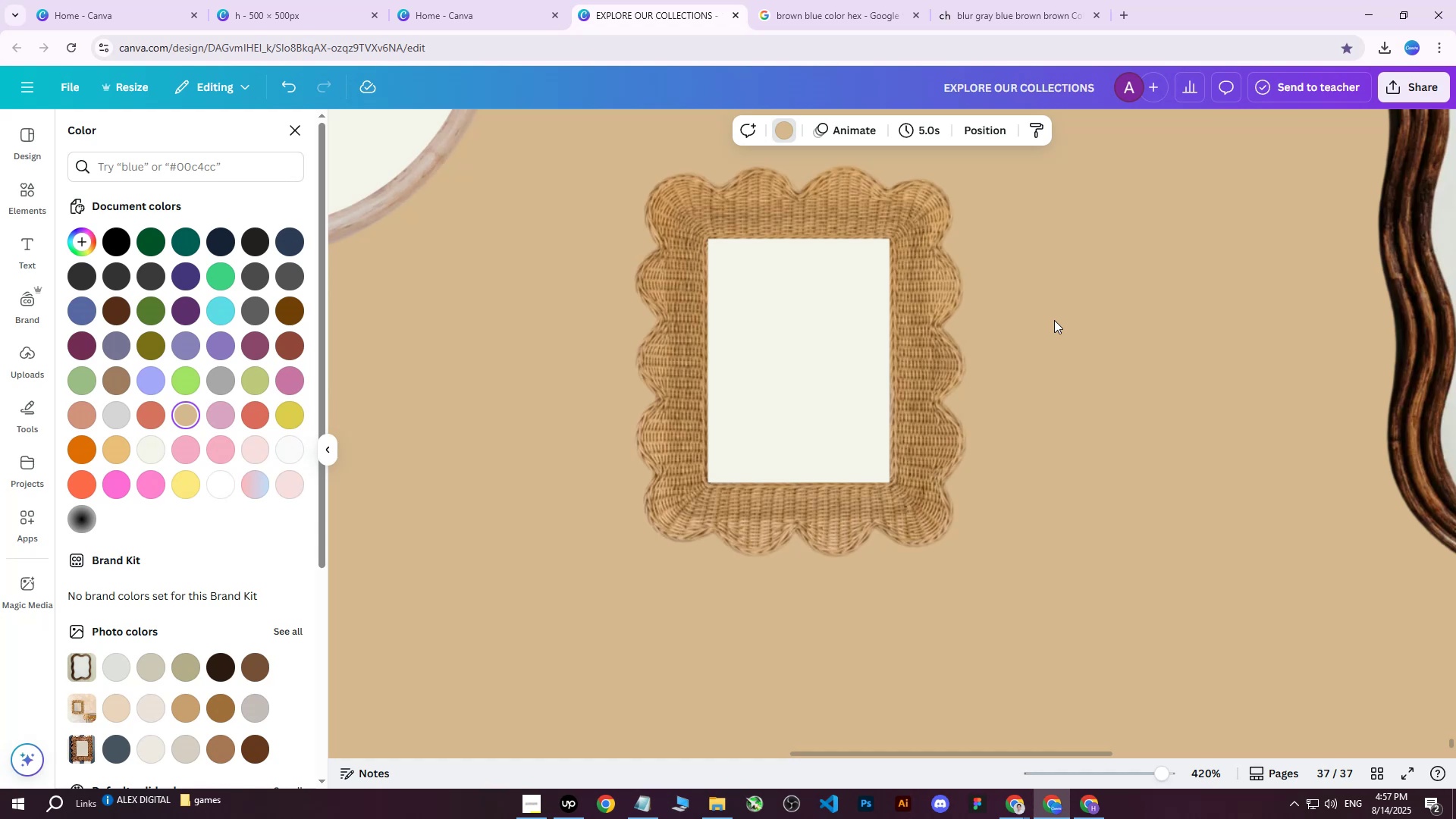 
left_click([818, 360])
 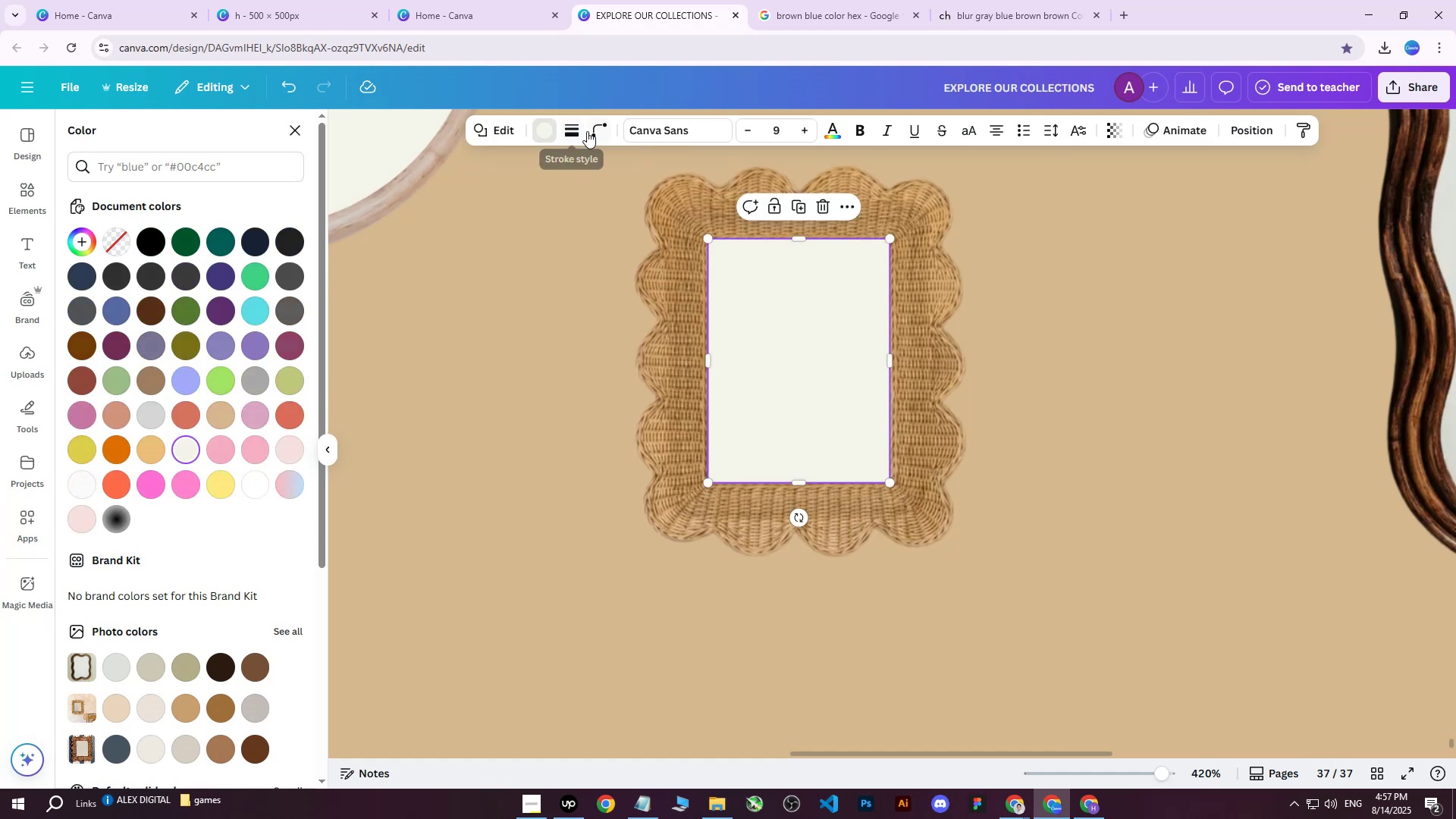 
left_click([594, 130])
 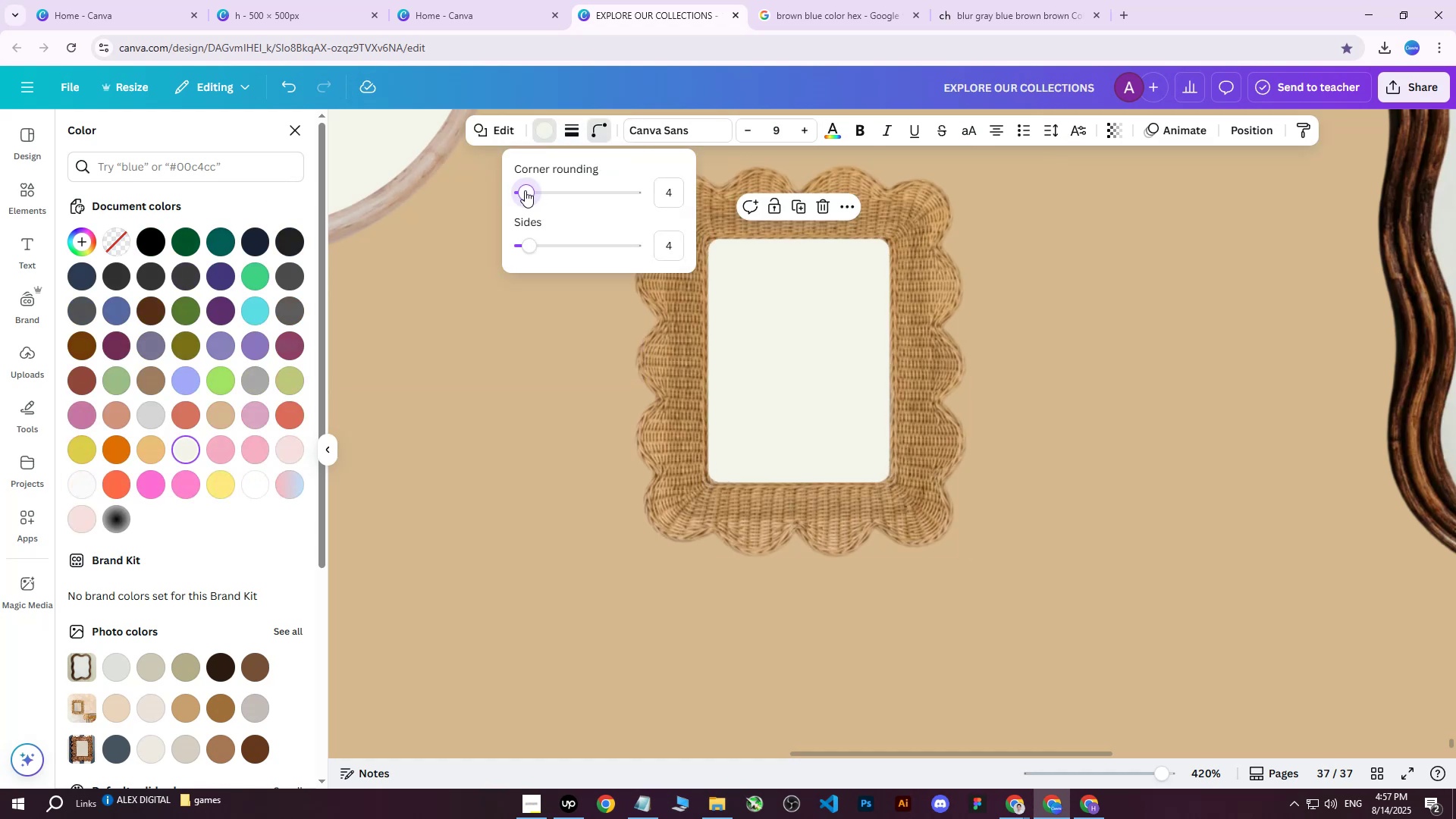 
double_click([1166, 274])
 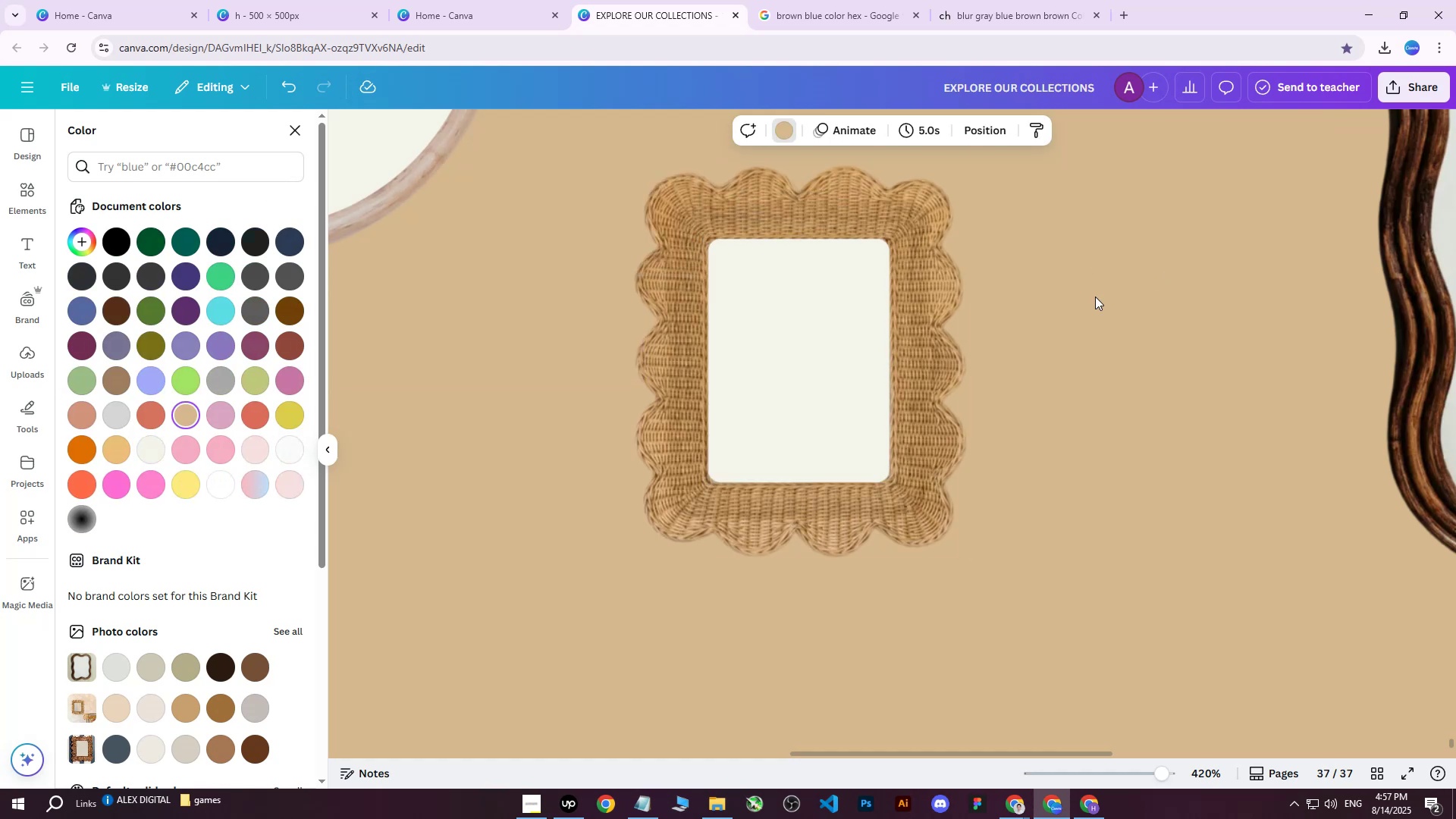 
scroll: coordinate [786, 476], scroll_direction: down, amount: 4.0
 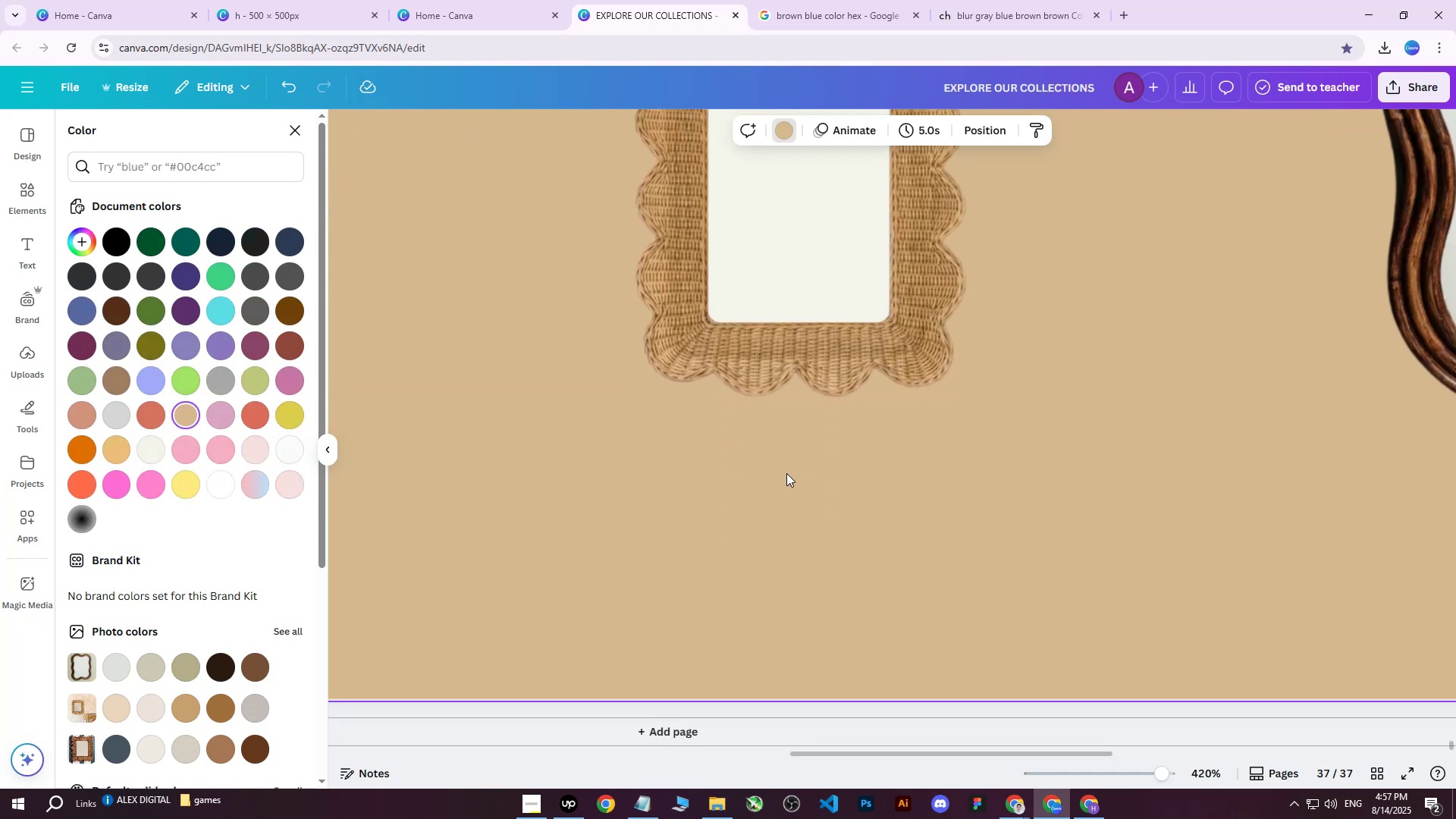 
hold_key(key=ControlLeft, duration=0.46)
scroll: coordinate [786, 473], scroll_direction: down, amount: 7.0
 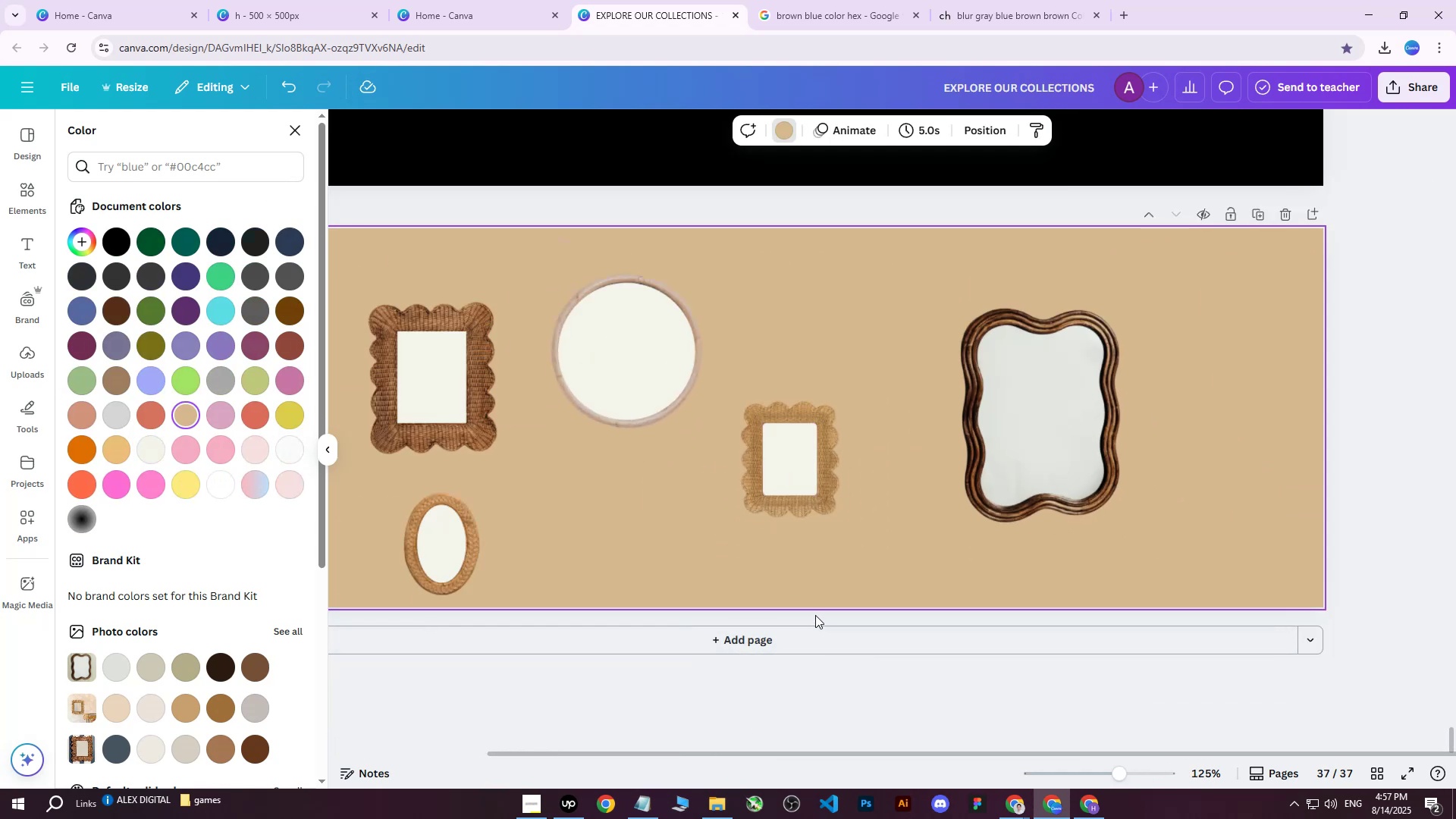 
left_click_drag(start_coordinate=[818, 613], to_coordinate=[764, 386])
 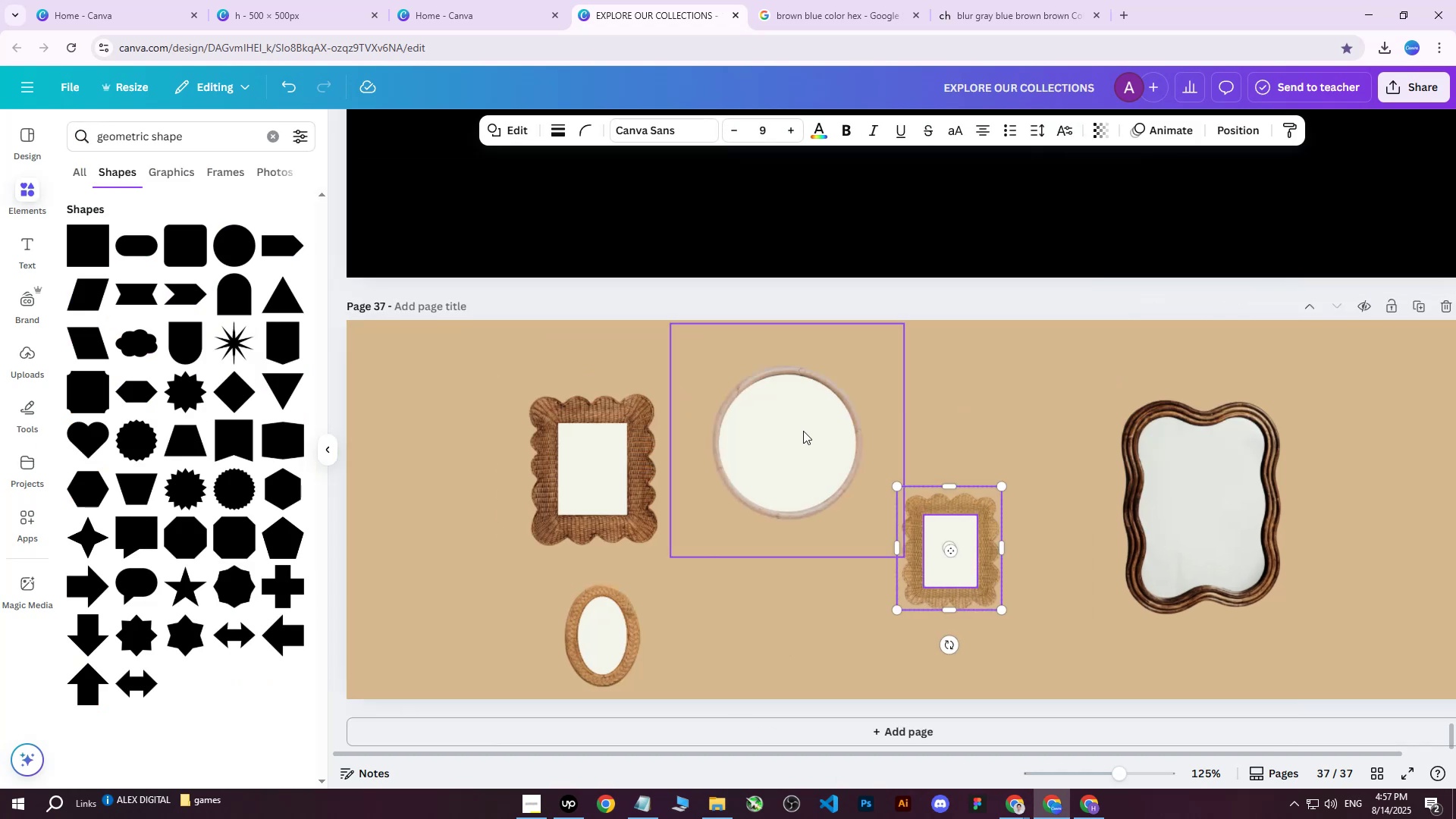 
right_click([803, 431])
 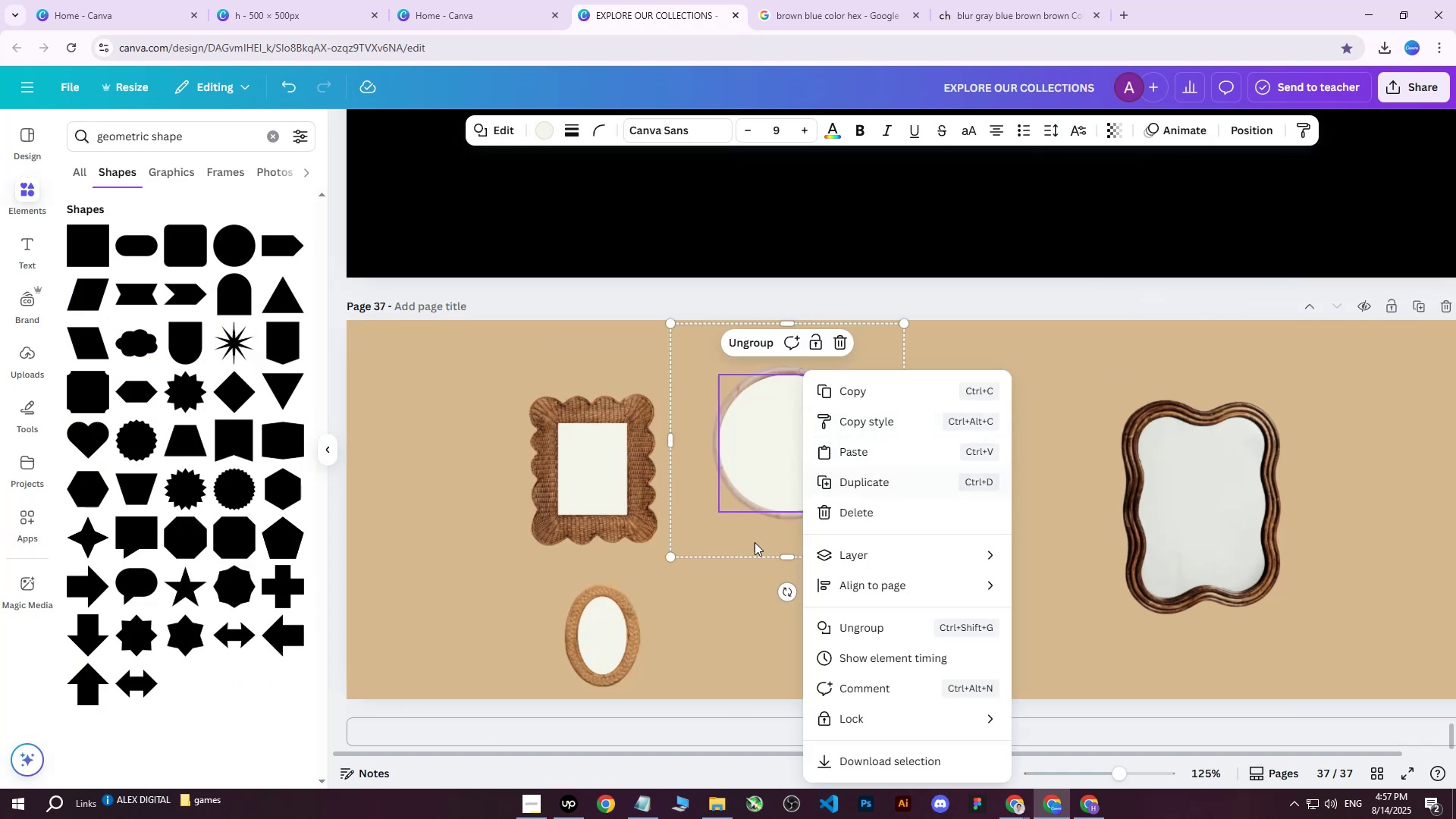 
left_click([695, 592])
 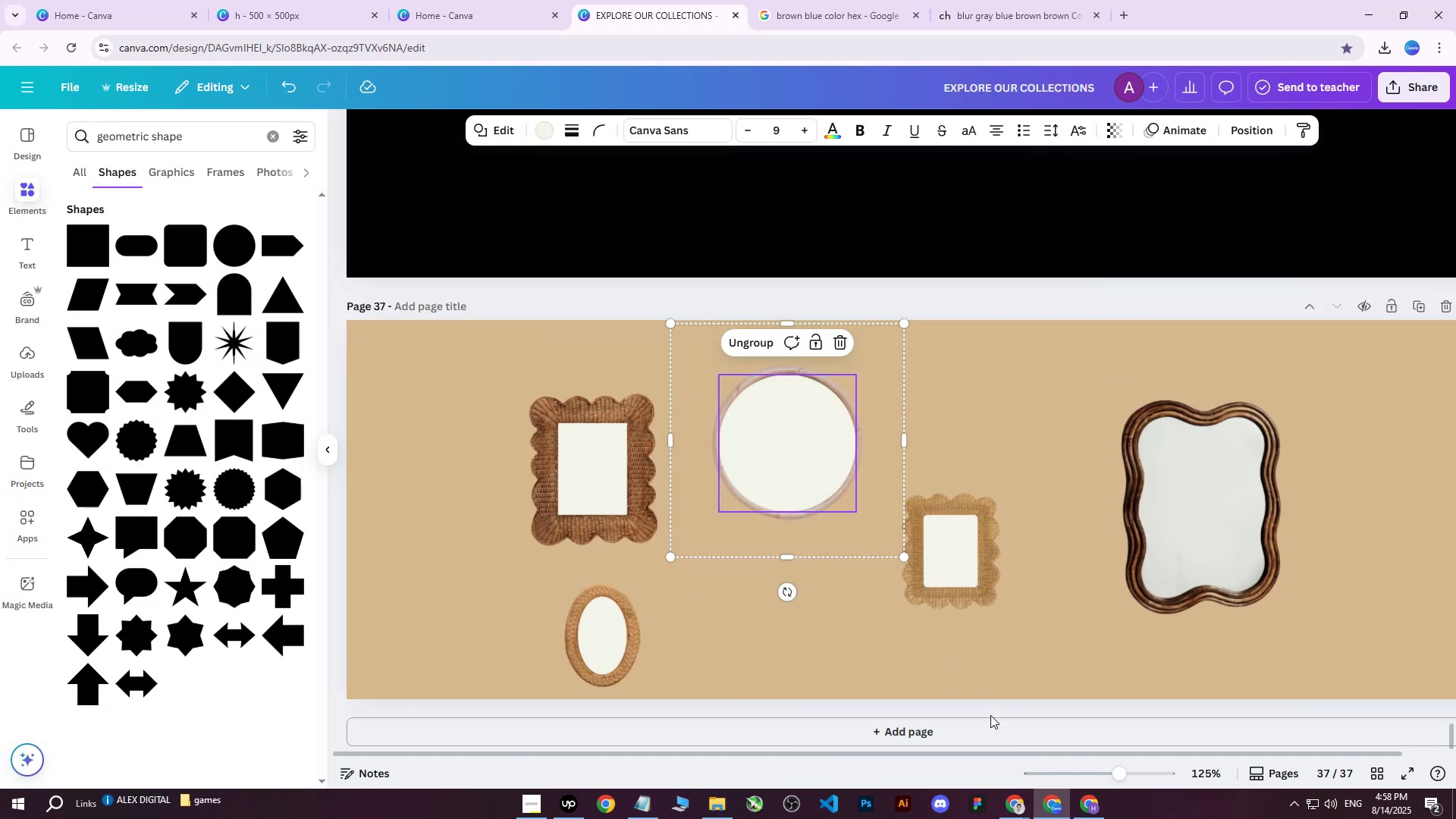 
left_click([990, 716])
 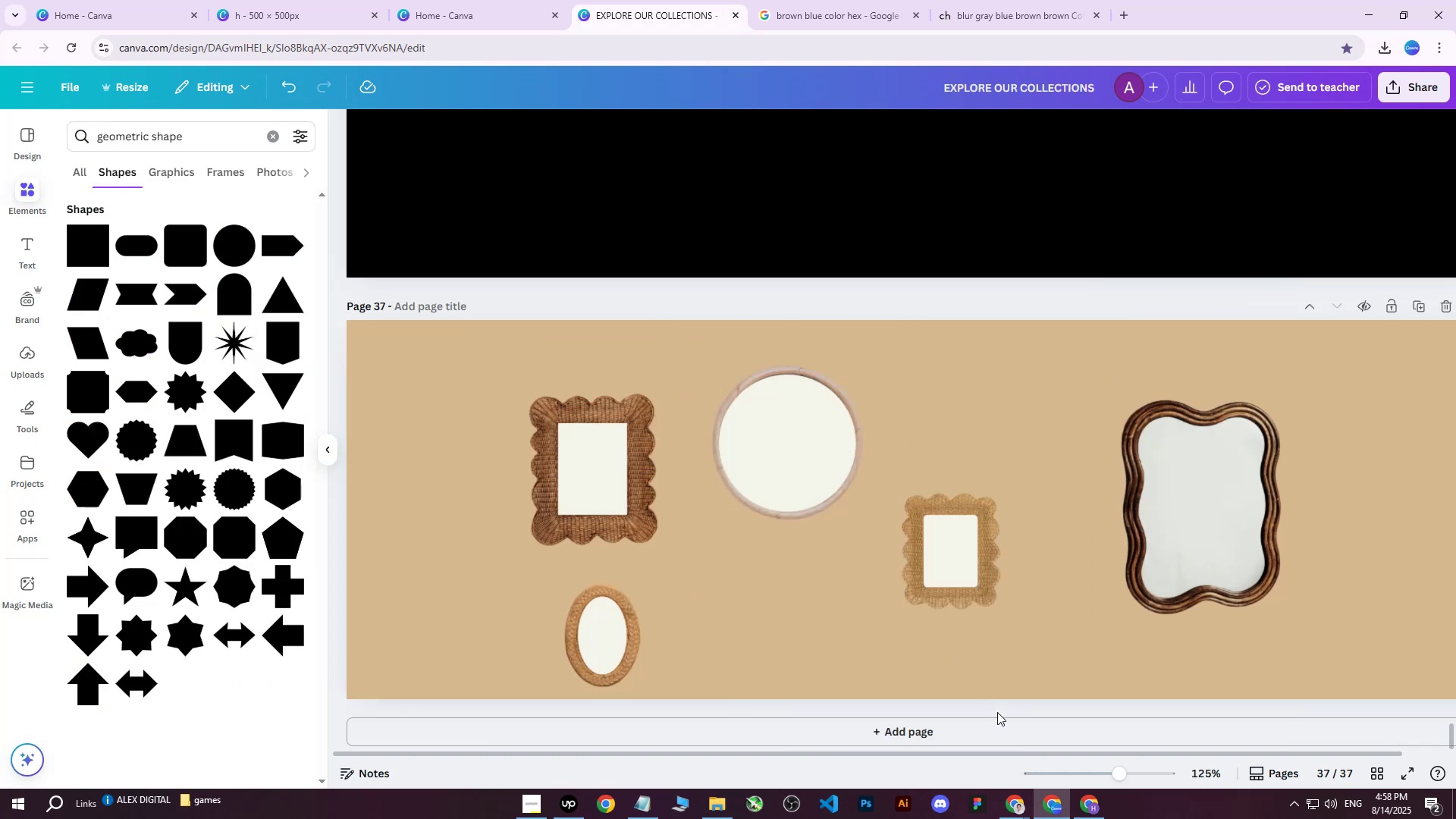 
left_click_drag(start_coordinate=[997, 710], to_coordinate=[927, 522])
 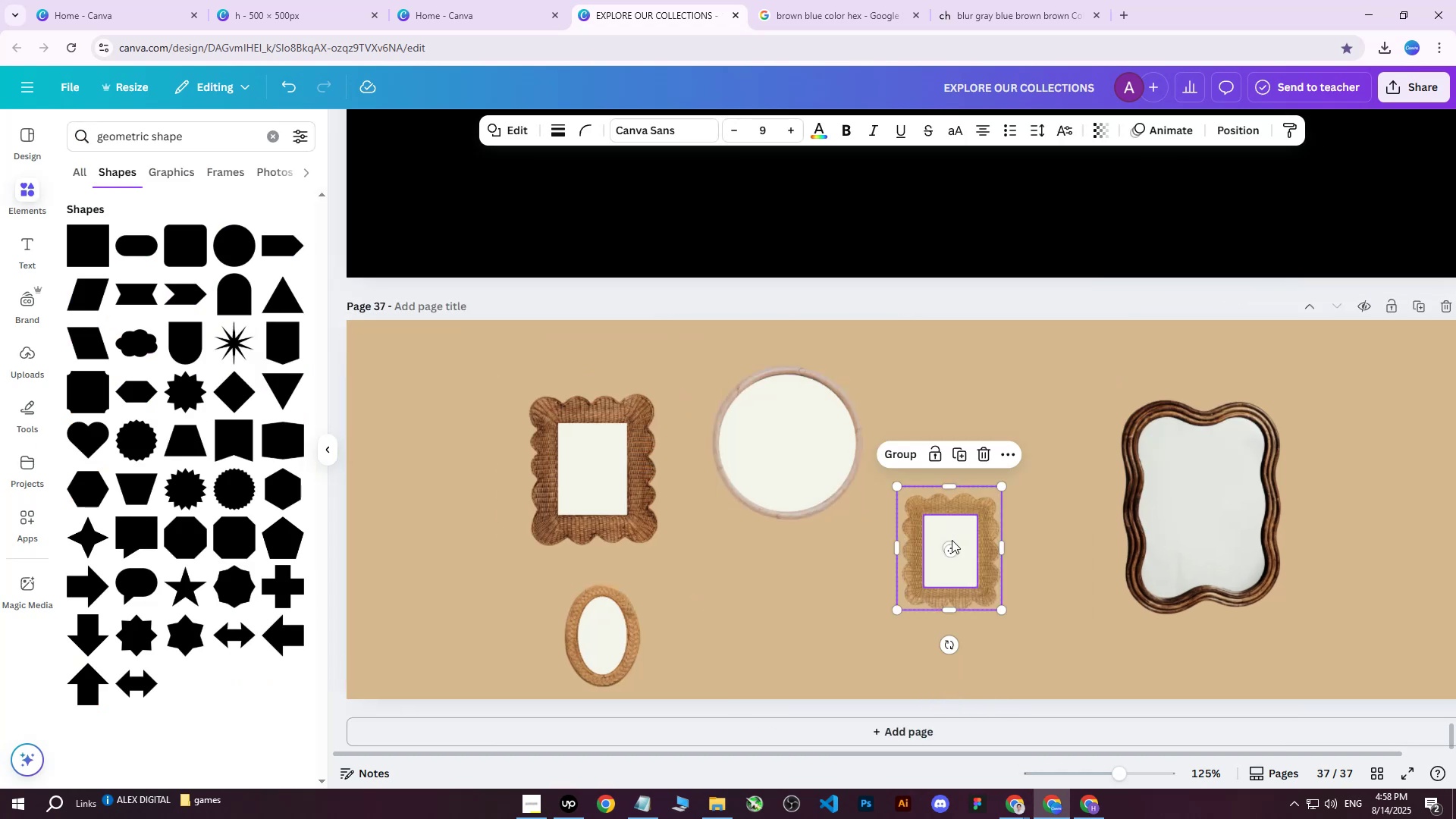 
right_click([952, 540])
 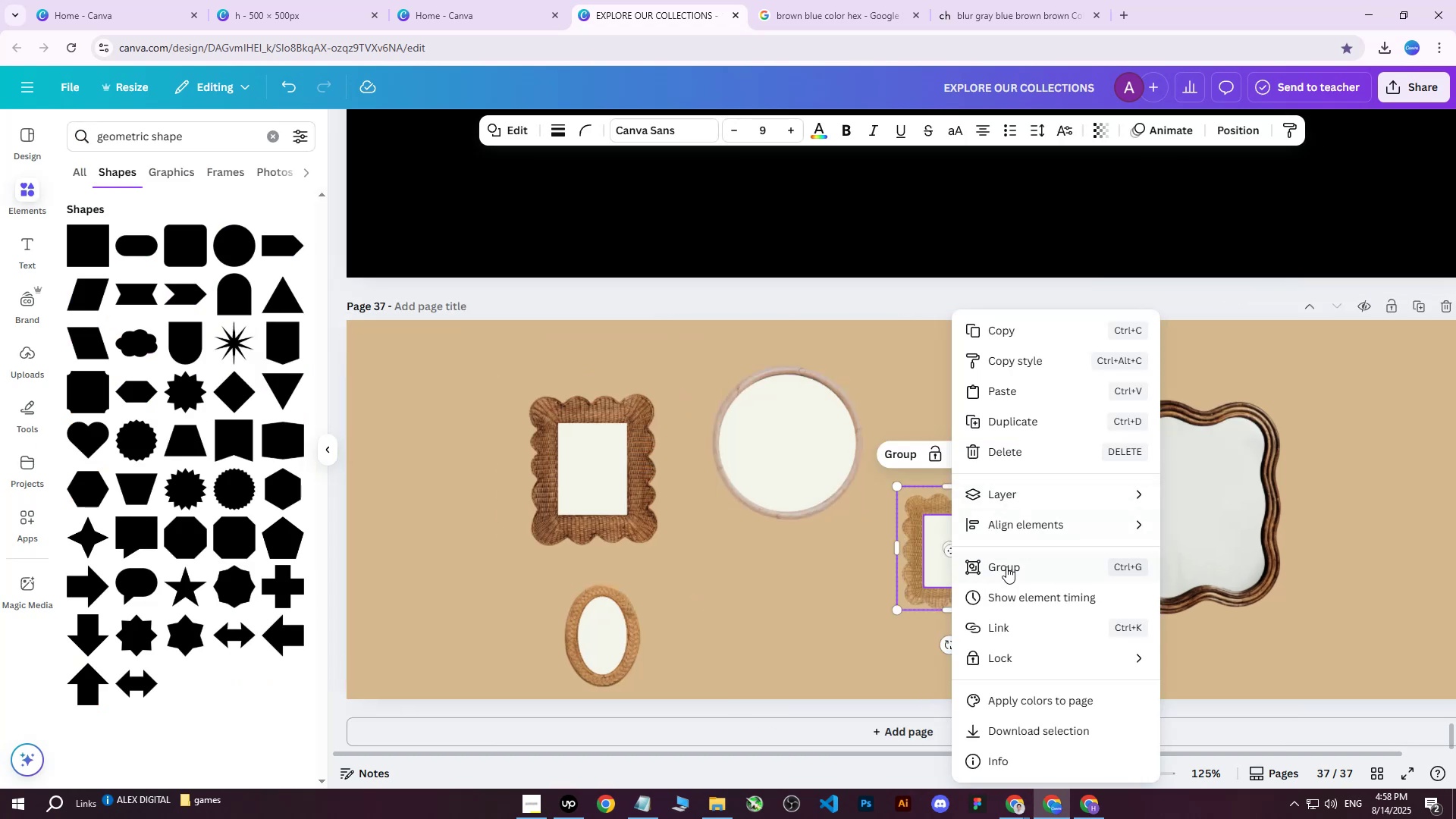 
left_click([1007, 569])
 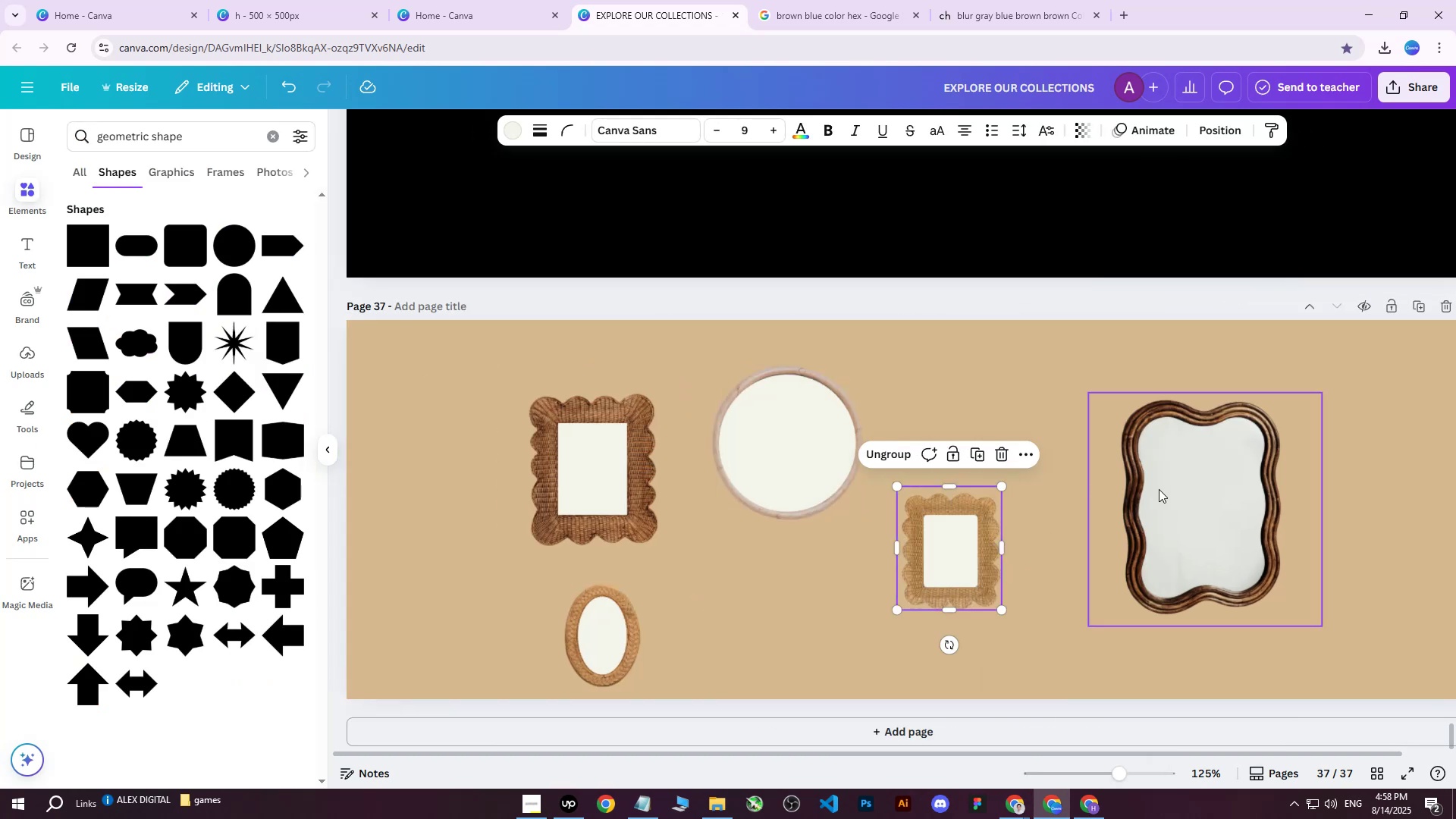 
left_click_drag(start_coordinate=[1188, 479], to_coordinate=[1146, 458])
 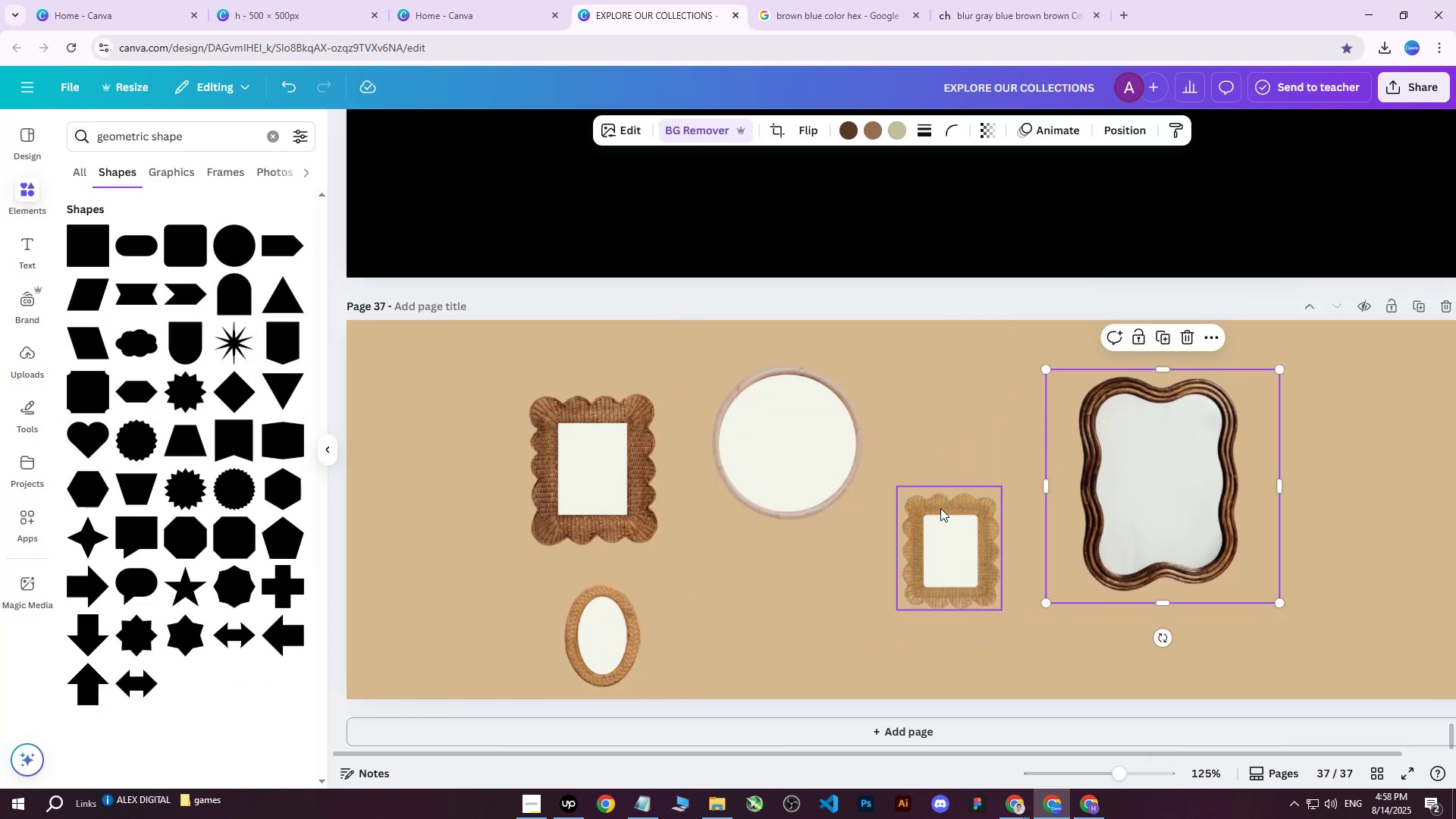 
hold_key(key=ControlLeft, duration=0.44)
scroll: coordinate [1012, 573], scroll_direction: down, amount: 8.0
 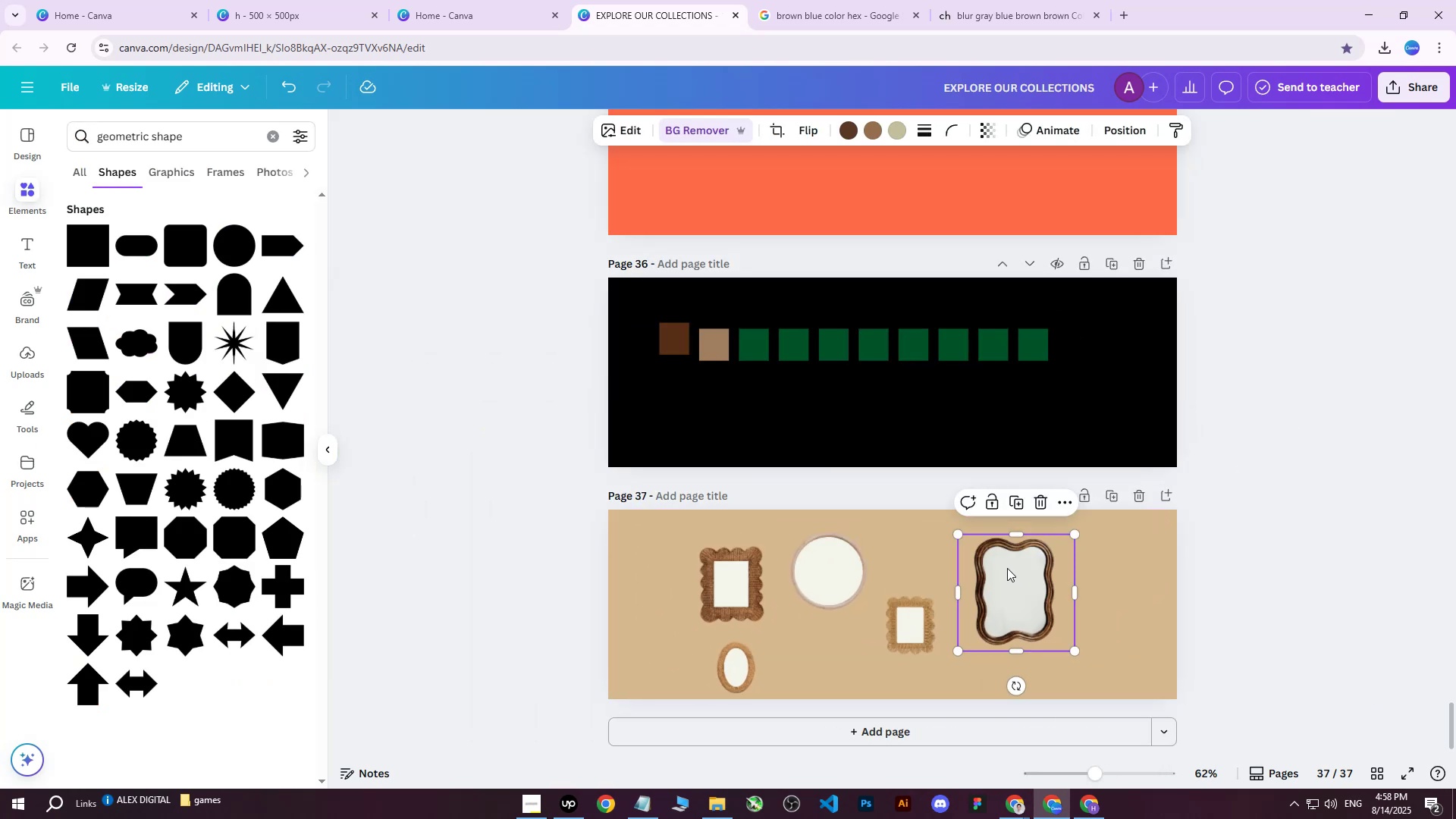 
hold_key(key=ShiftLeft, duration=0.42)
scroll: coordinate [999, 579], scroll_direction: down, amount: 1.0
 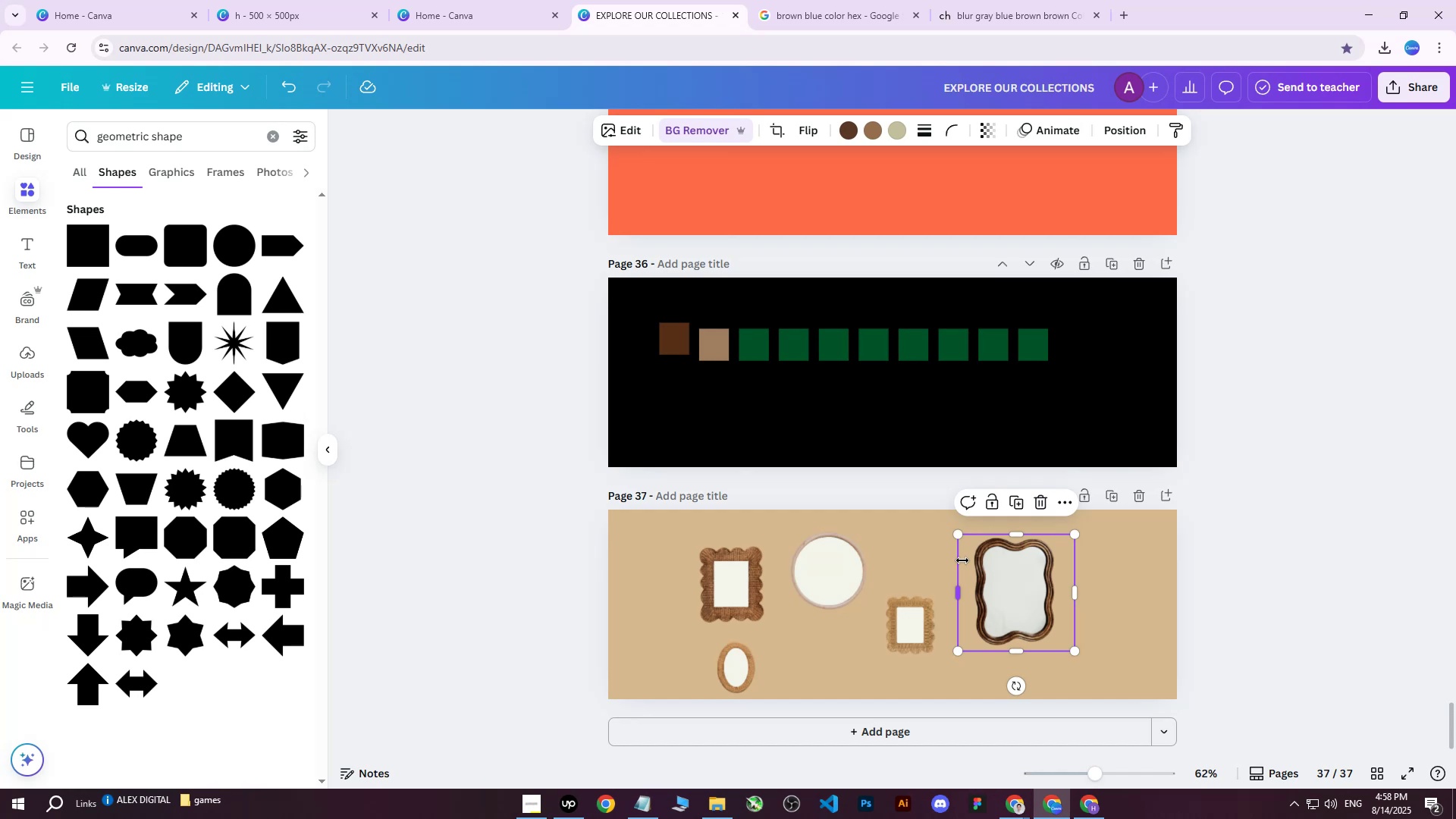 
wait(9.88)
 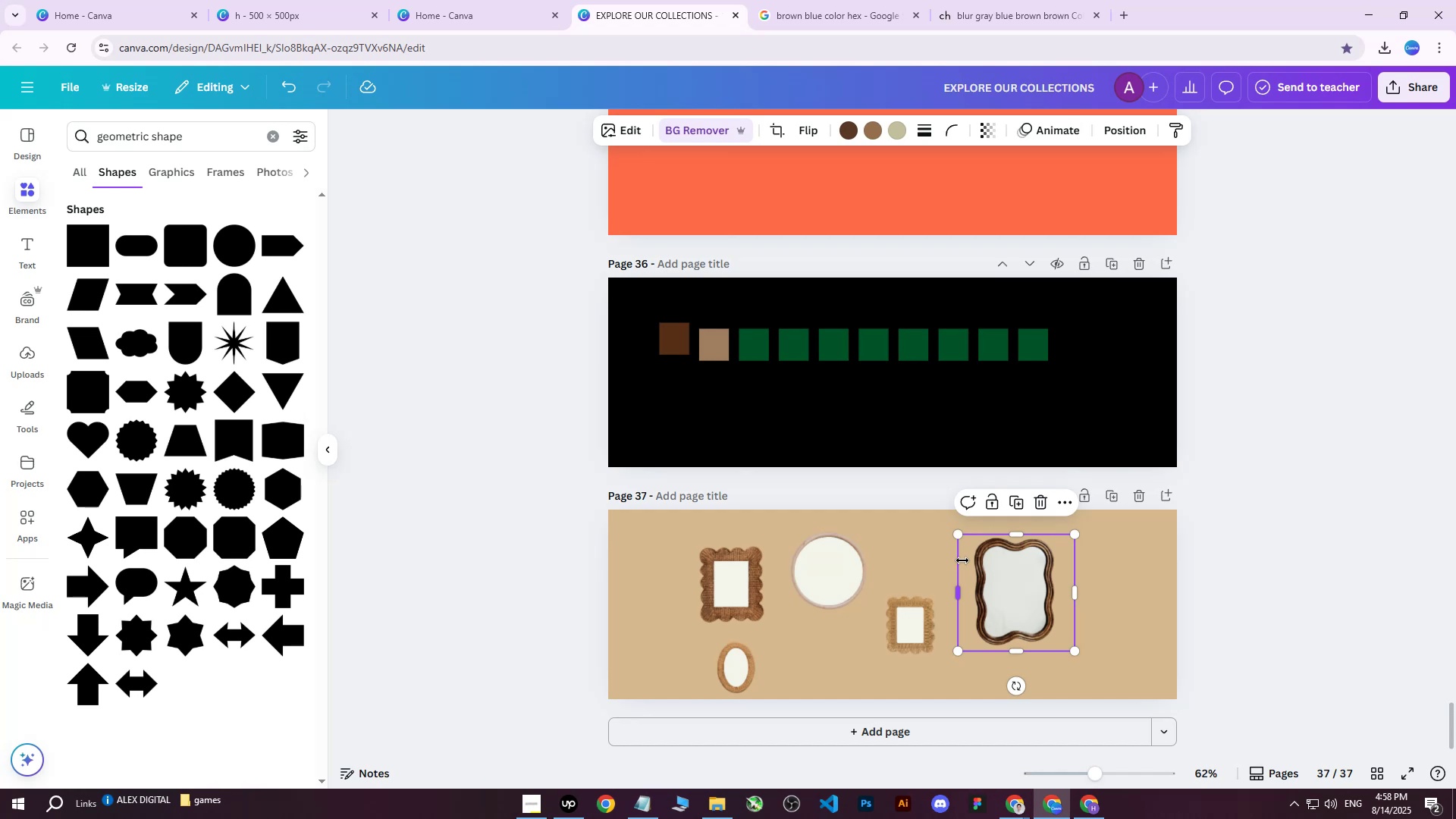 
left_click([1199, 594])
 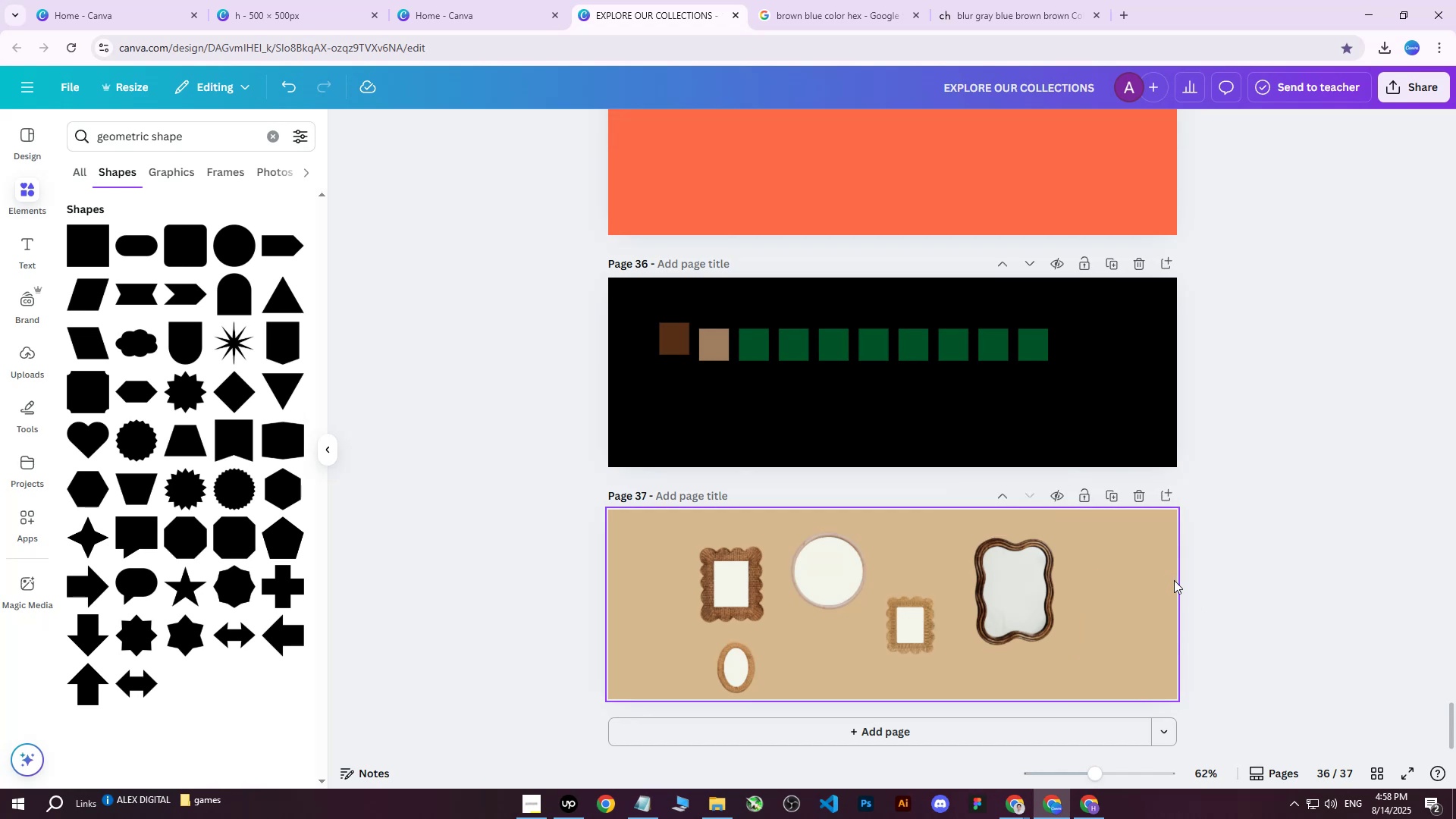 
scroll: coordinate [1182, 594], scroll_direction: down, amount: 2.0
 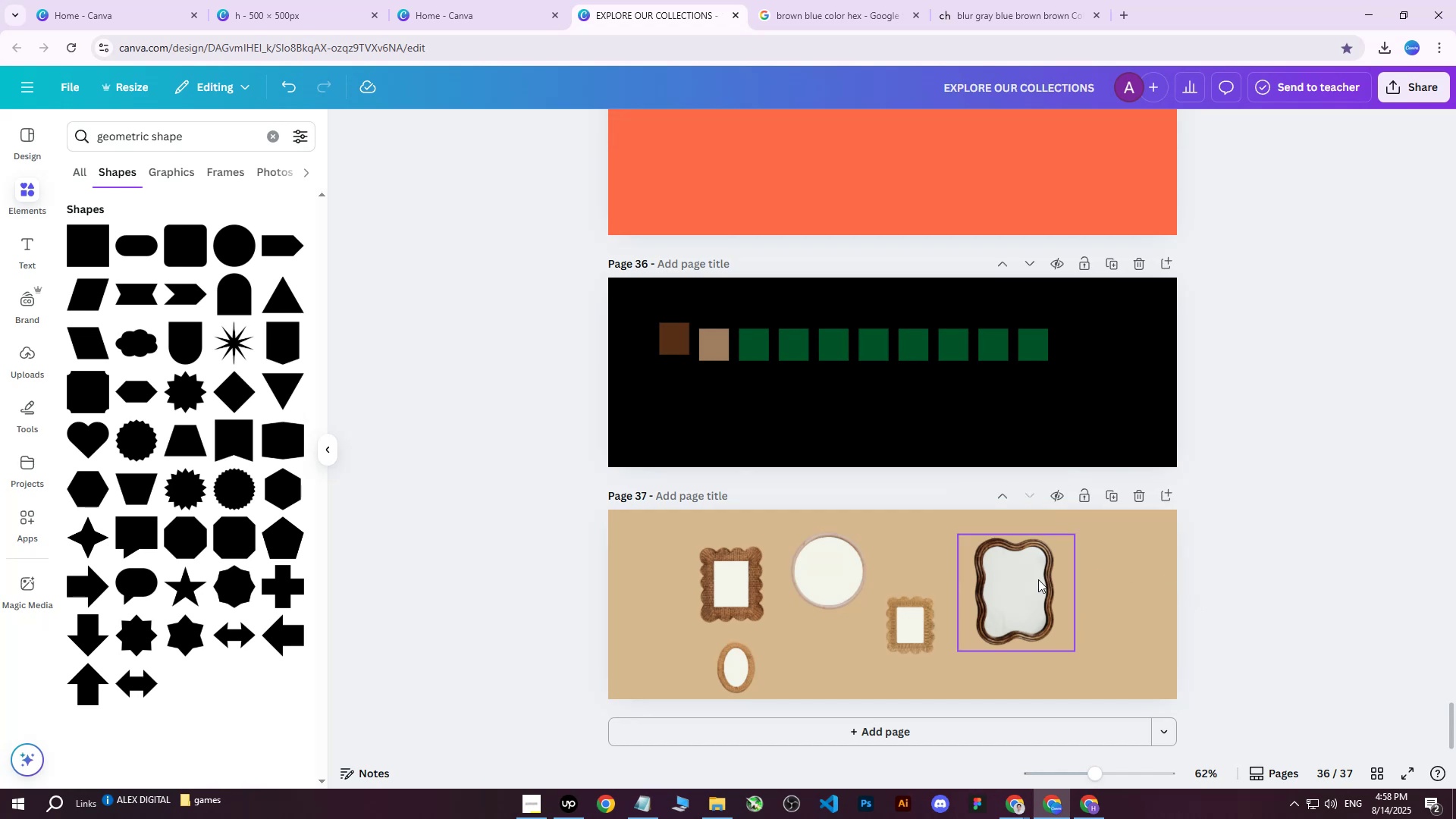 
left_click([1038, 579])
 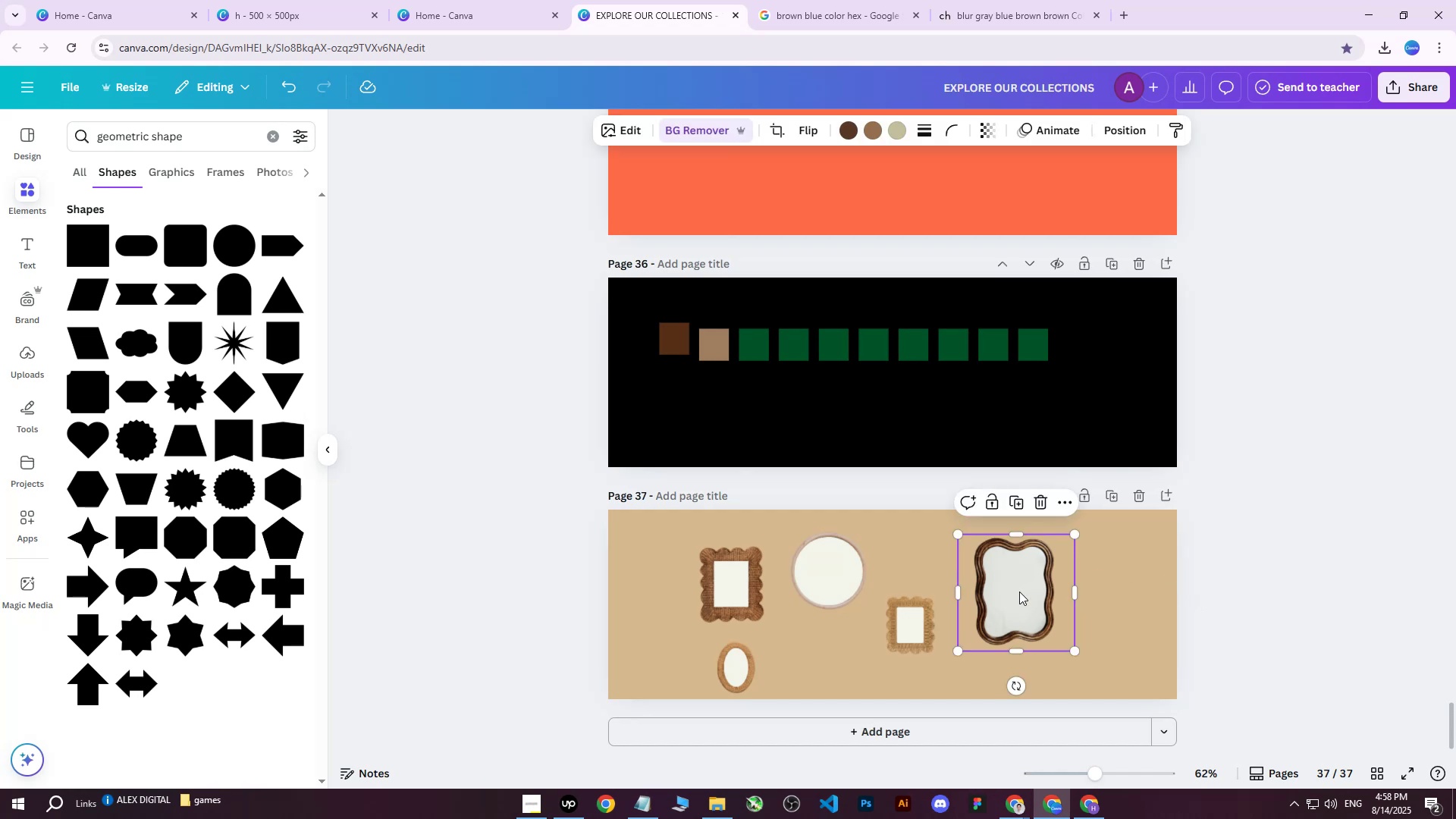 
left_click_drag(start_coordinate=[1018, 592], to_coordinate=[1104, 602])
 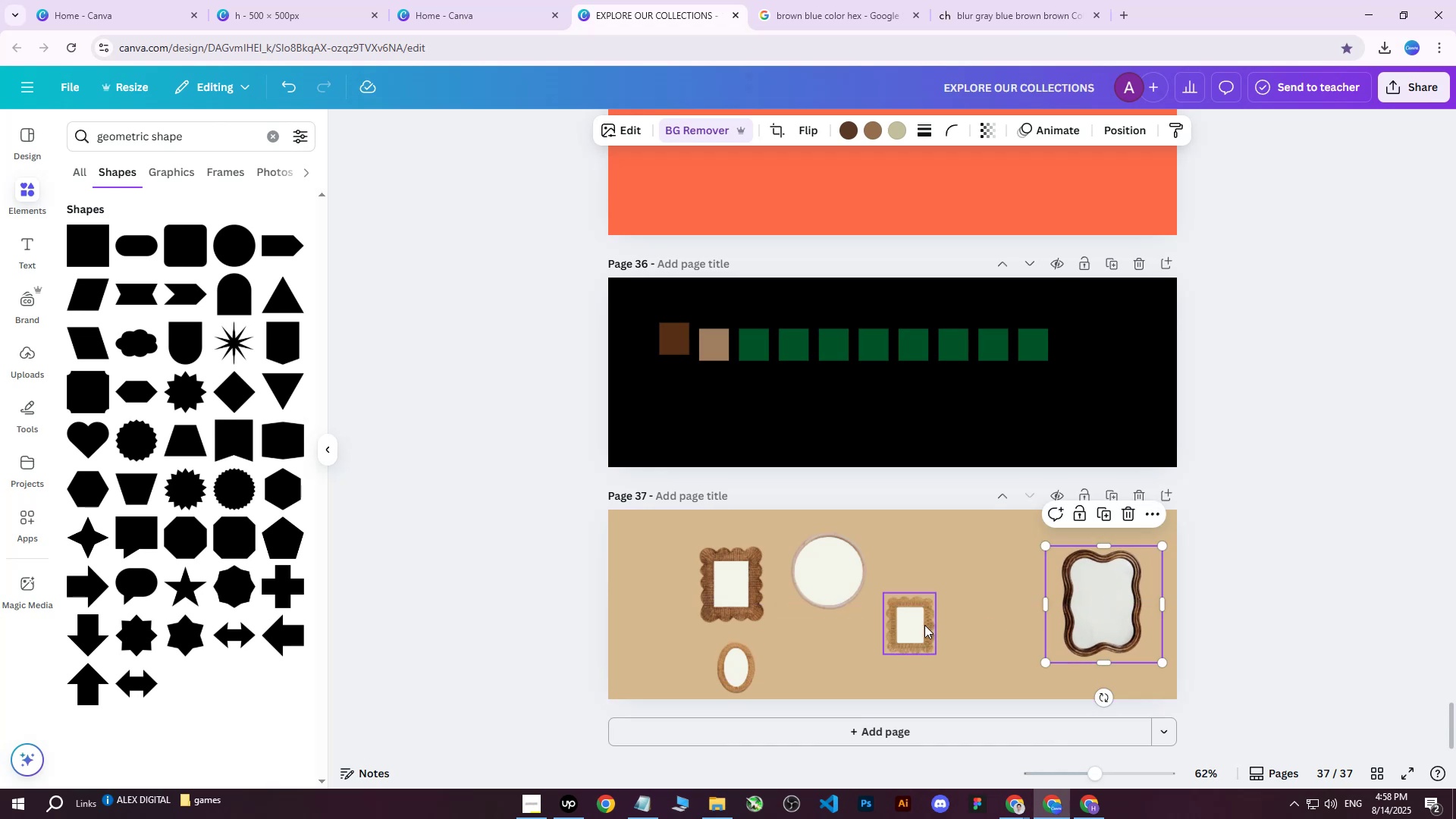 
left_click([922, 625])
 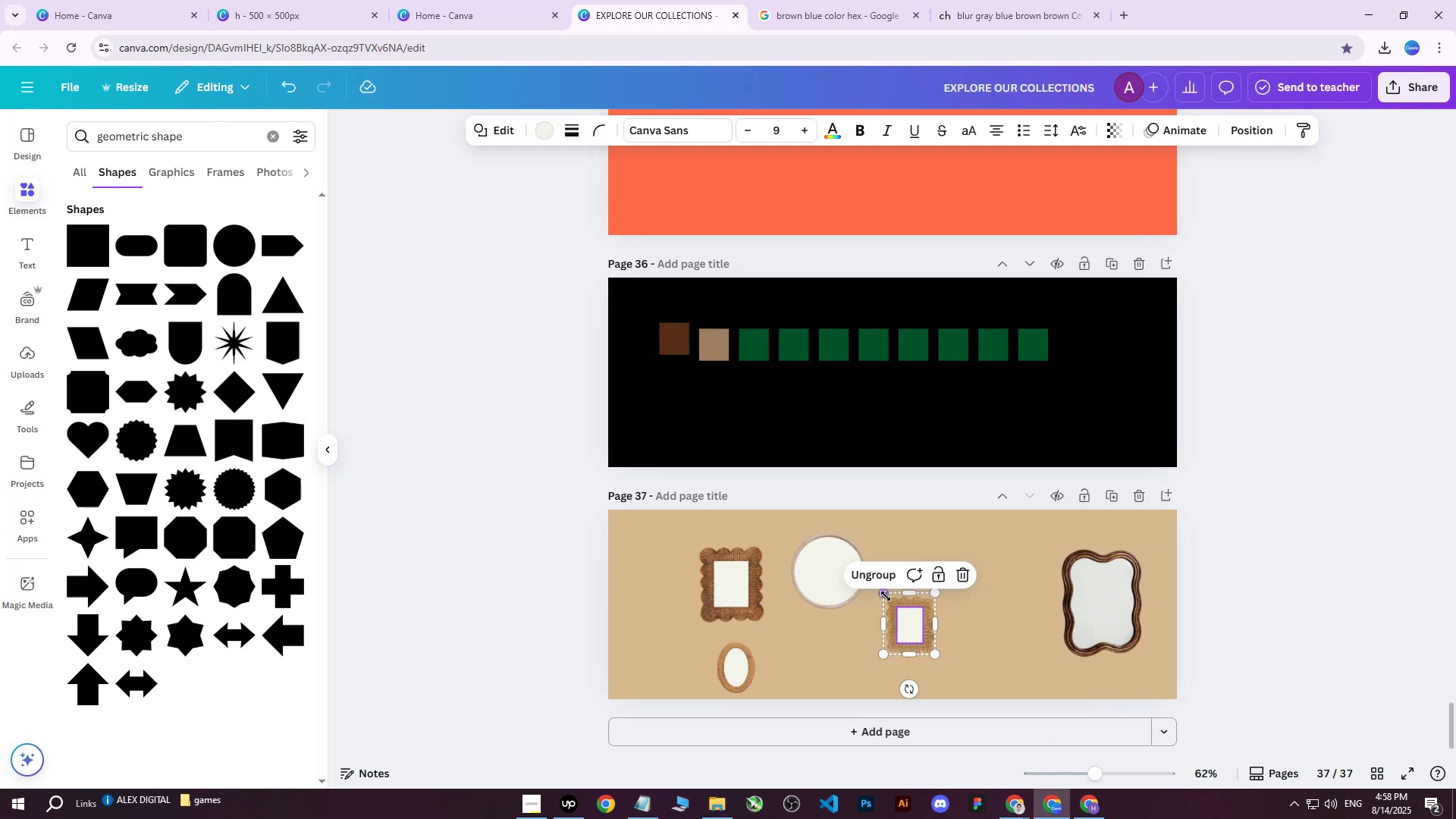 
left_click_drag(start_coordinate=[885, 595], to_coordinate=[802, 535])
 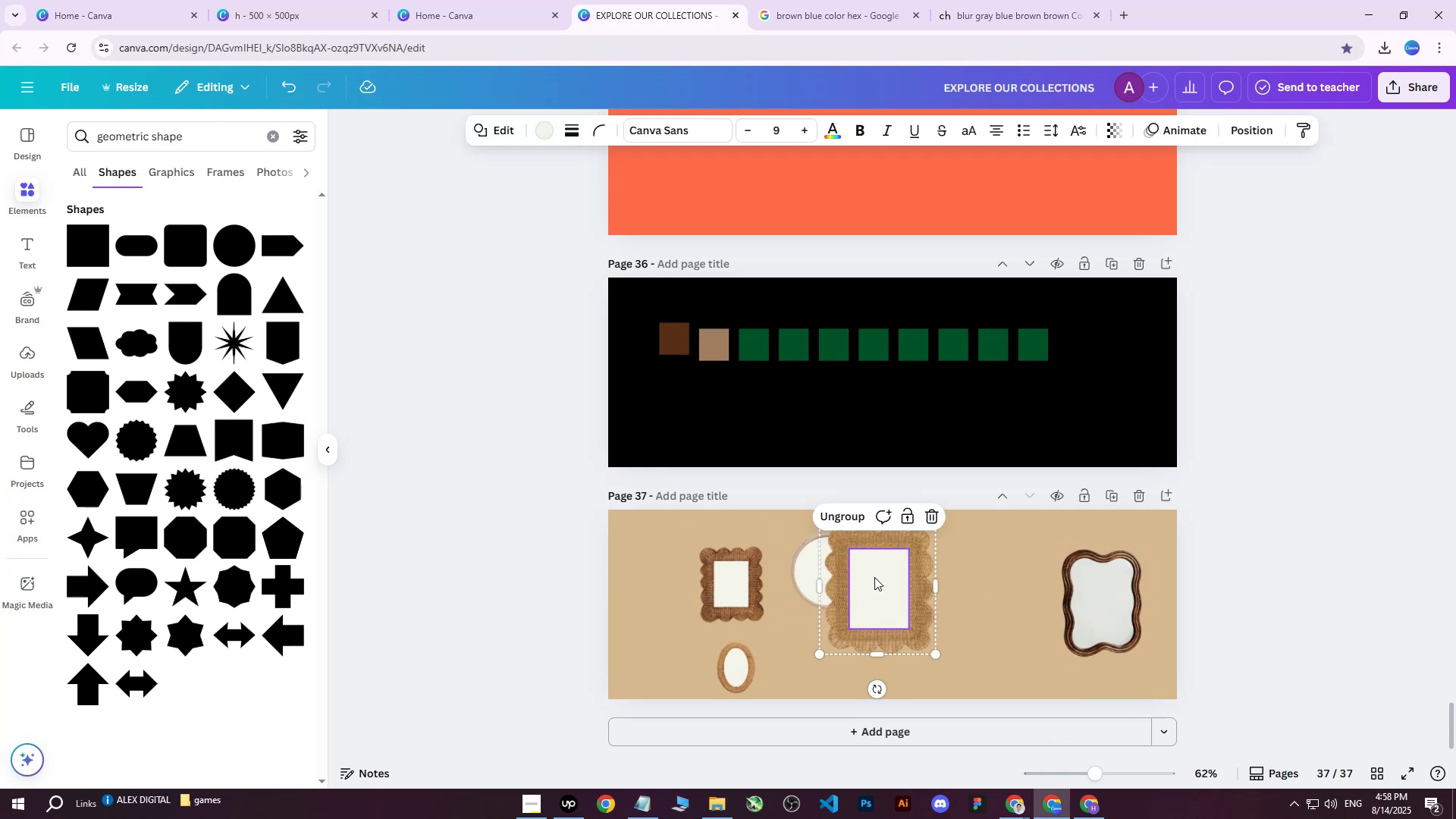 
left_click_drag(start_coordinate=[892, 589], to_coordinate=[1012, 613])
 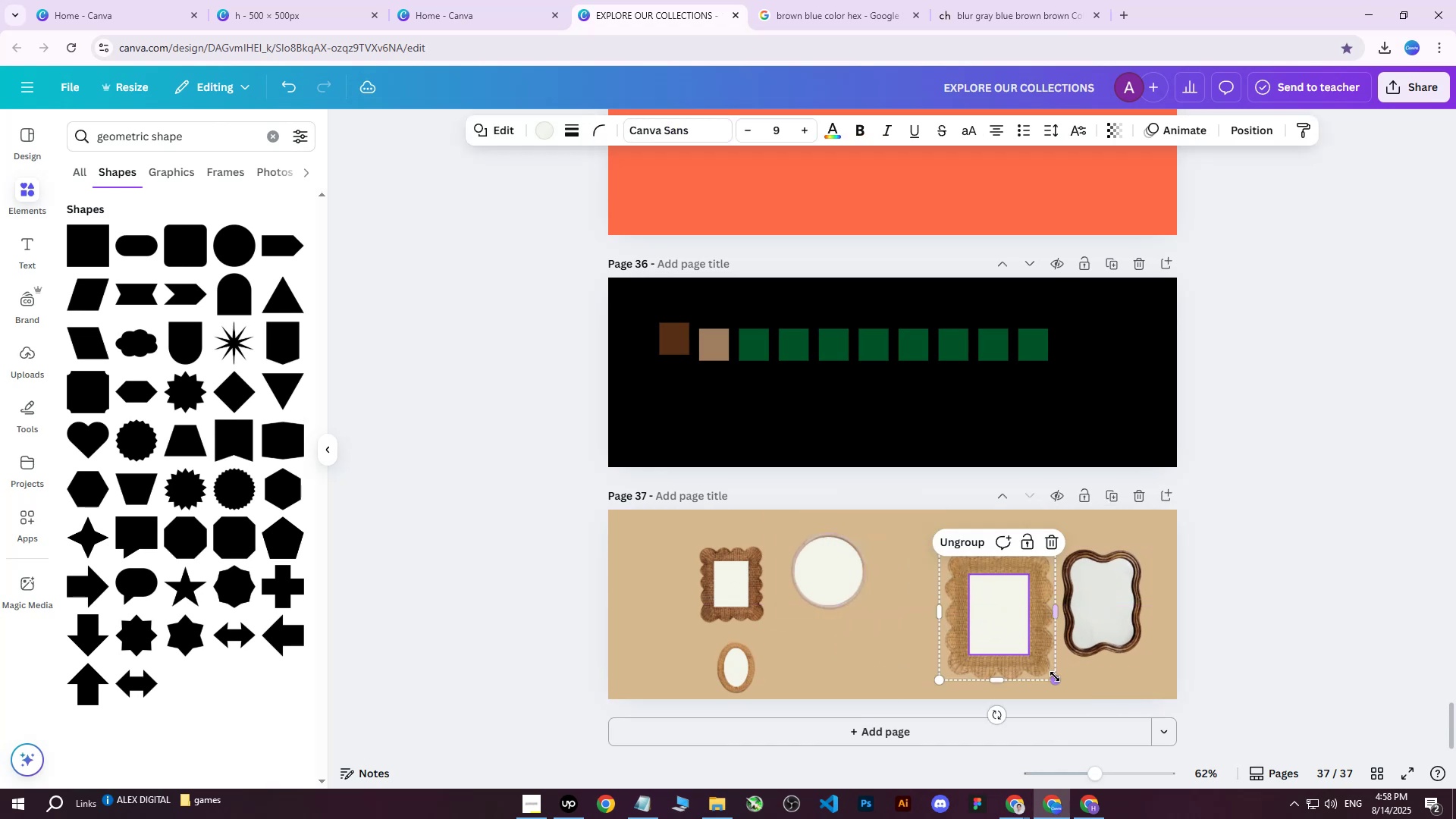 
left_click_drag(start_coordinate=[1055, 679], to_coordinate=[1047, 648])
 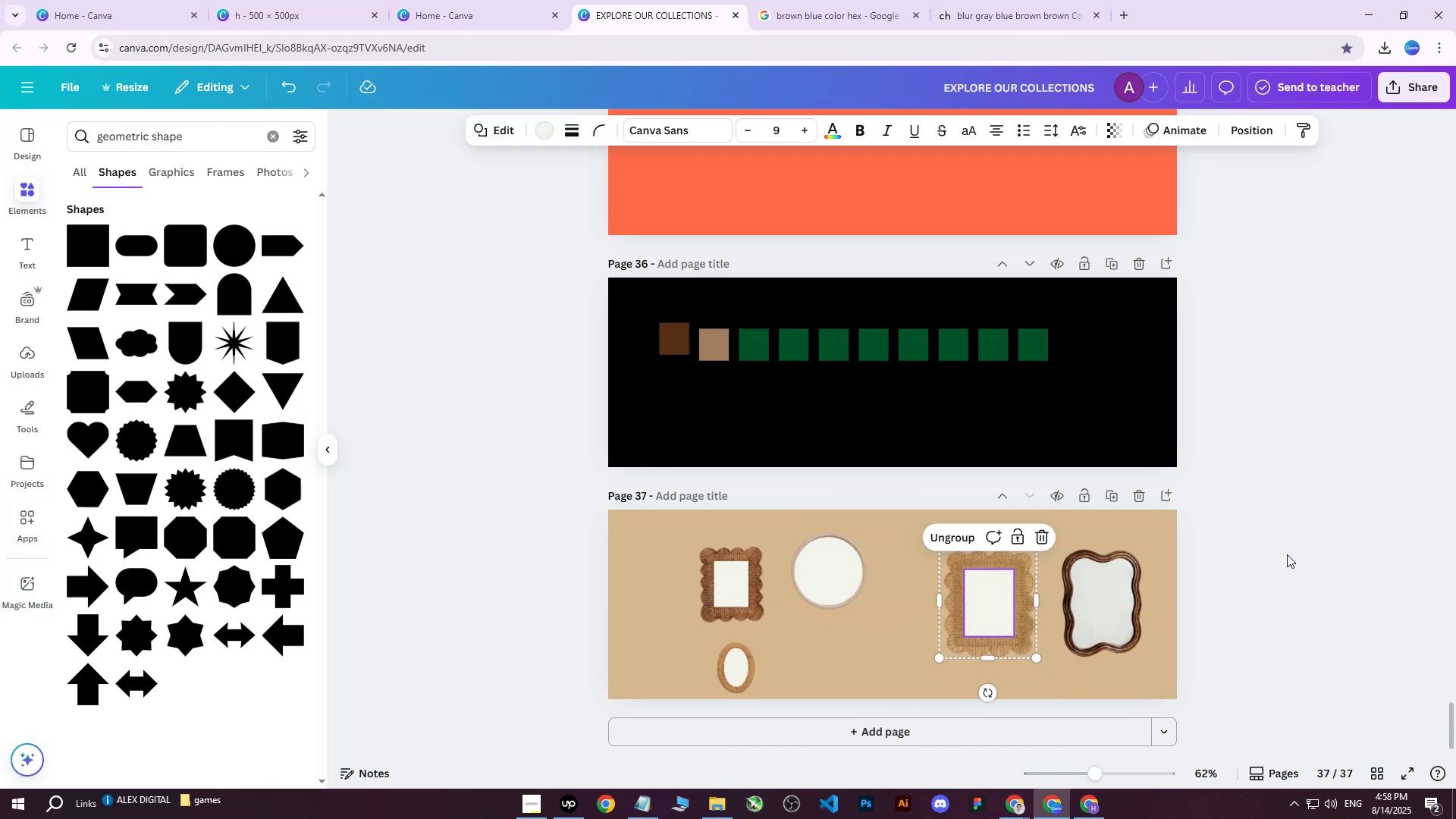 
left_click_drag(start_coordinate=[987, 609], to_coordinate=[999, 607])
 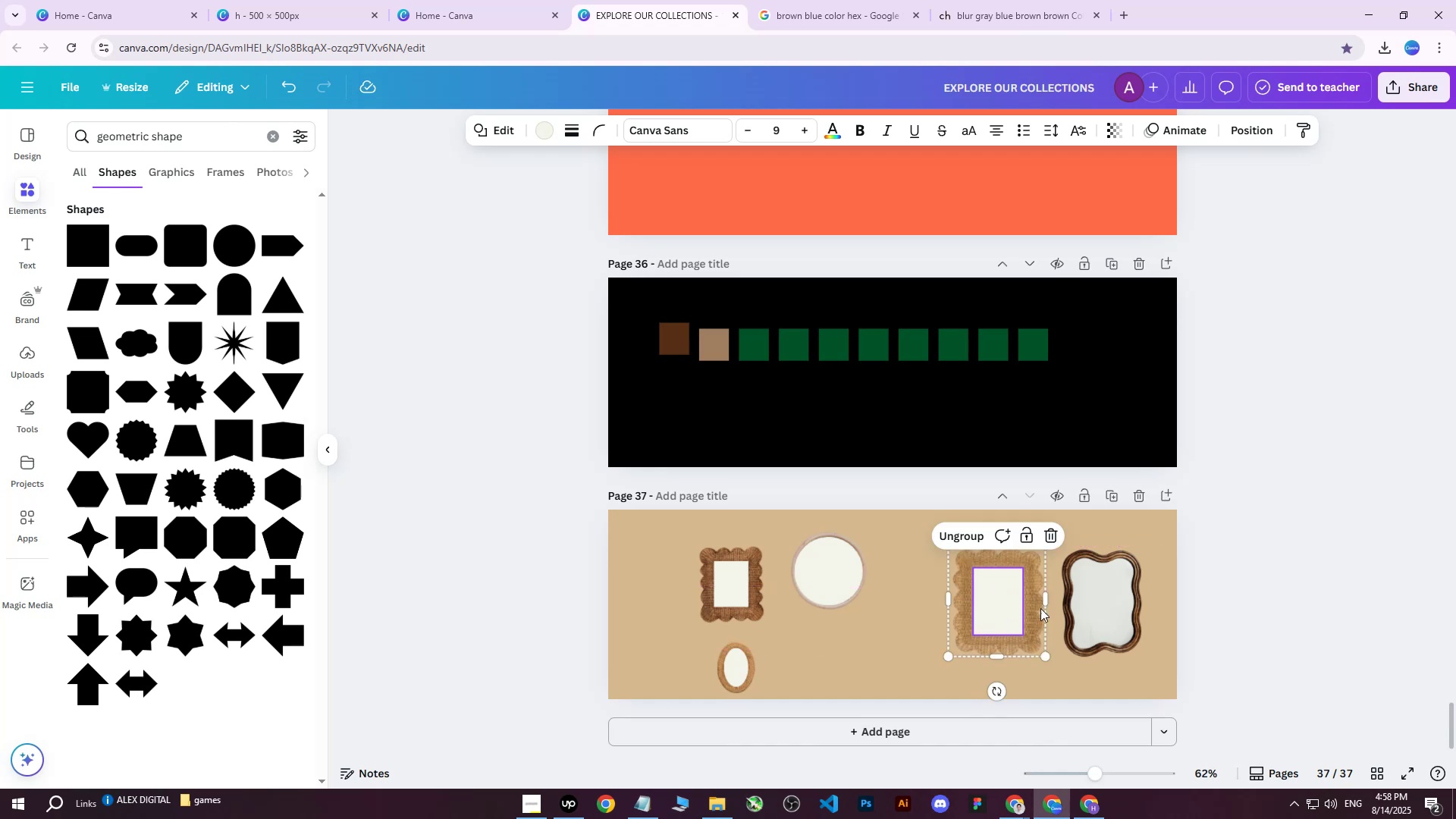 
hold_key(key=ControlLeft, duration=0.4)
scroll: coordinate [1012, 637], scroll_direction: up, amount: 2.0
 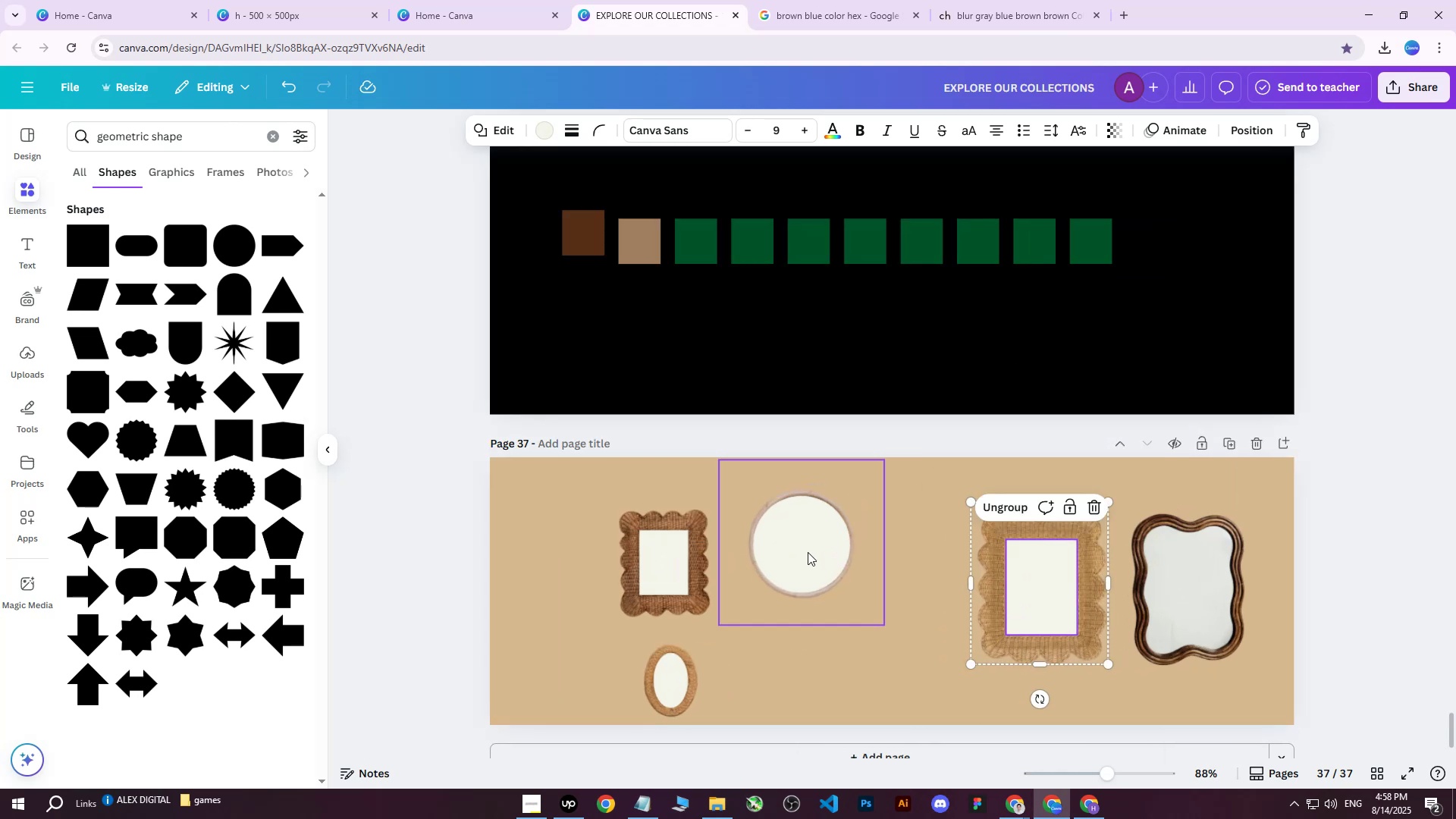 
left_click([807, 551])
 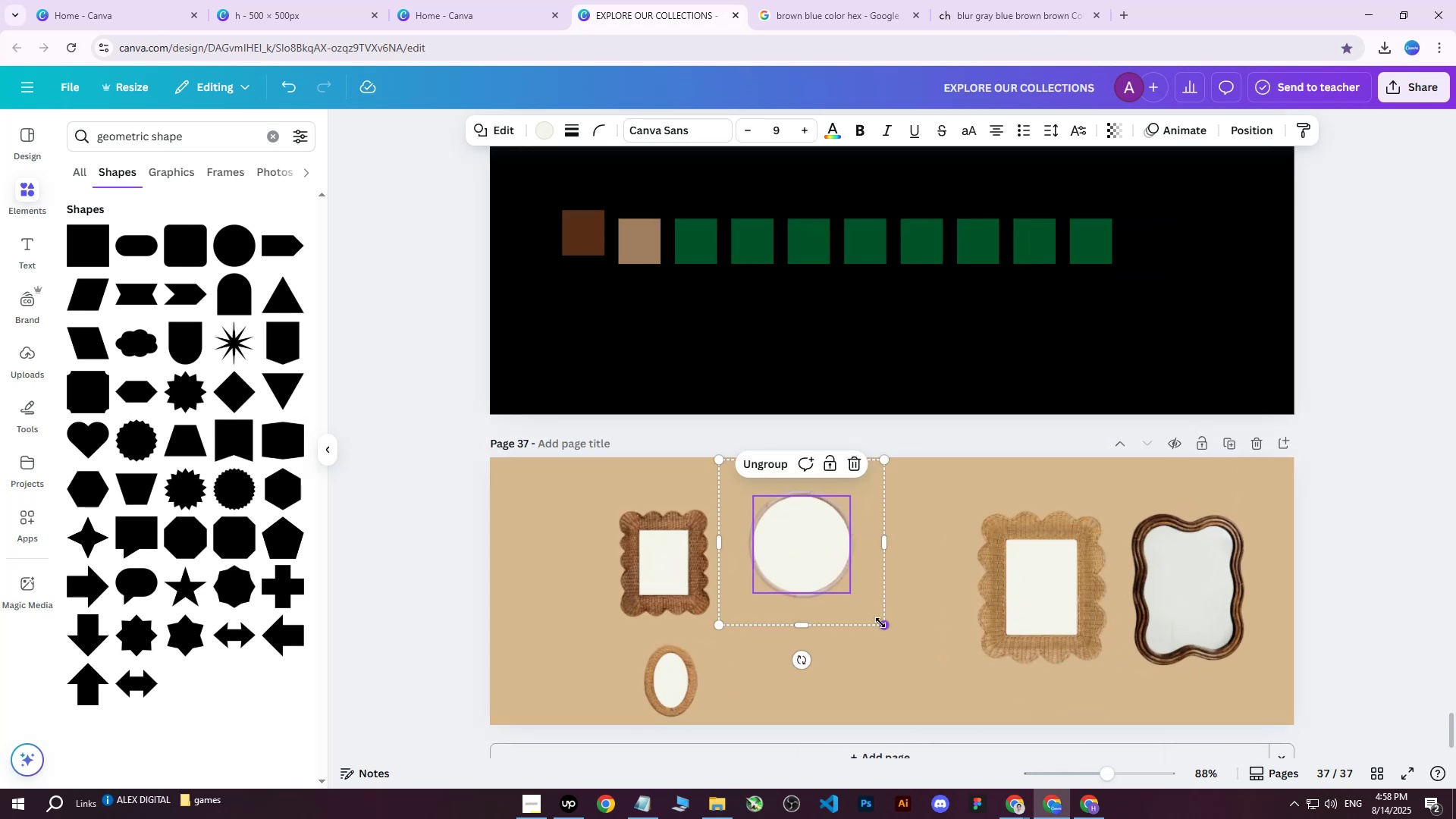 
left_click_drag(start_coordinate=[883, 627], to_coordinate=[928, 648])
 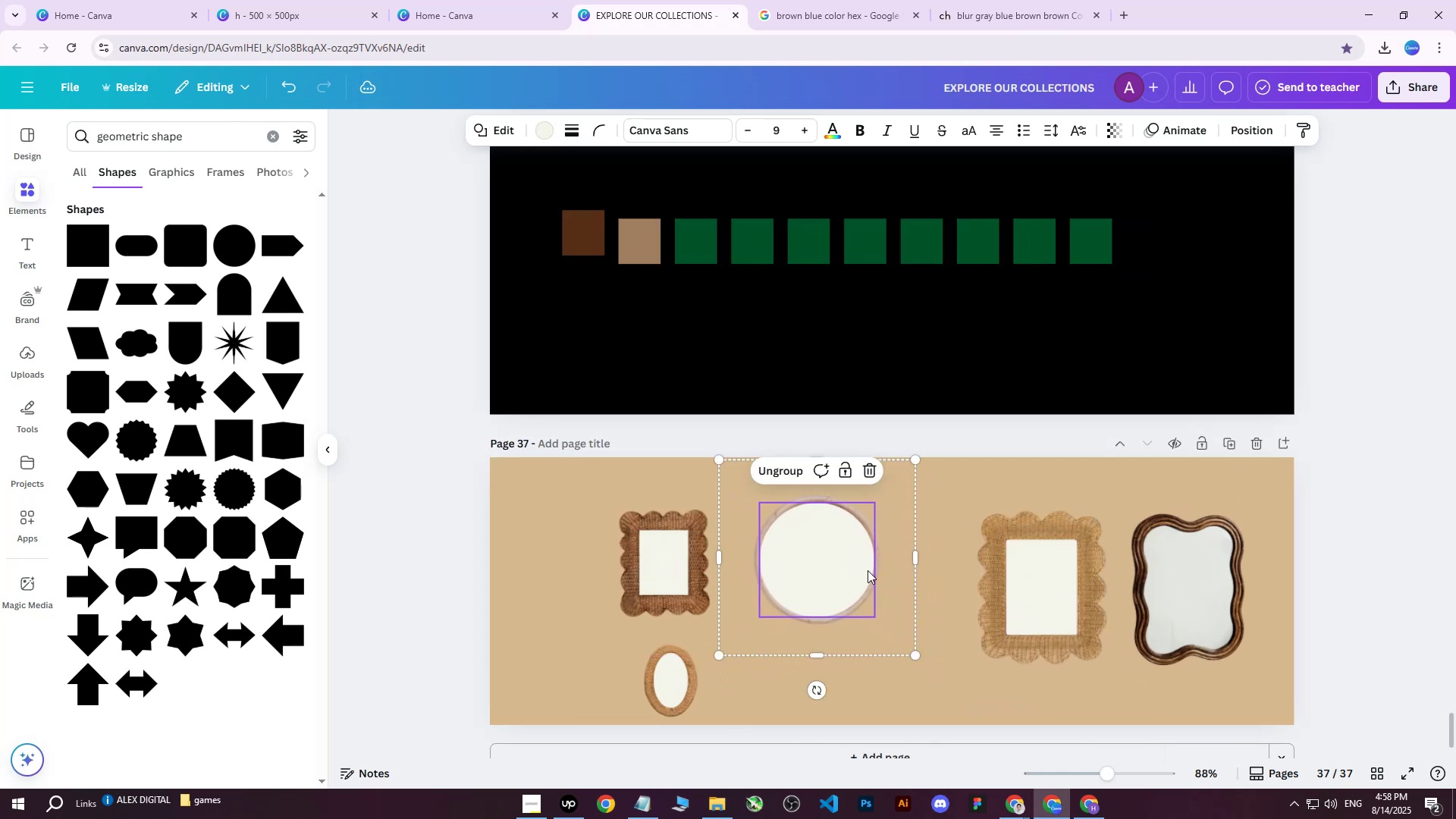 
left_click_drag(start_coordinate=[850, 560], to_coordinate=[927, 589])
 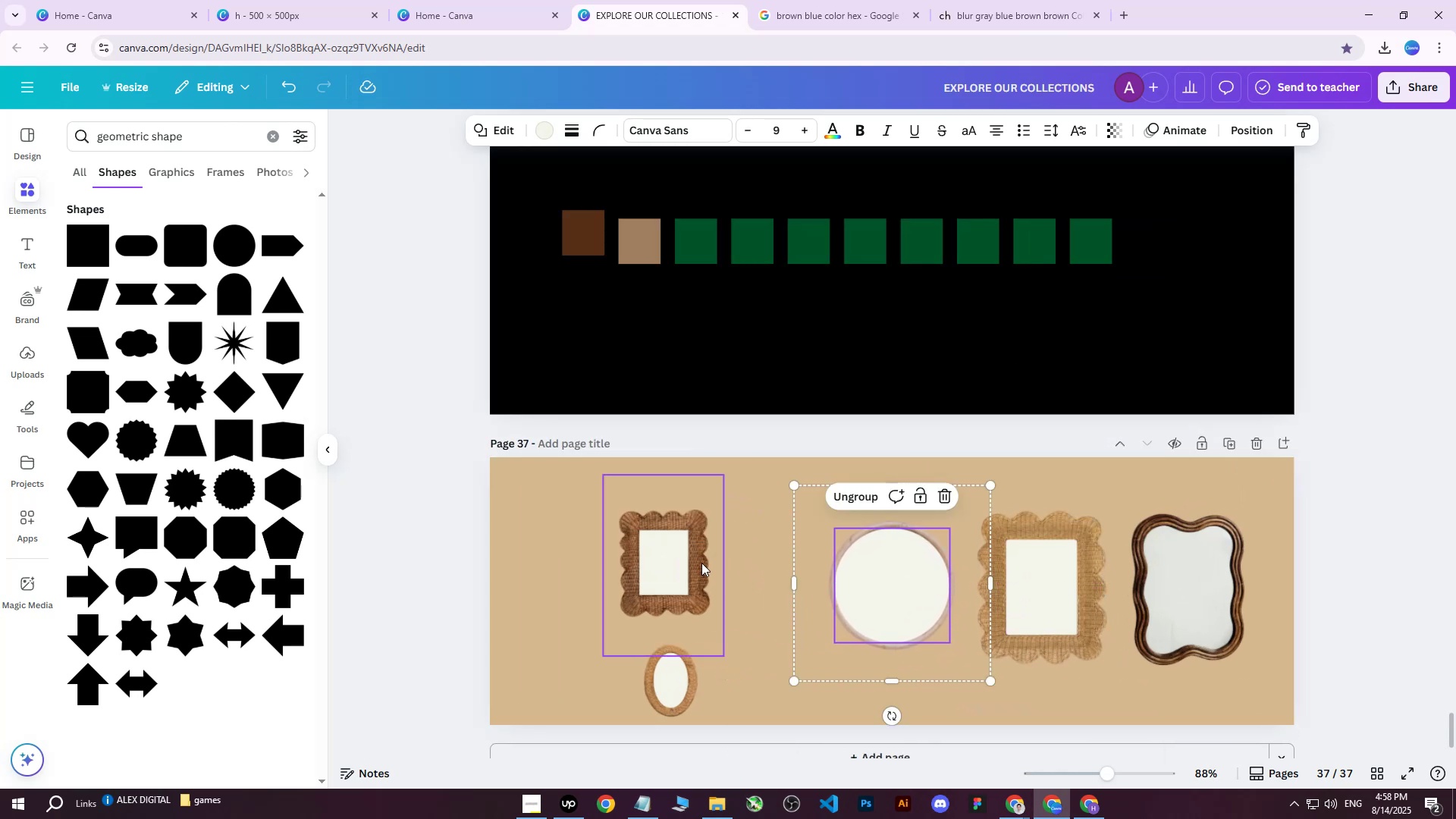 
left_click([701, 563])
 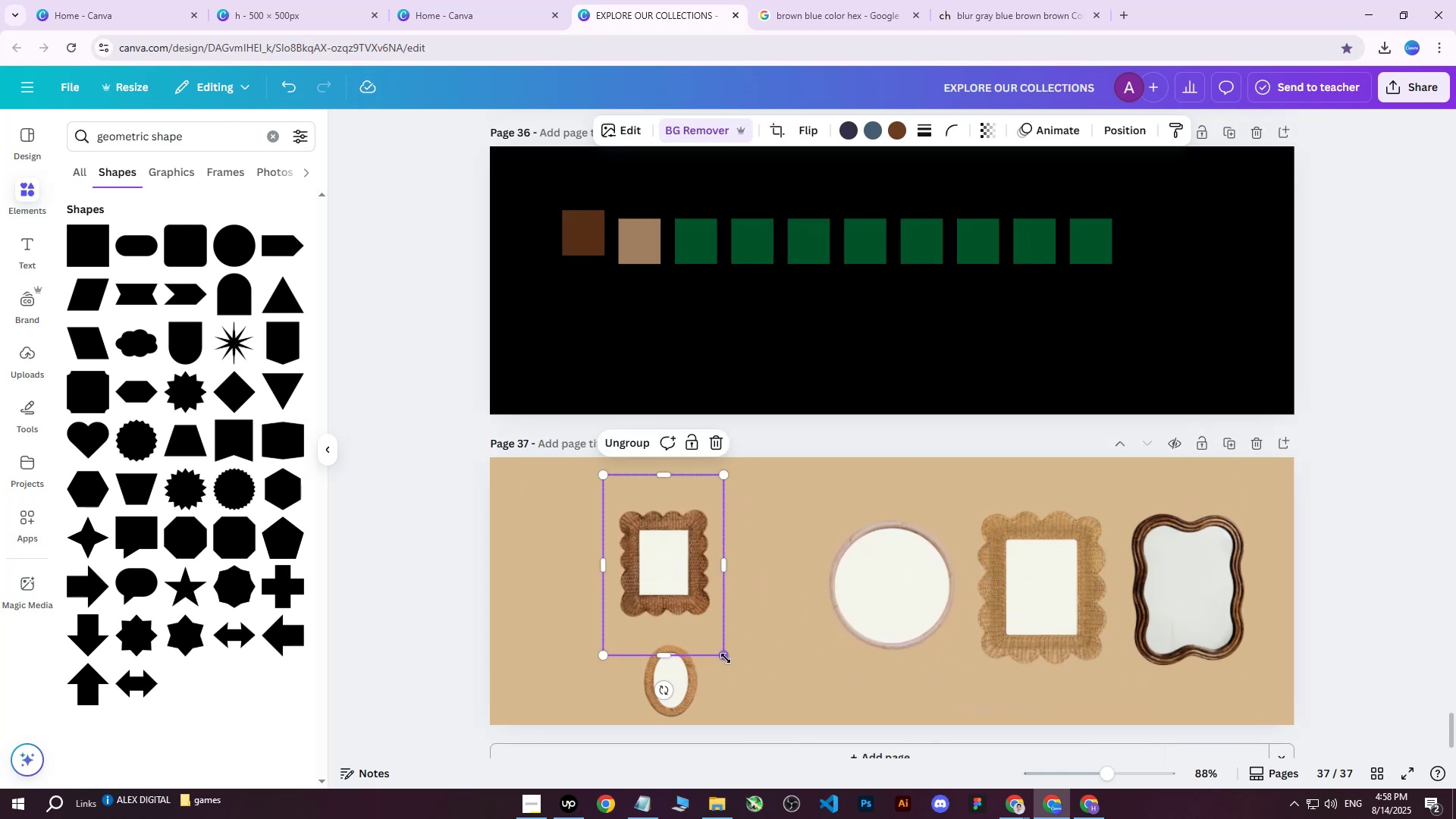 
left_click_drag(start_coordinate=[726, 658], to_coordinate=[796, 695])
 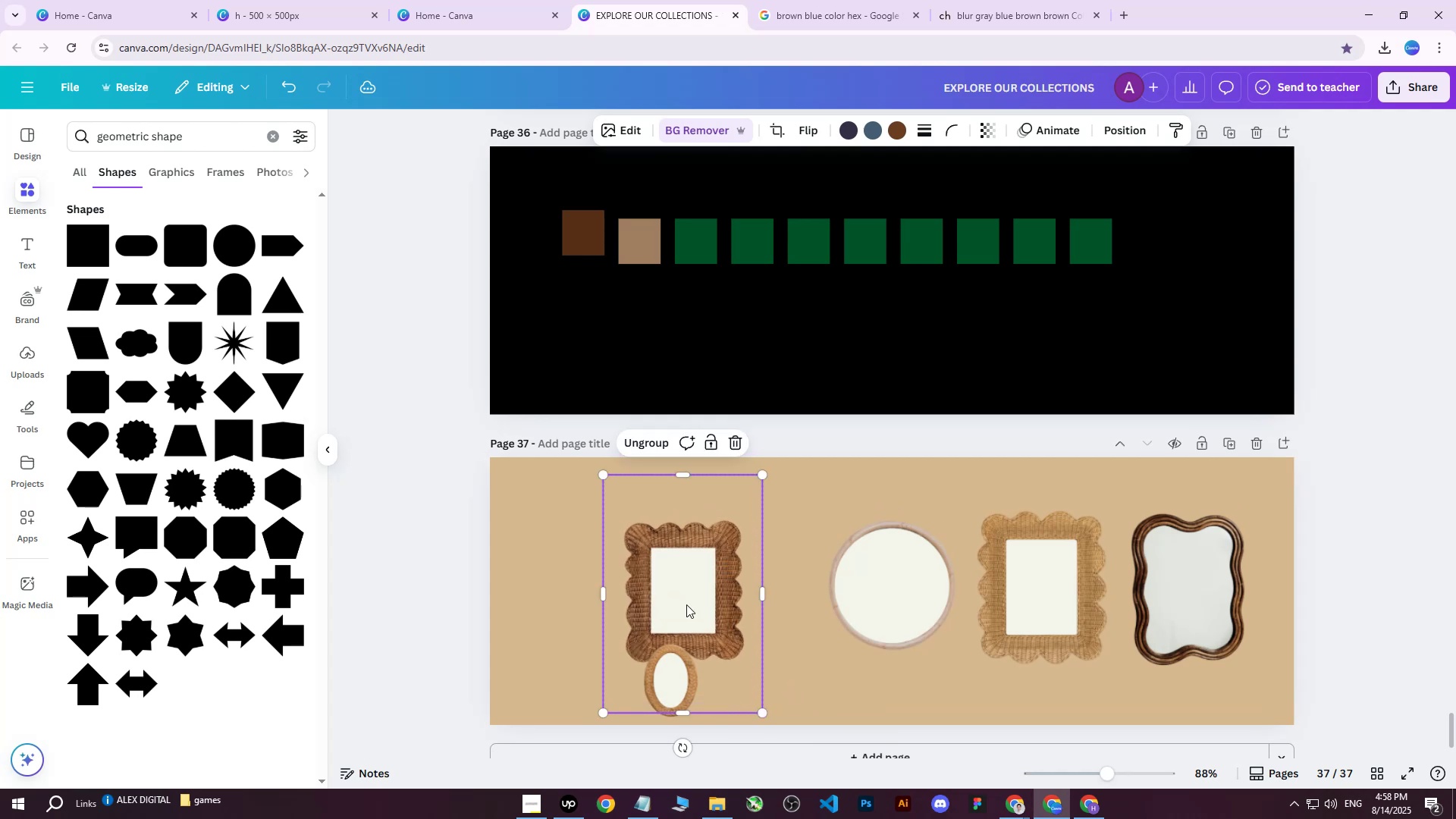 
left_click_drag(start_coordinate=[673, 589], to_coordinate=[915, 584])
 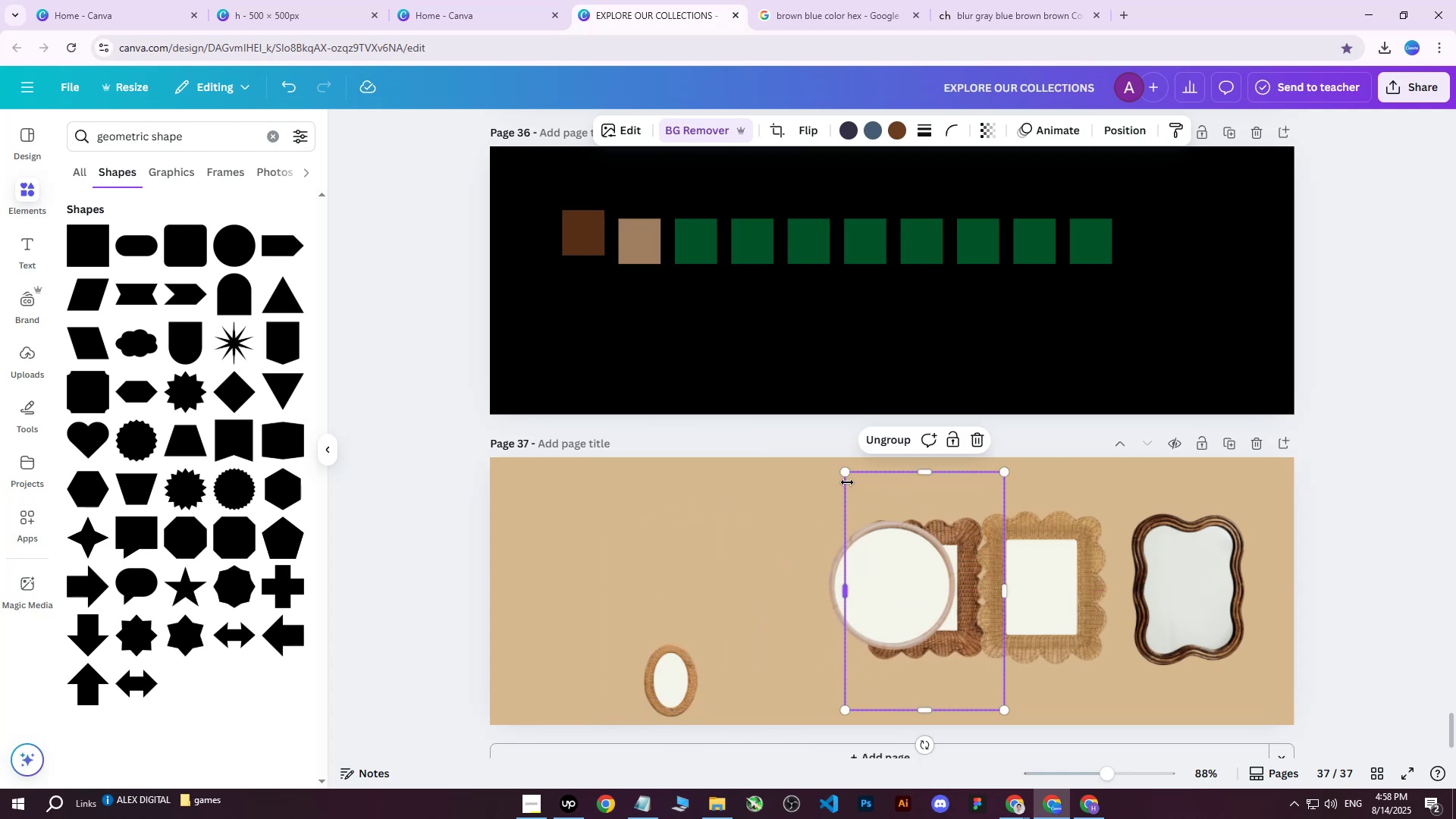 
left_click_drag(start_coordinate=[844, 473], to_coordinate=[838, 463])
 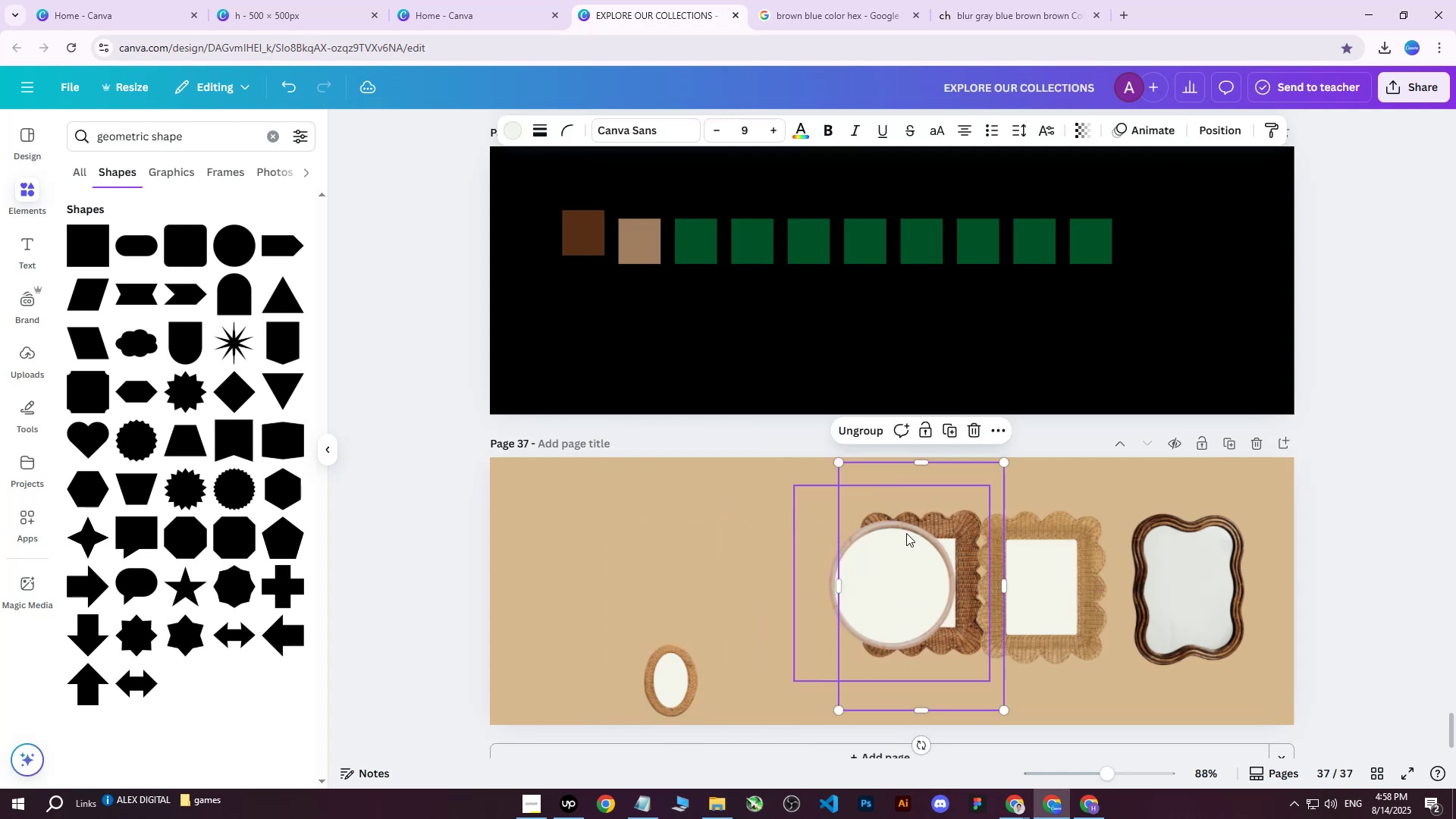 
left_click_drag(start_coordinate=[908, 538], to_coordinate=[724, 548])
 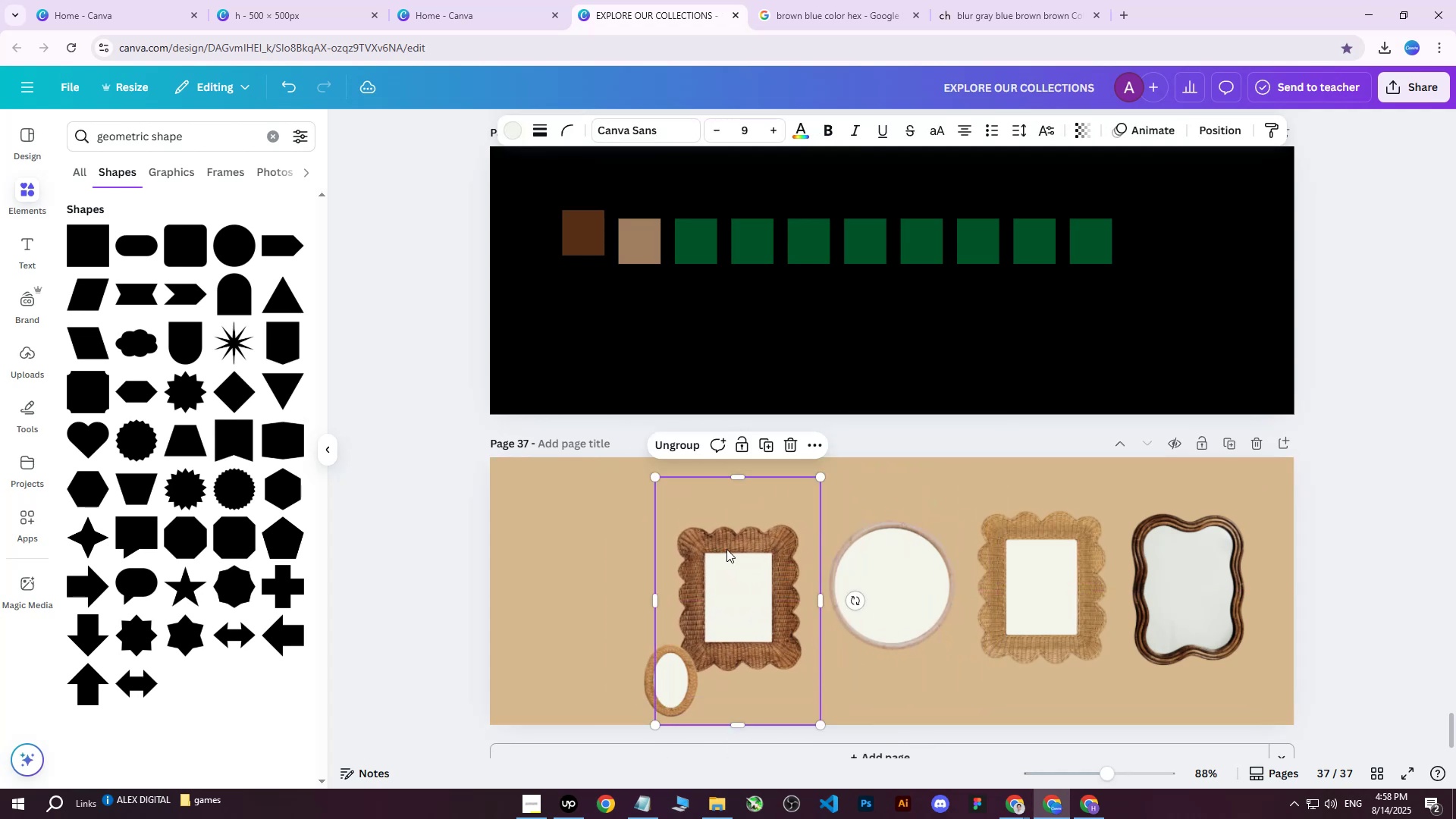 
key(Delete)
 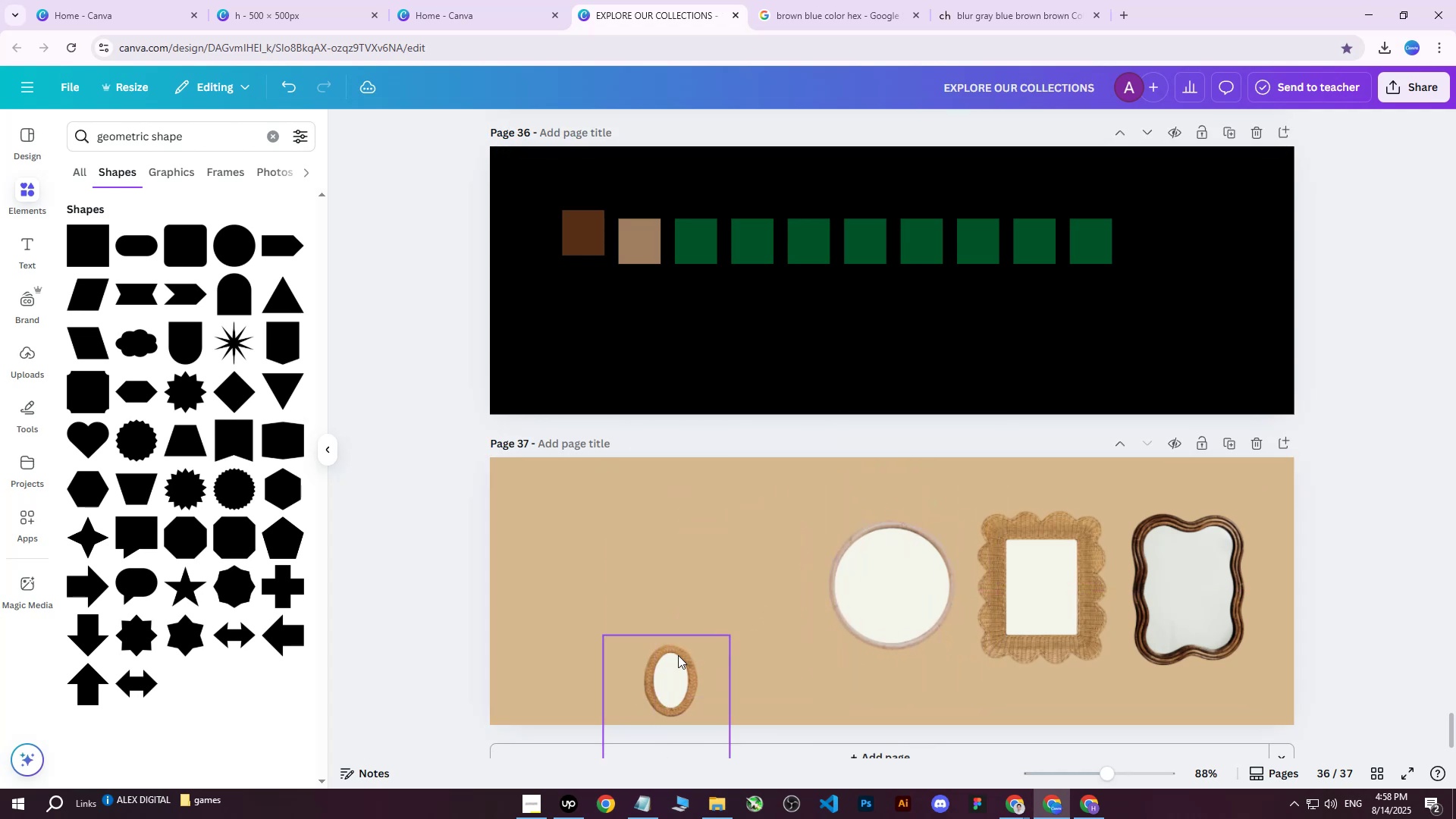 
left_click([673, 662])
 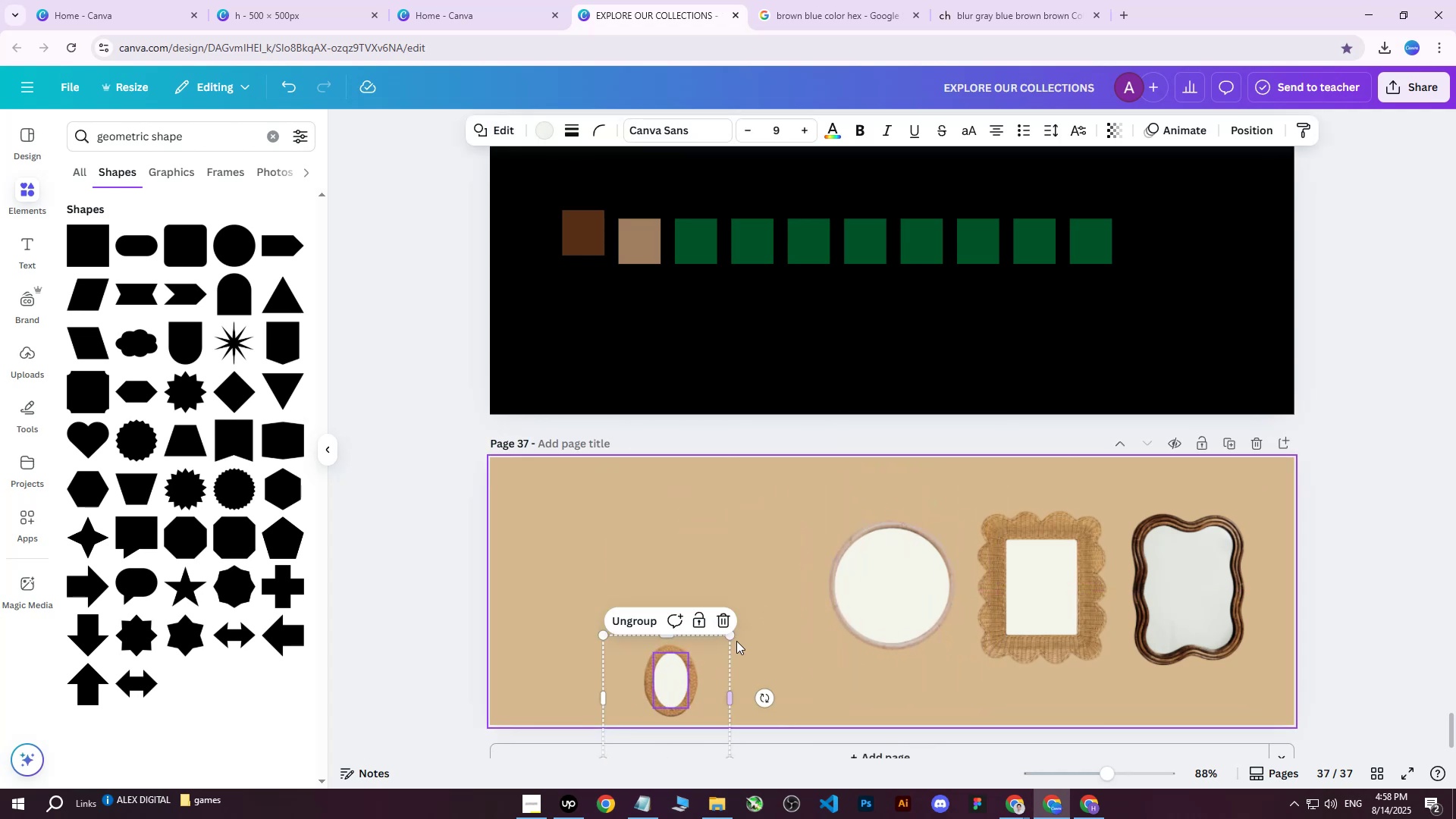 
left_click_drag(start_coordinate=[730, 637], to_coordinate=[845, 528])
 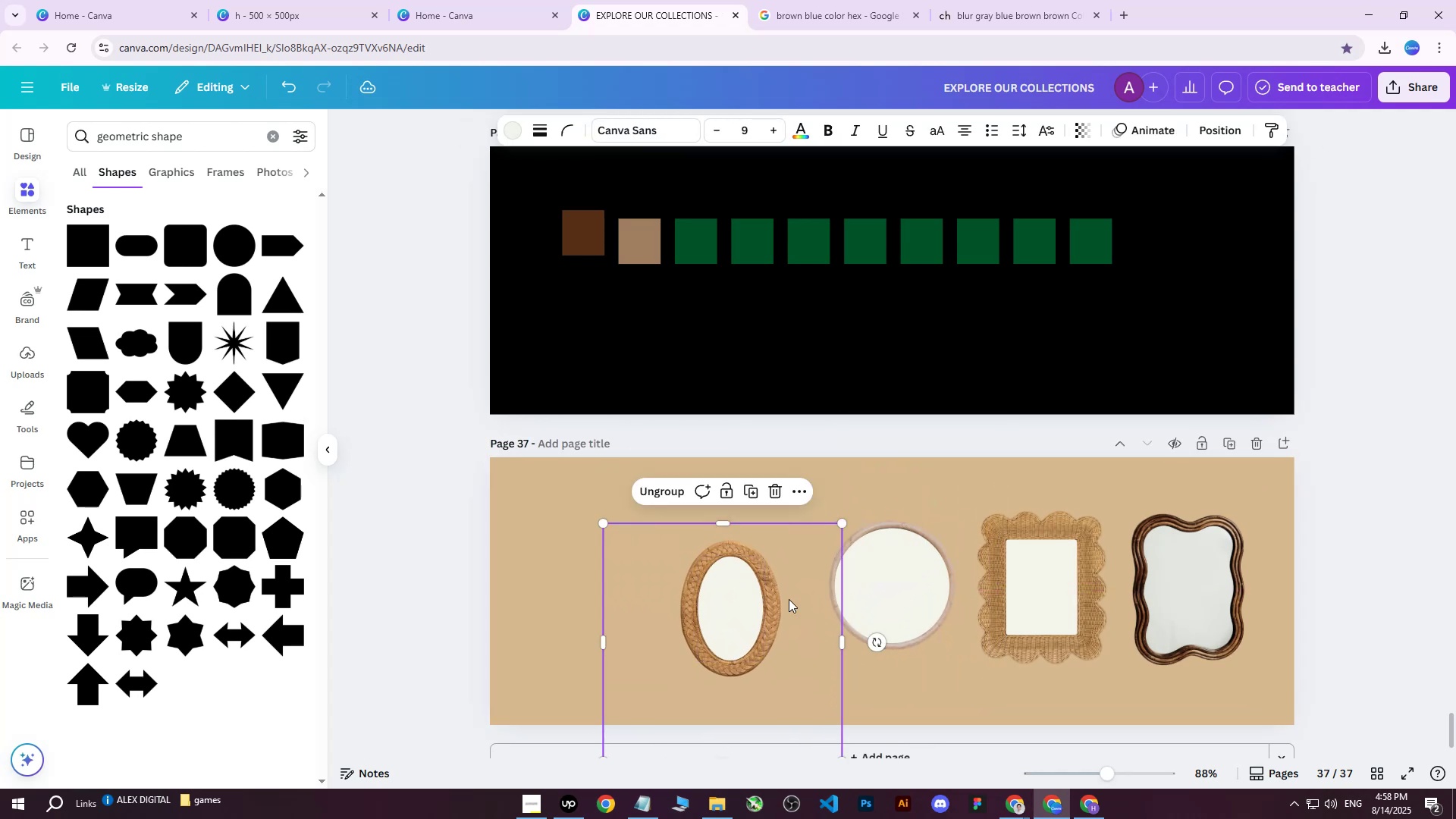 
left_click_drag(start_coordinate=[785, 600], to_coordinate=[817, 575])
 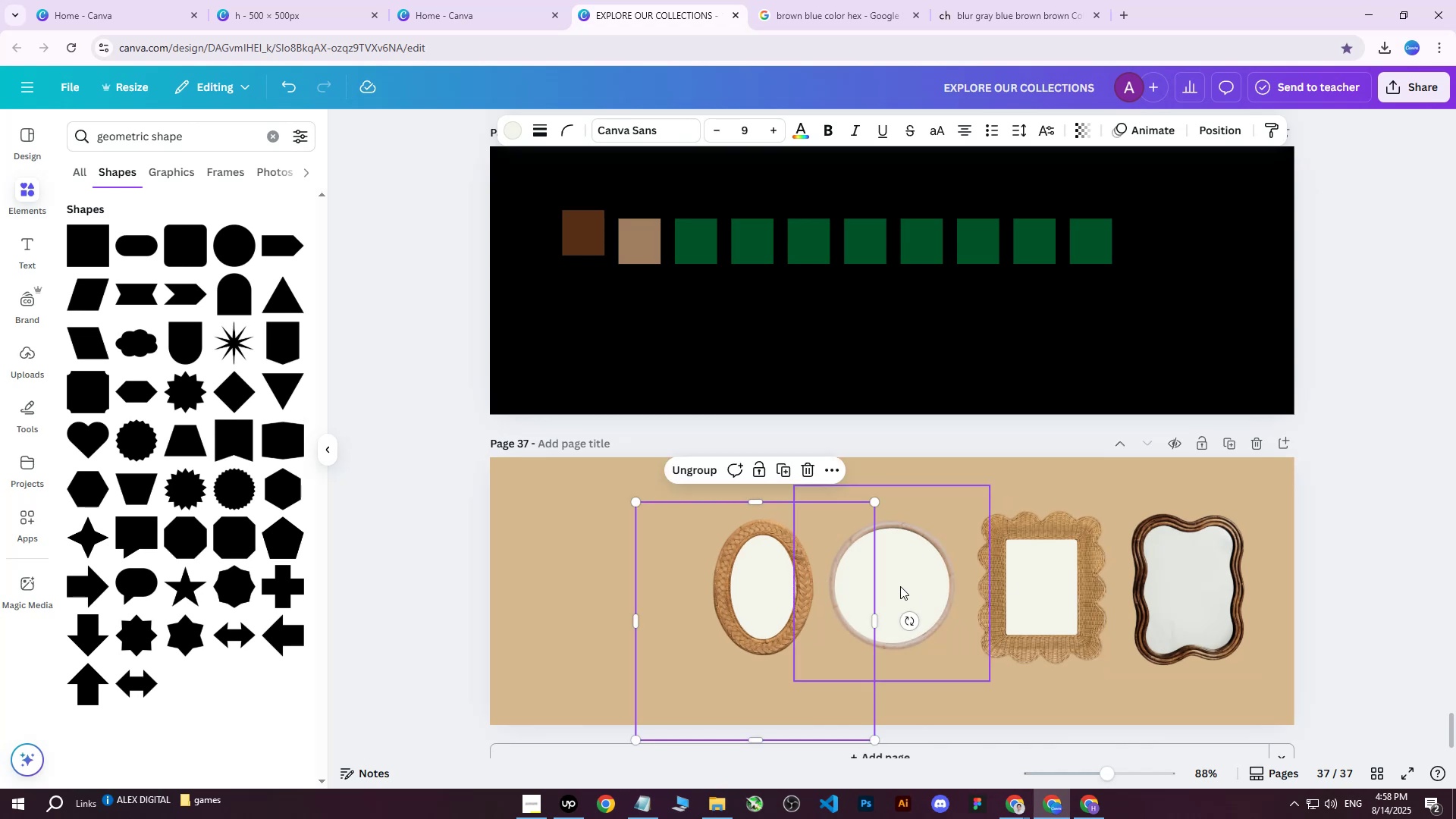 
left_click([896, 586])
 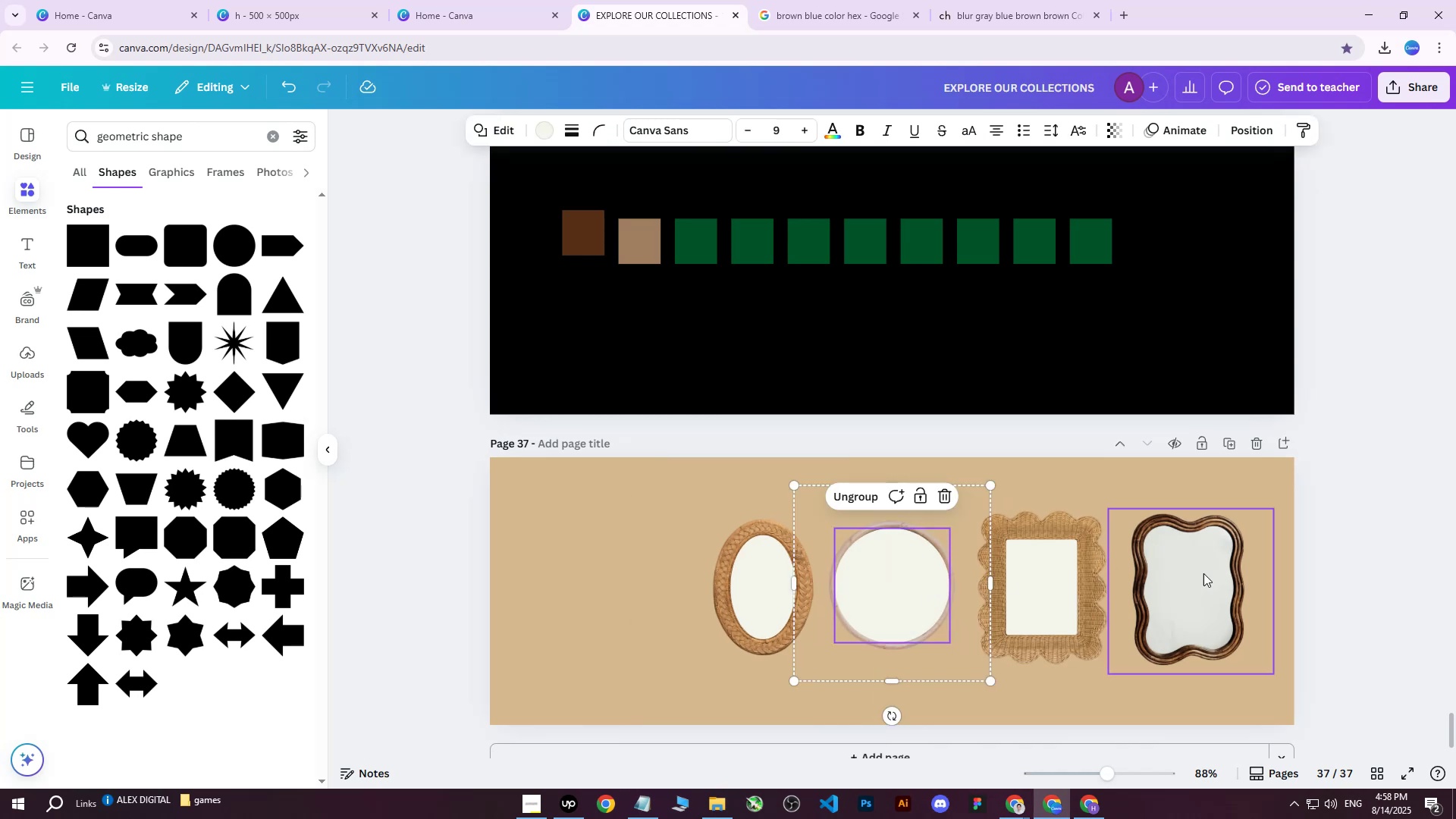 
left_click([1348, 520])
 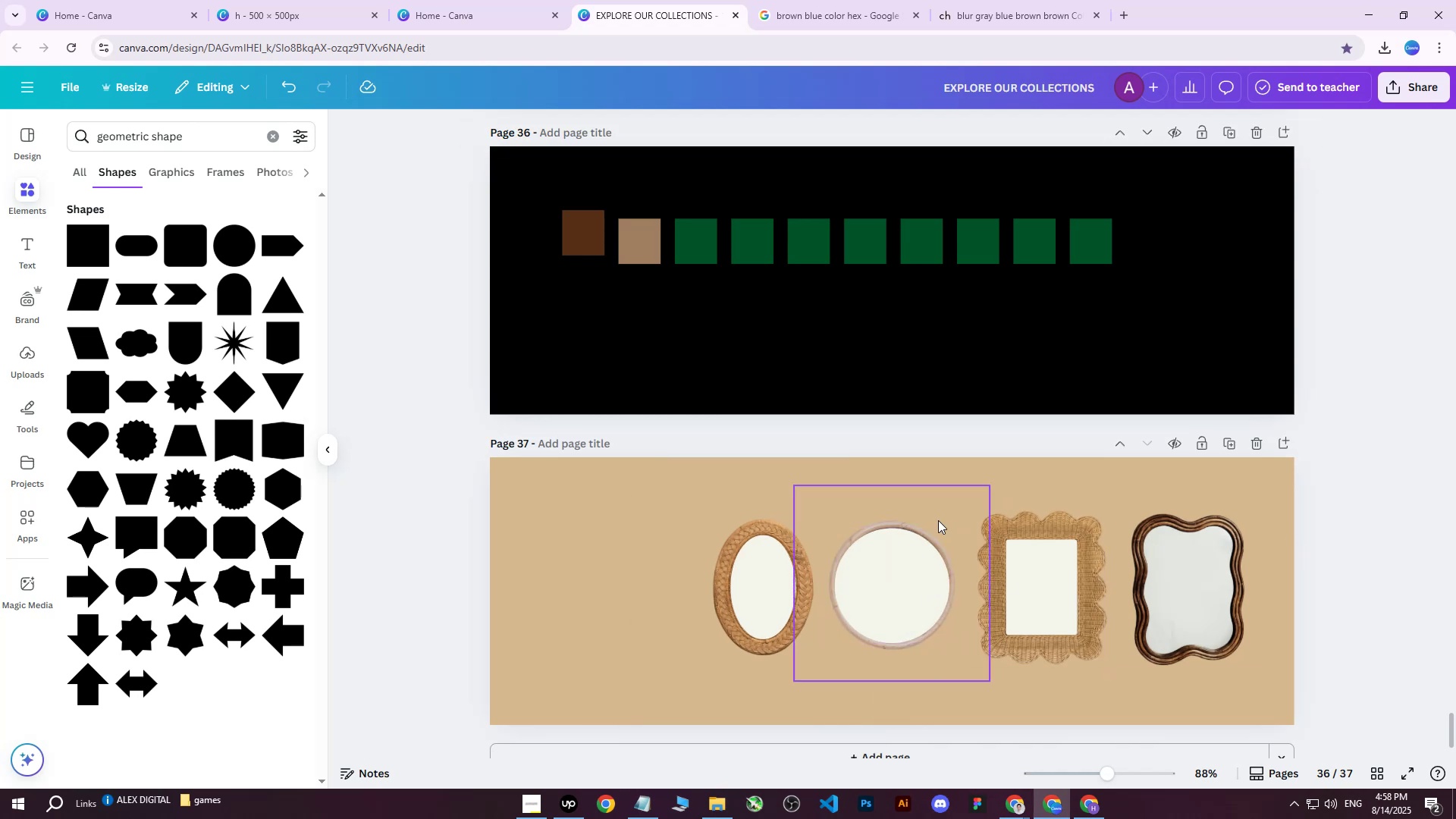 
left_click([915, 522])
 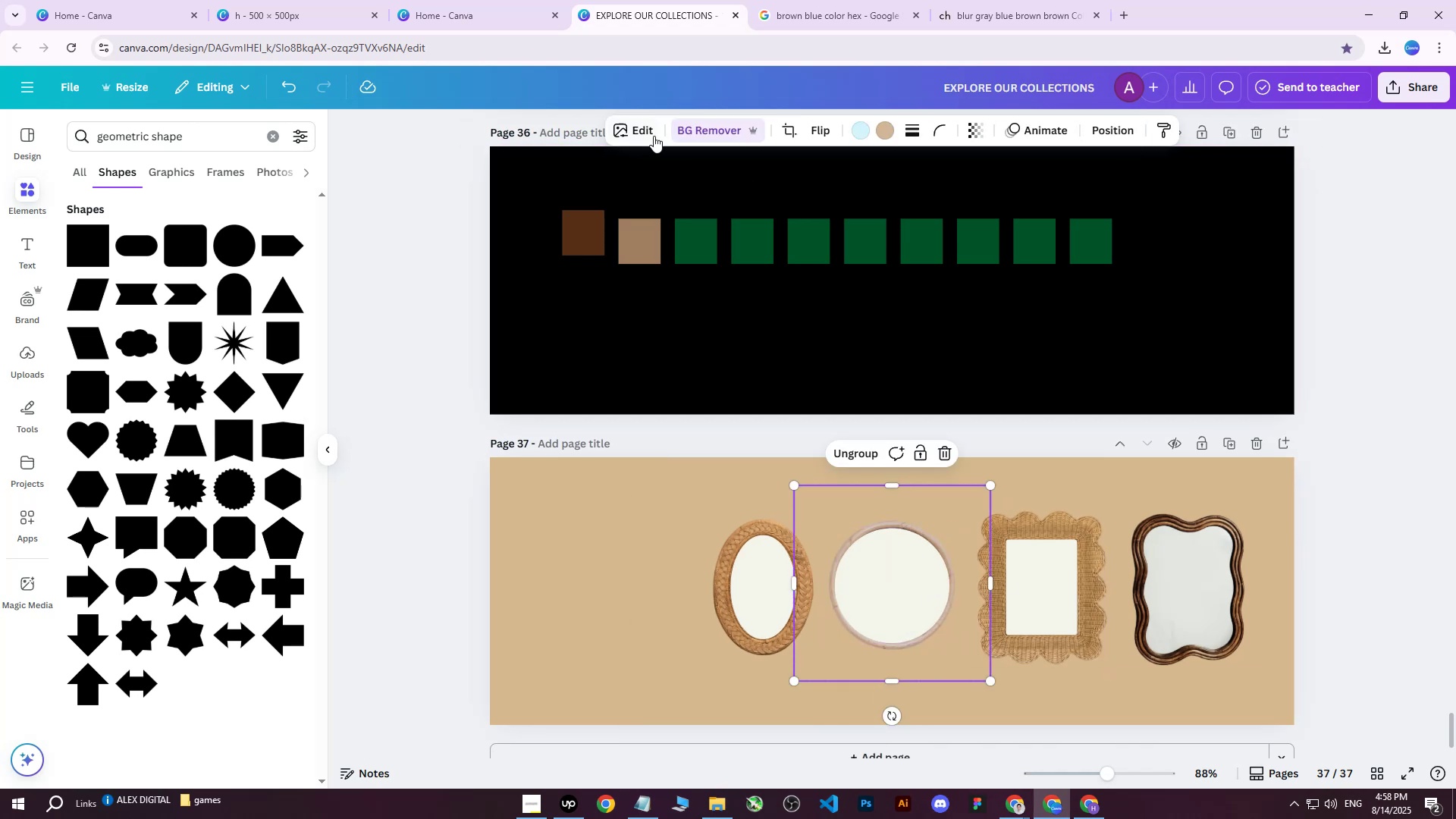 
left_click([641, 127])
 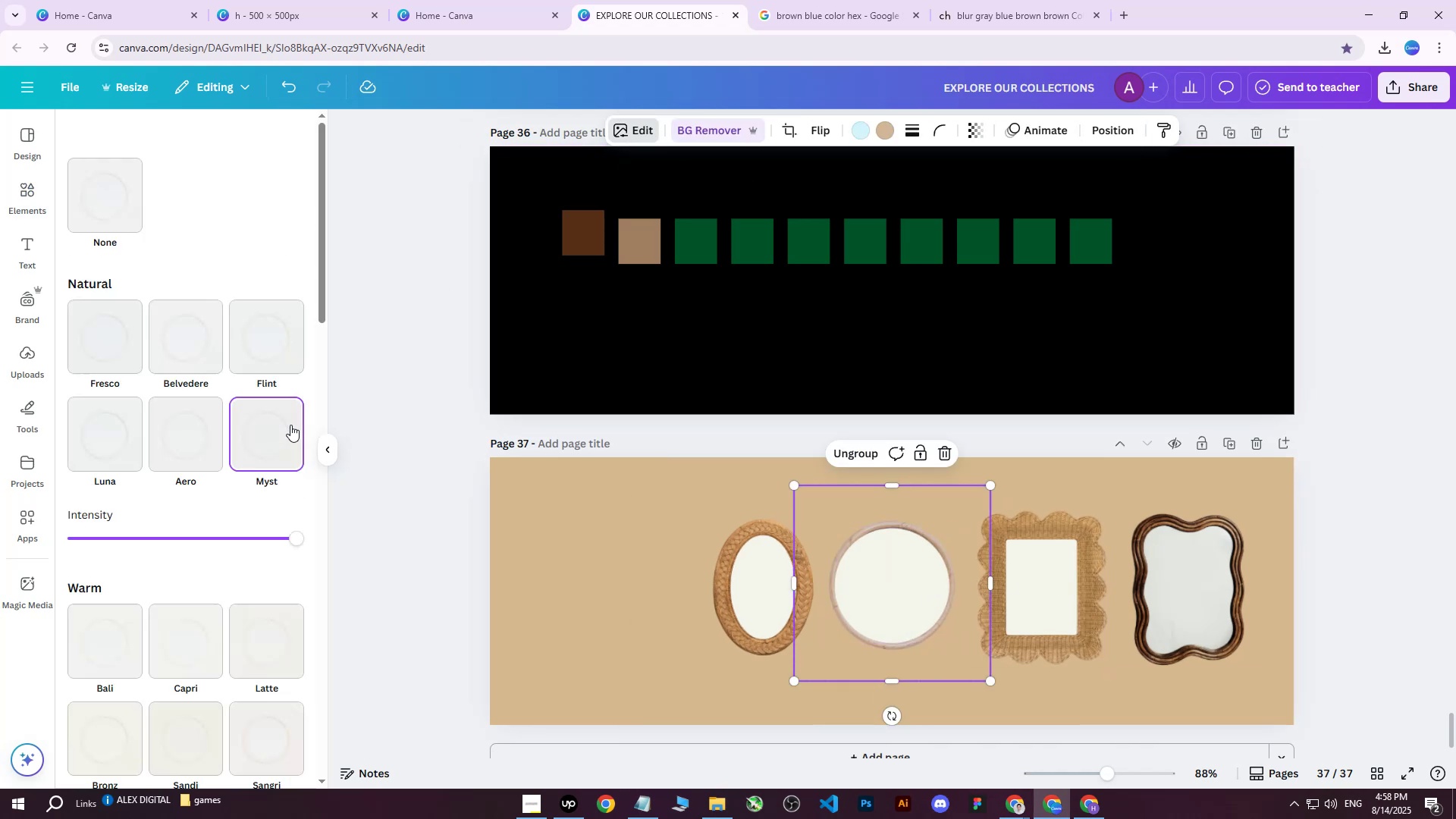 
scroll: coordinate [264, 455], scroll_direction: down, amount: 22.0
 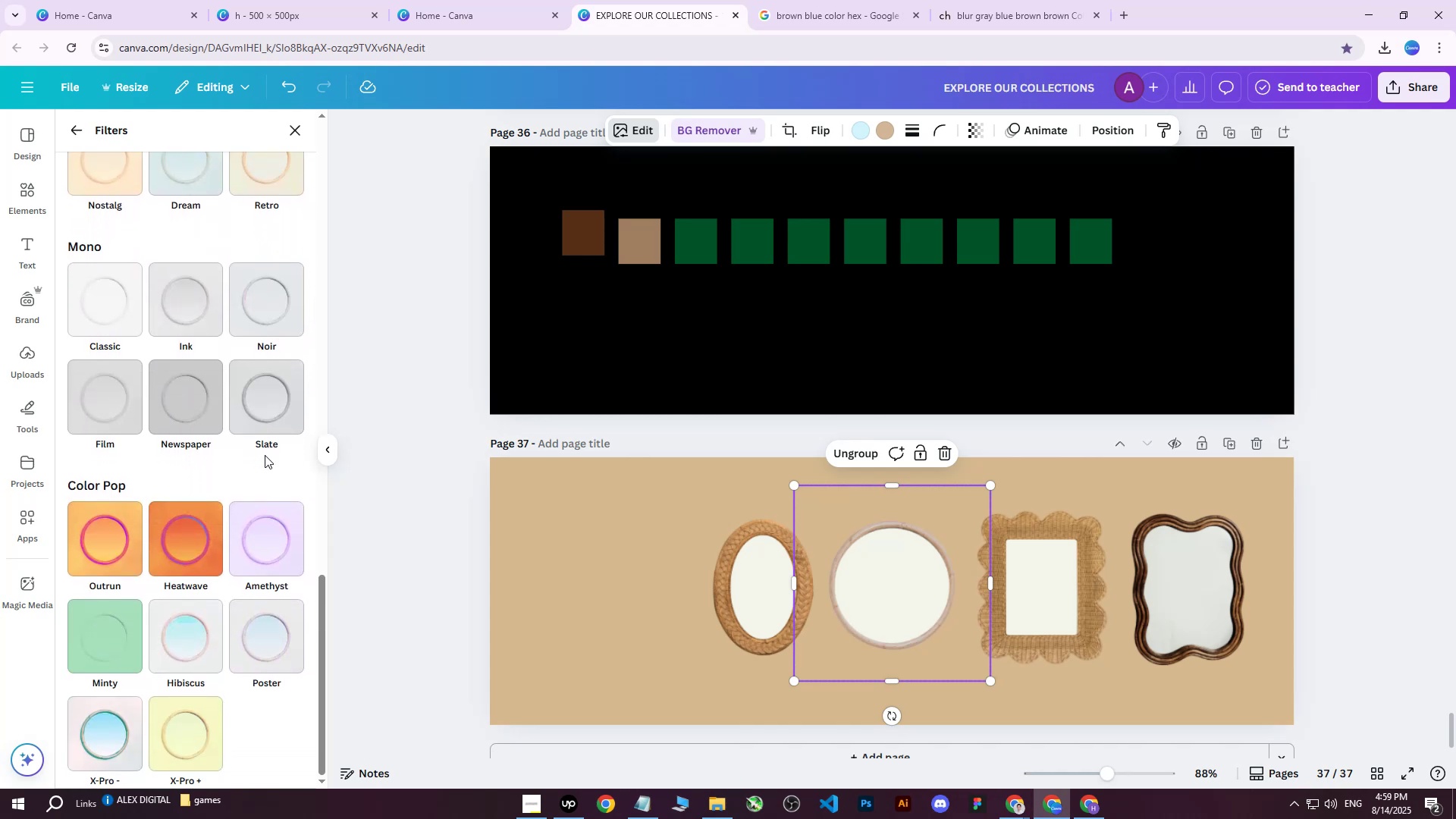 
scroll: coordinate [265, 455], scroll_direction: up, amount: 7.0
 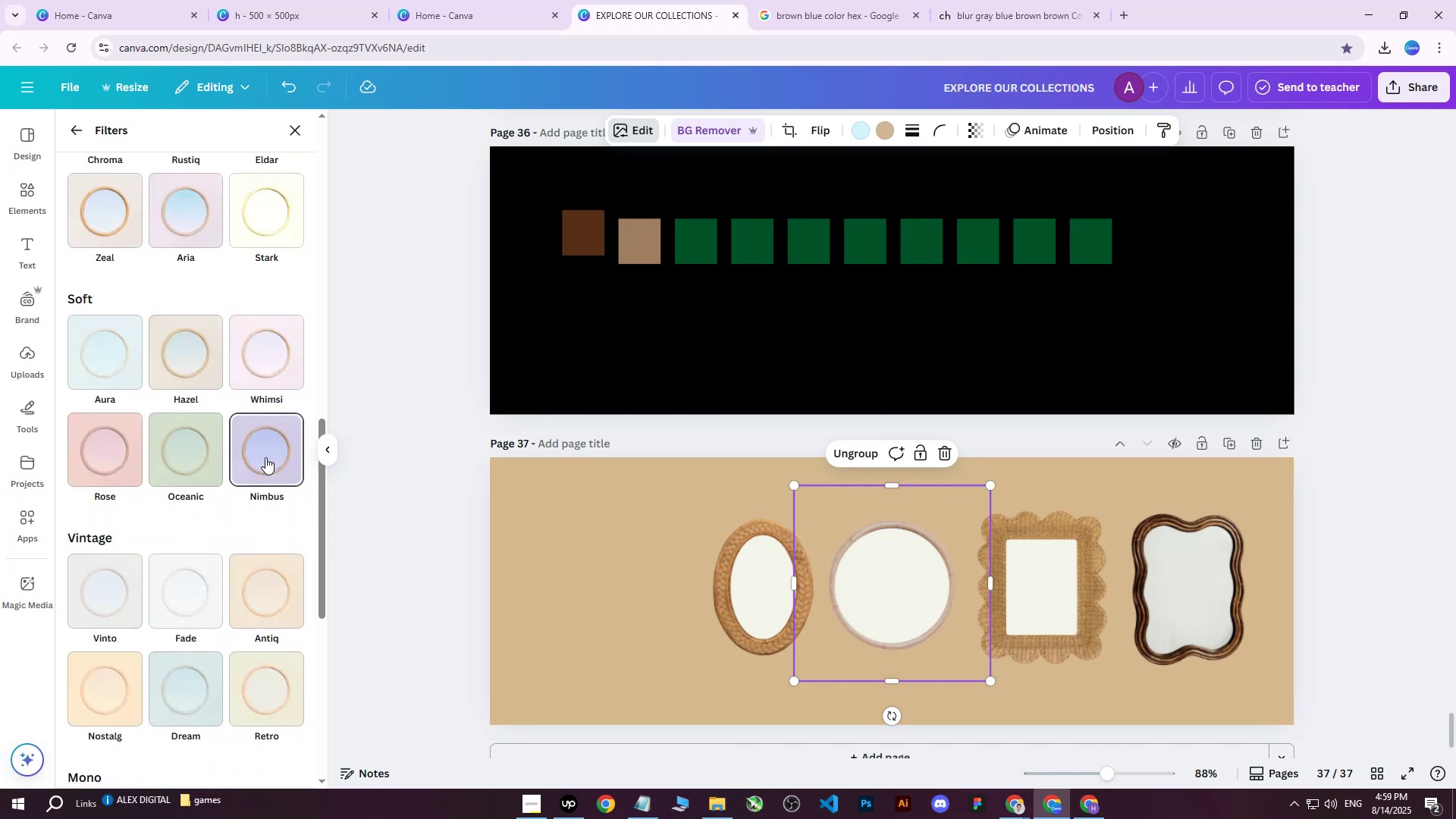 
left_click([264, 470])
 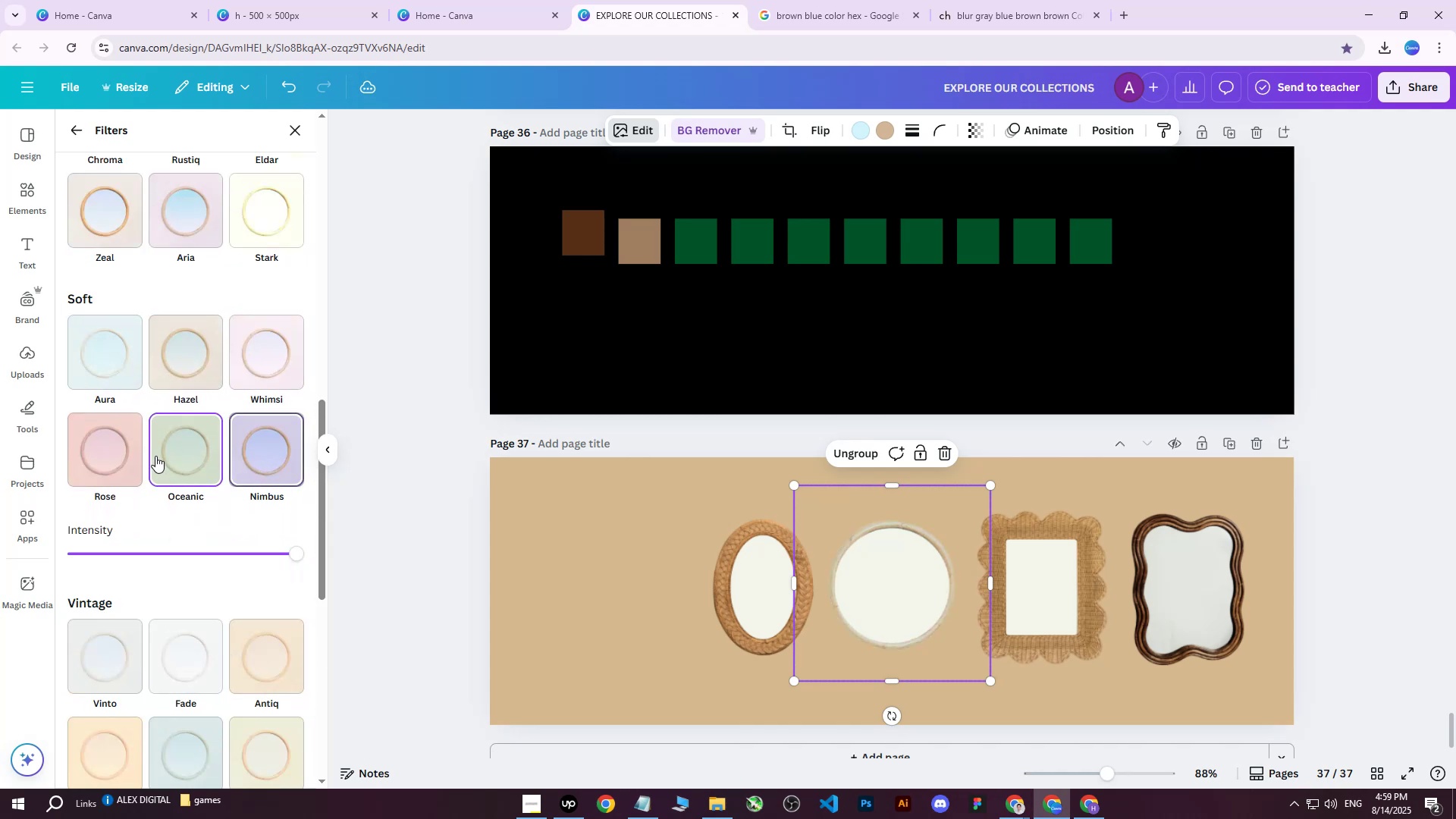 
double_click([112, 450])
 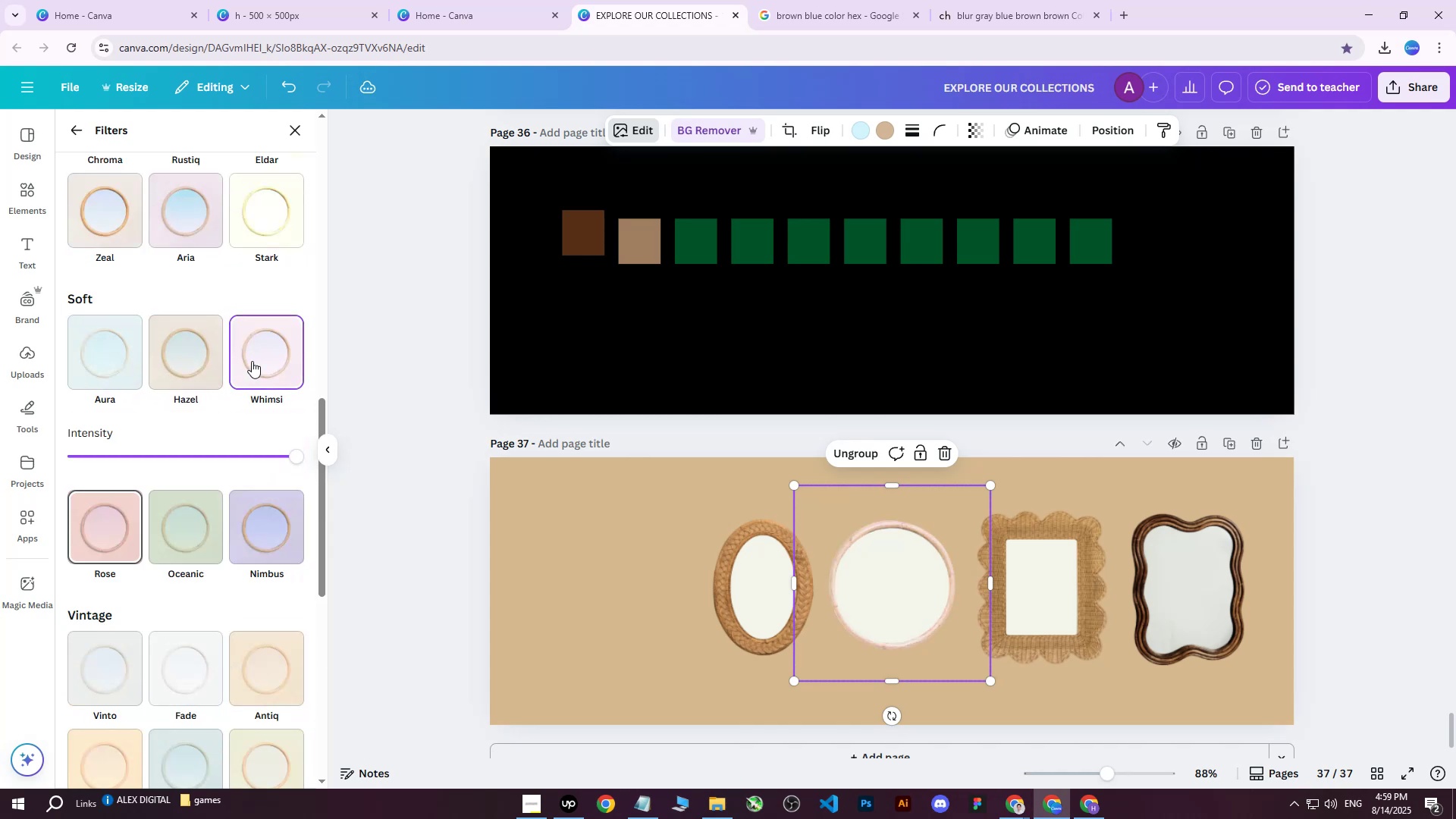 
double_click([178, 357])
 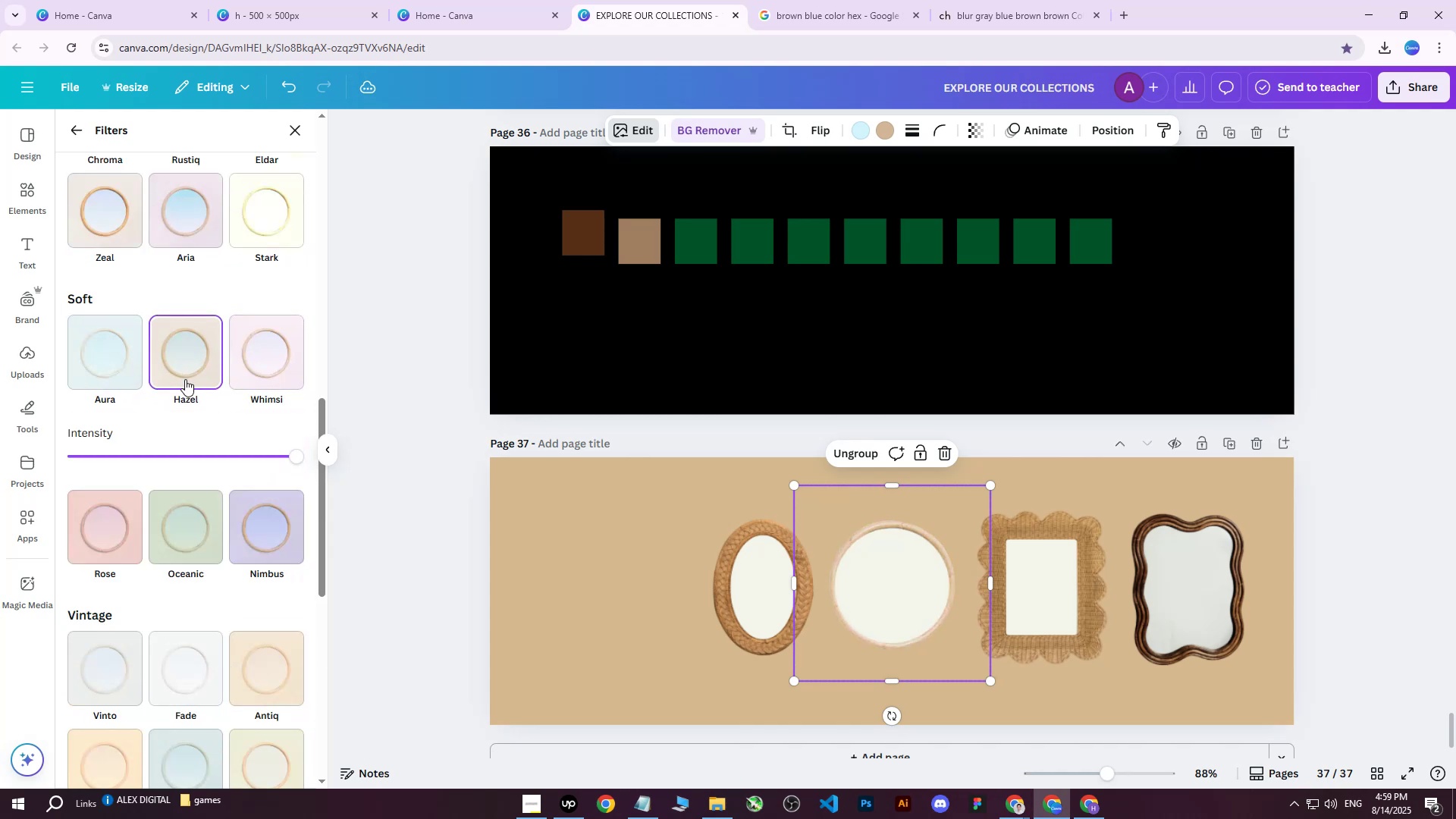 
scroll: coordinate [196, 425], scroll_direction: up, amount: 3.0
 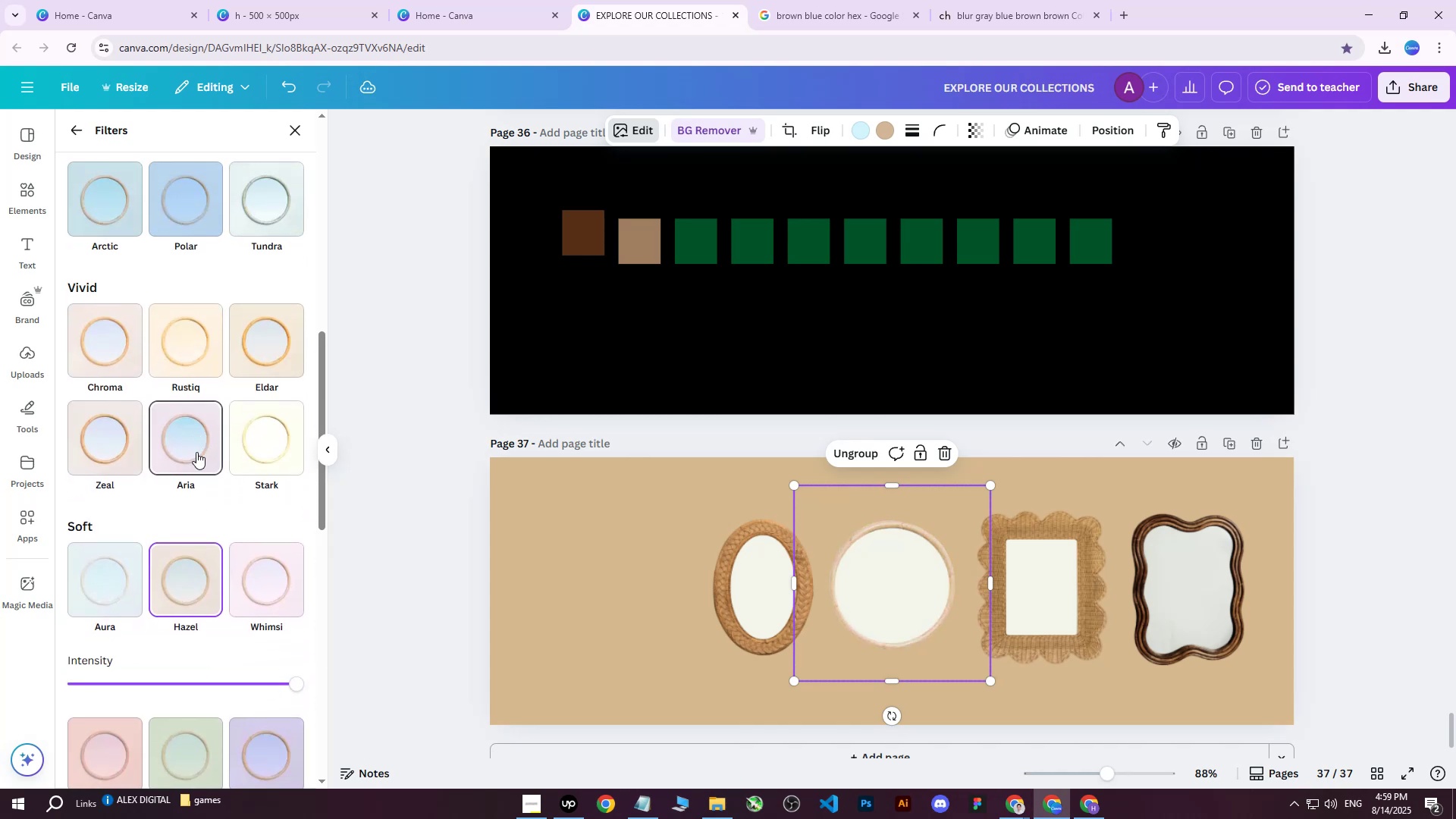 
left_click([195, 453])
 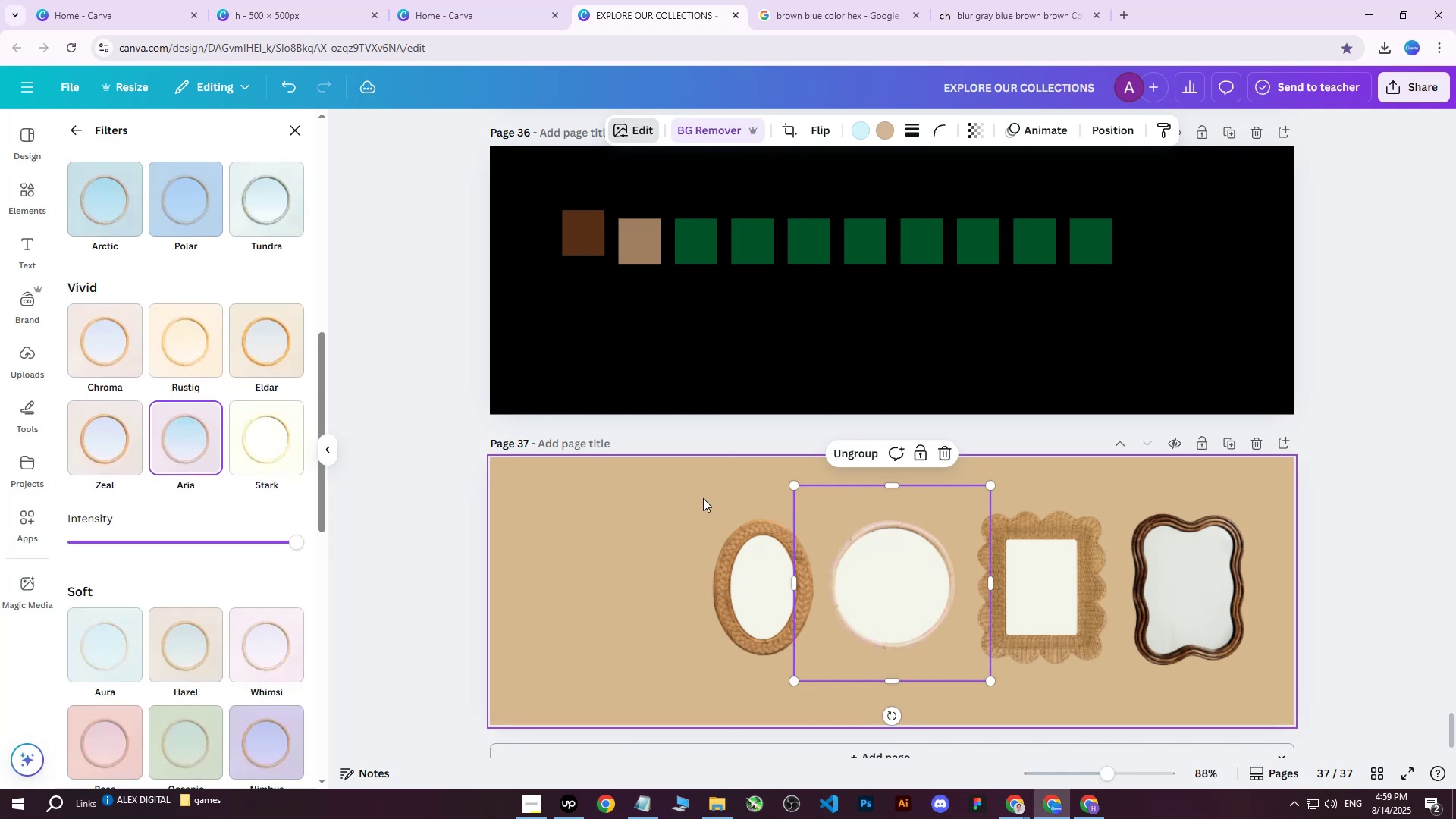 
left_click([1353, 398])
 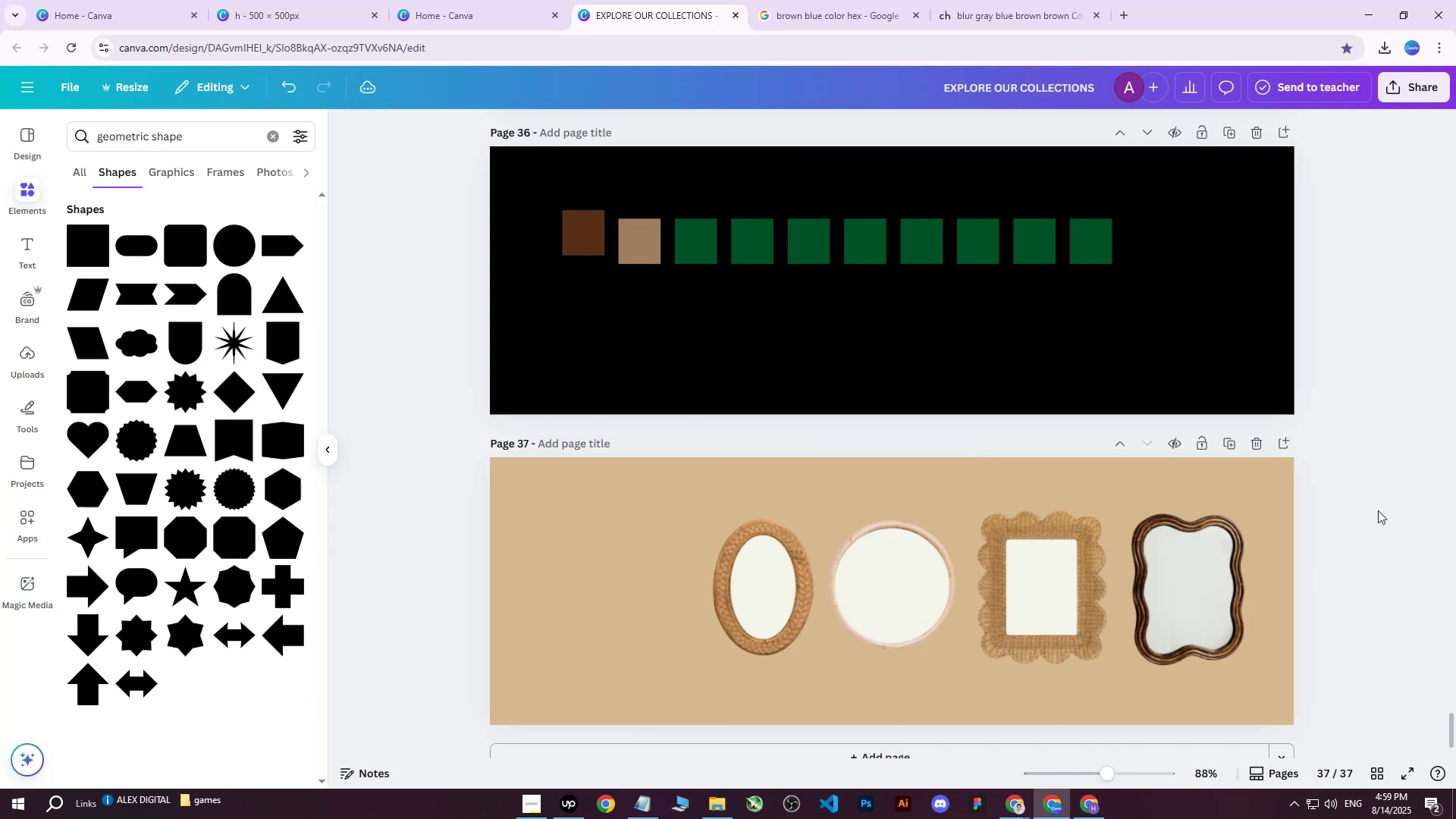 
double_click([877, 566])
 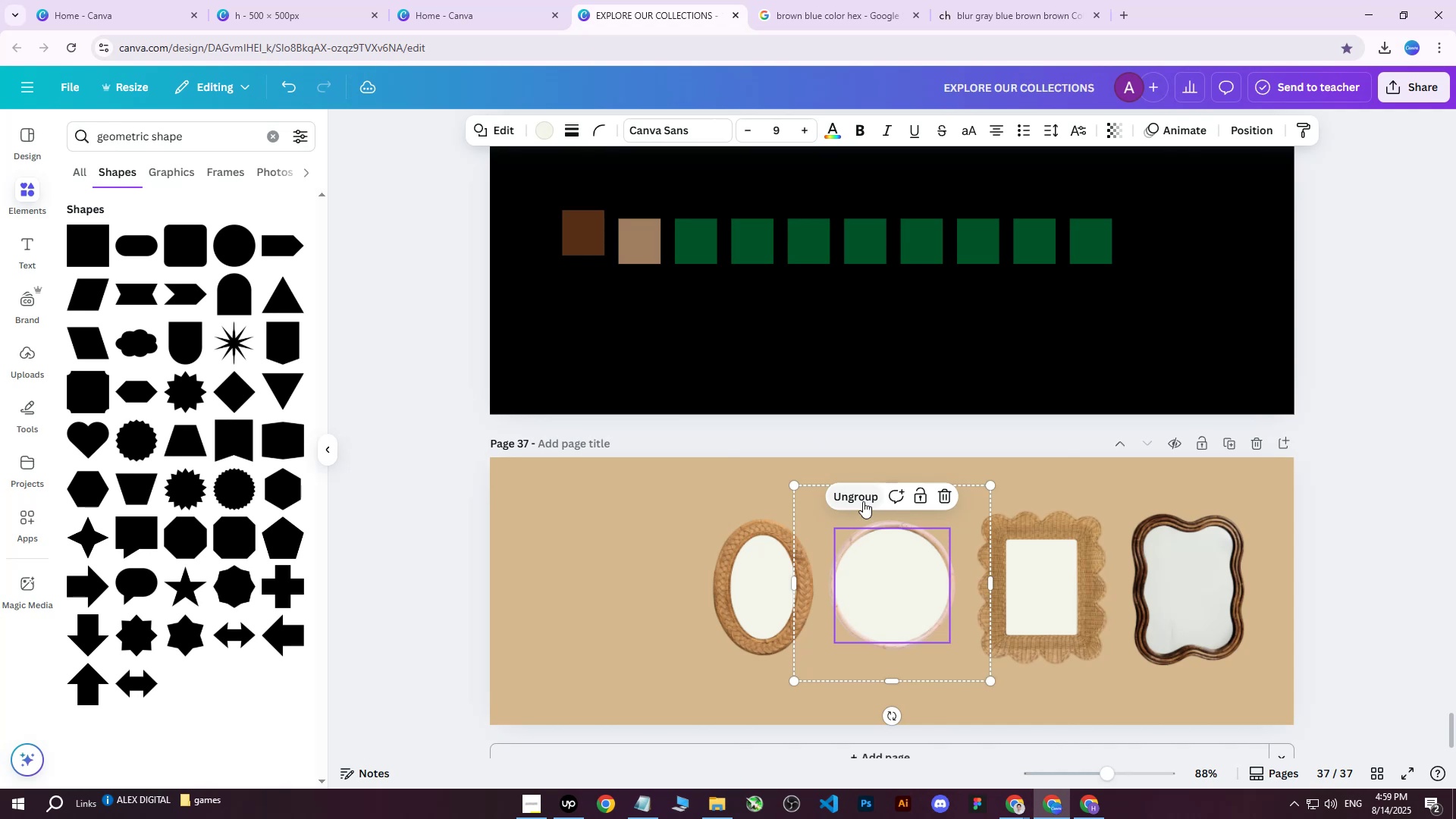 
left_click([863, 501])
 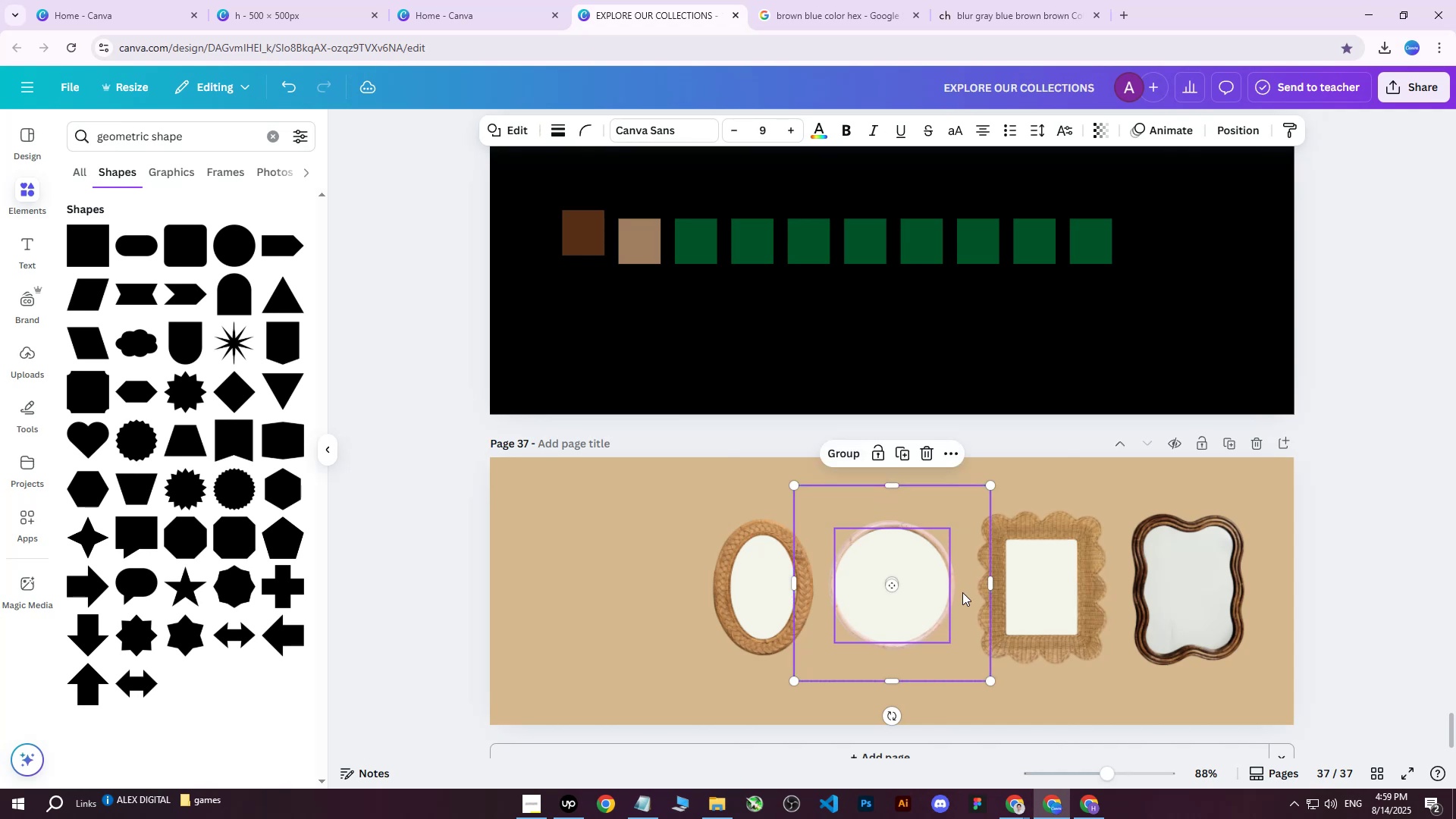 
hold_key(key=ControlLeft, duration=0.48)
scroll: coordinate [962, 595], scroll_direction: up, amount: 6.0
 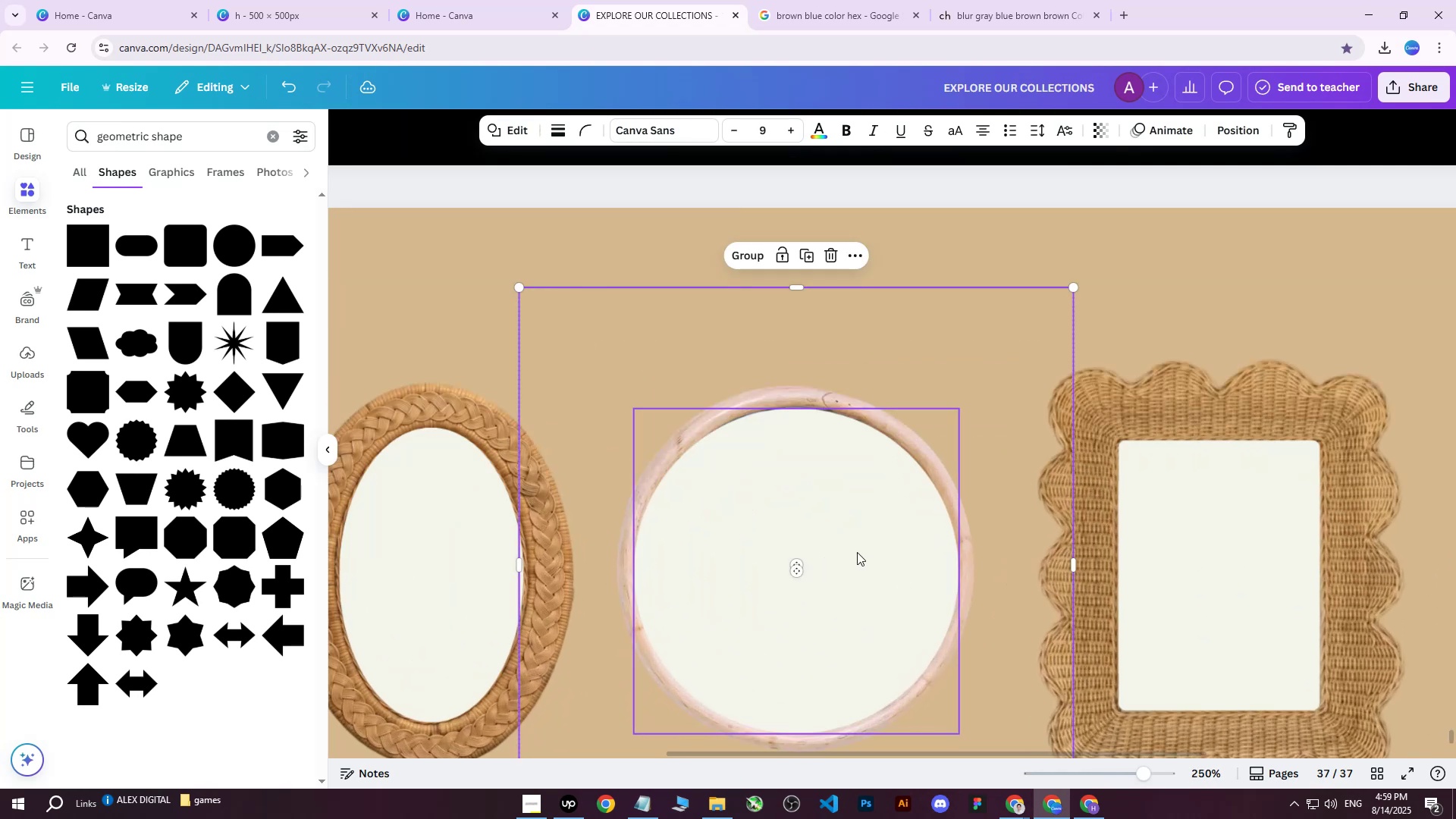 
left_click([857, 552])
 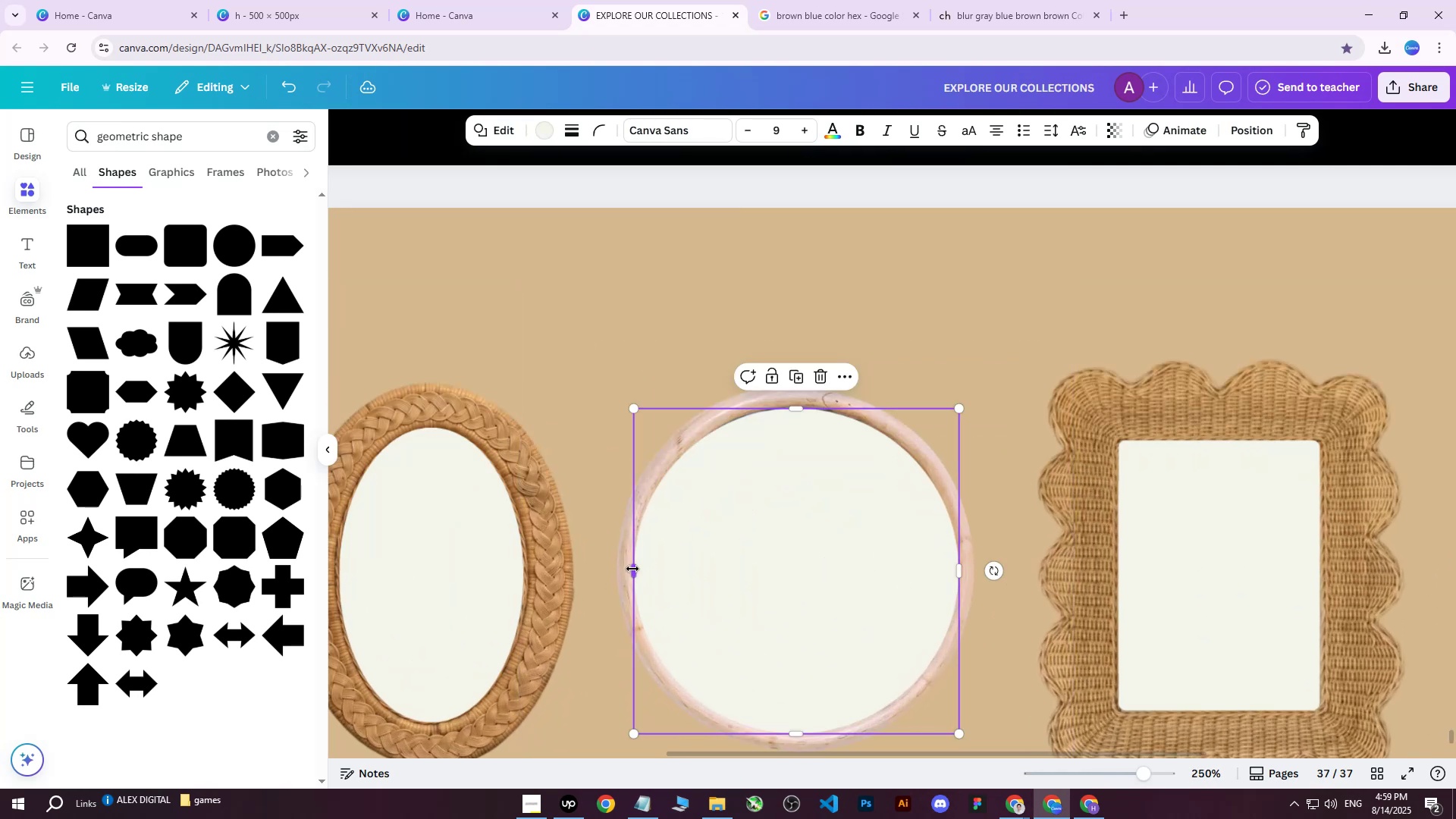 
left_click_drag(start_coordinate=[631, 407], to_coordinate=[646, 410])
 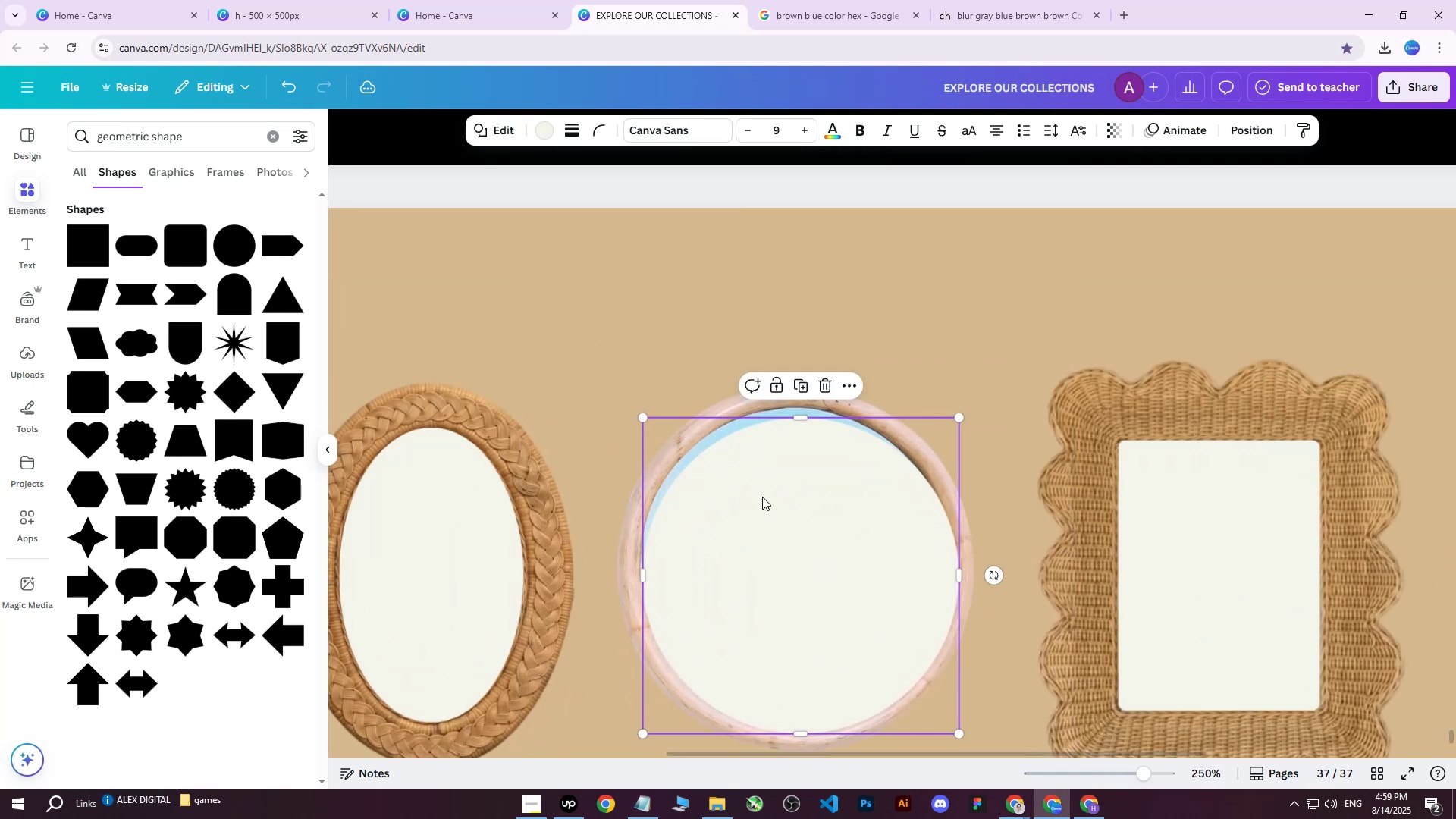 
left_click_drag(start_coordinate=[762, 497], to_coordinate=[762, 488])
 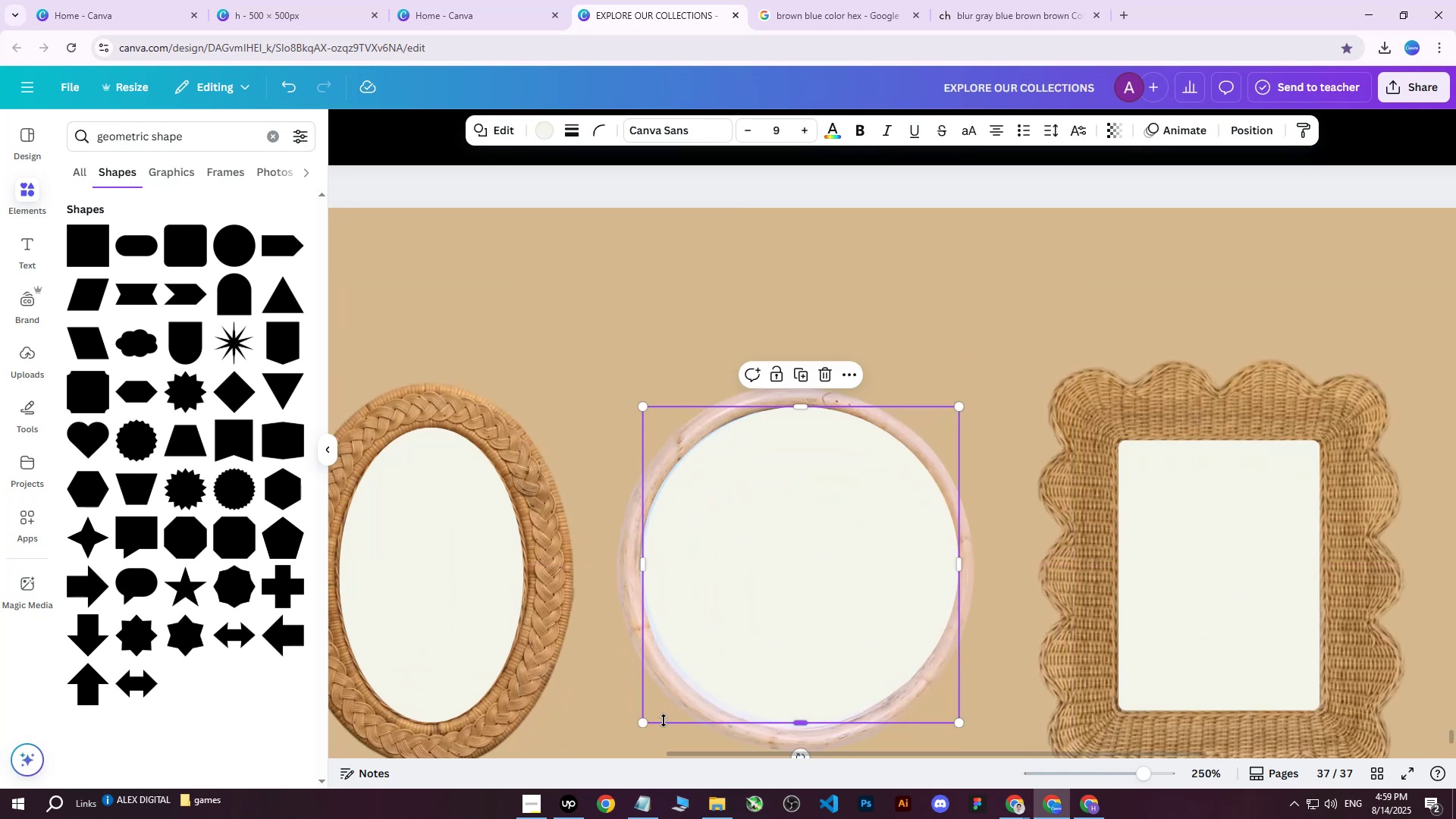 
left_click_drag(start_coordinate=[644, 720], to_coordinate=[643, 728])
 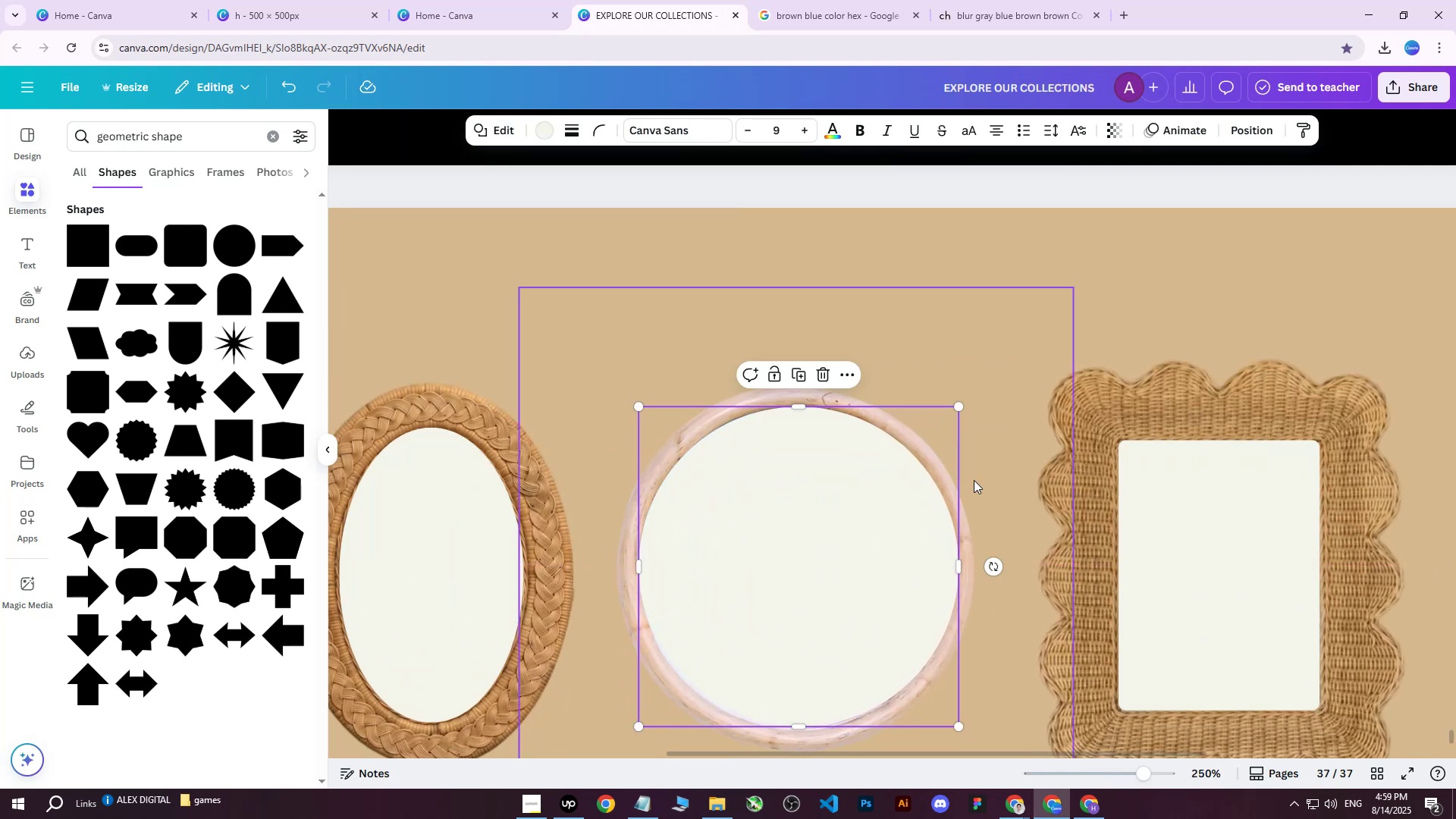 
mouse_move([950, 413])
 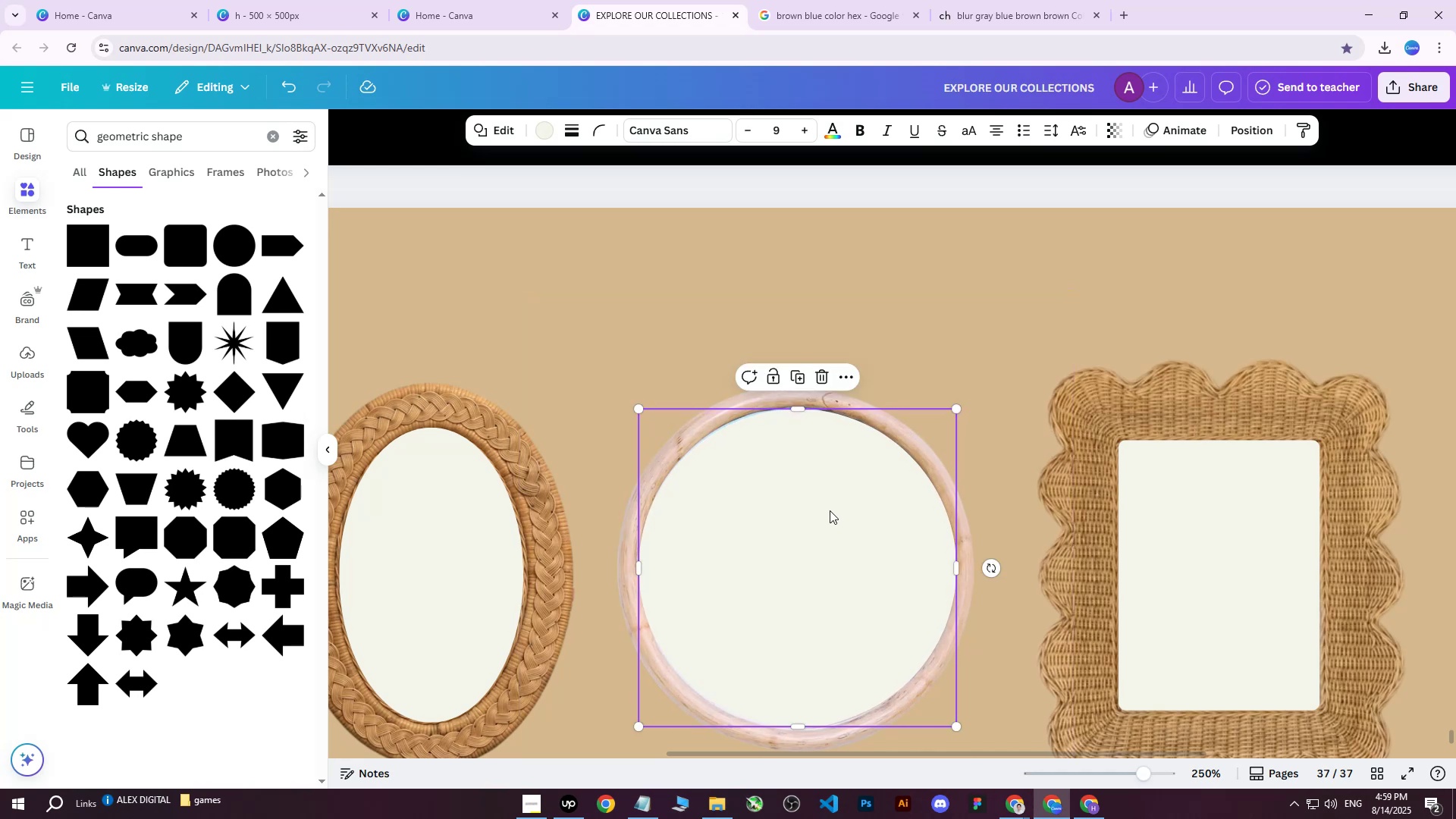 
left_click([849, 501])
 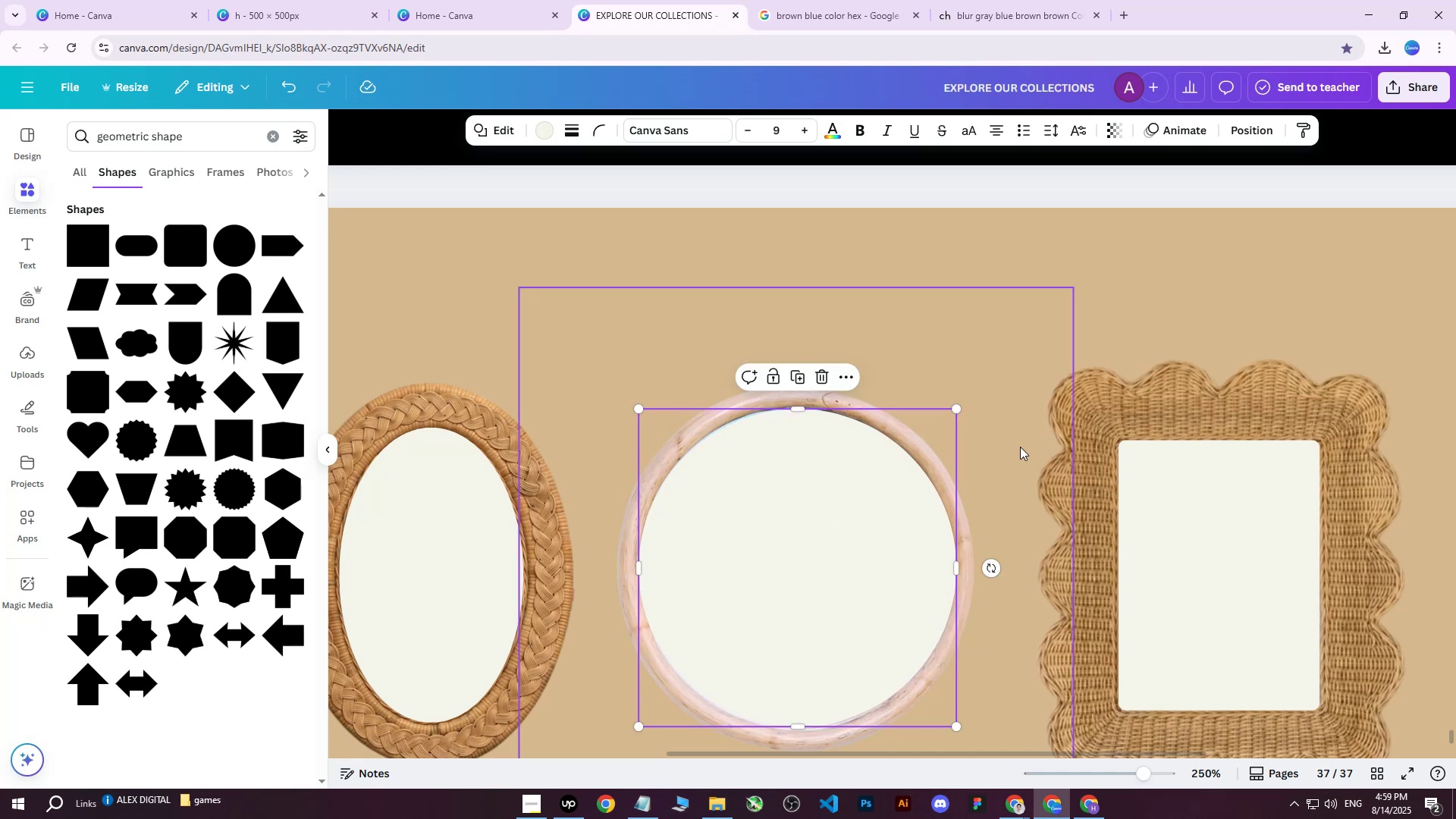 
left_click([1123, 298])
 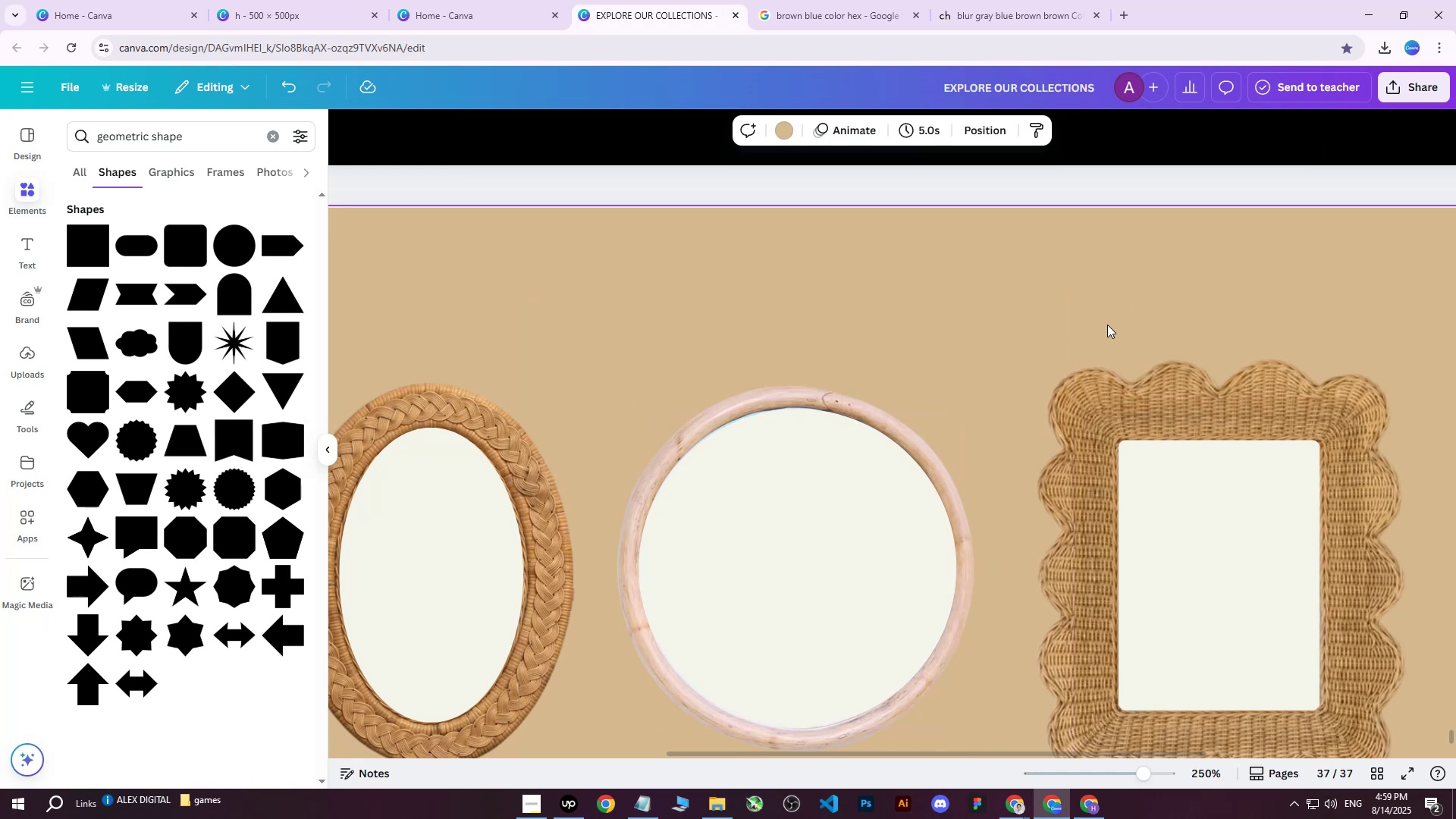 
hold_key(key=ControlLeft, duration=0.83)
scroll: coordinate [1102, 340], scroll_direction: down, amount: 7.0
 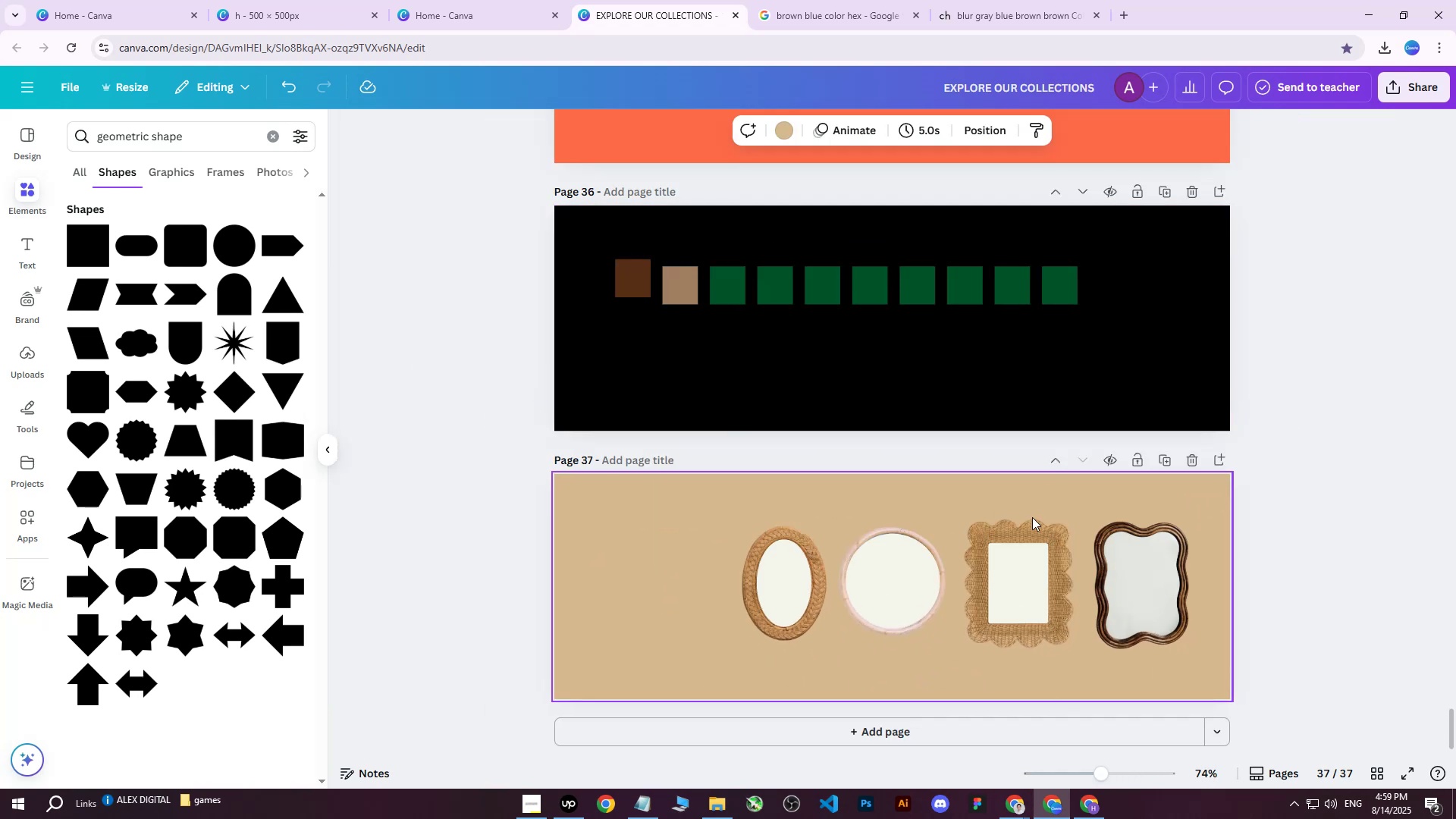 
key(Control+ControlLeft)
 